 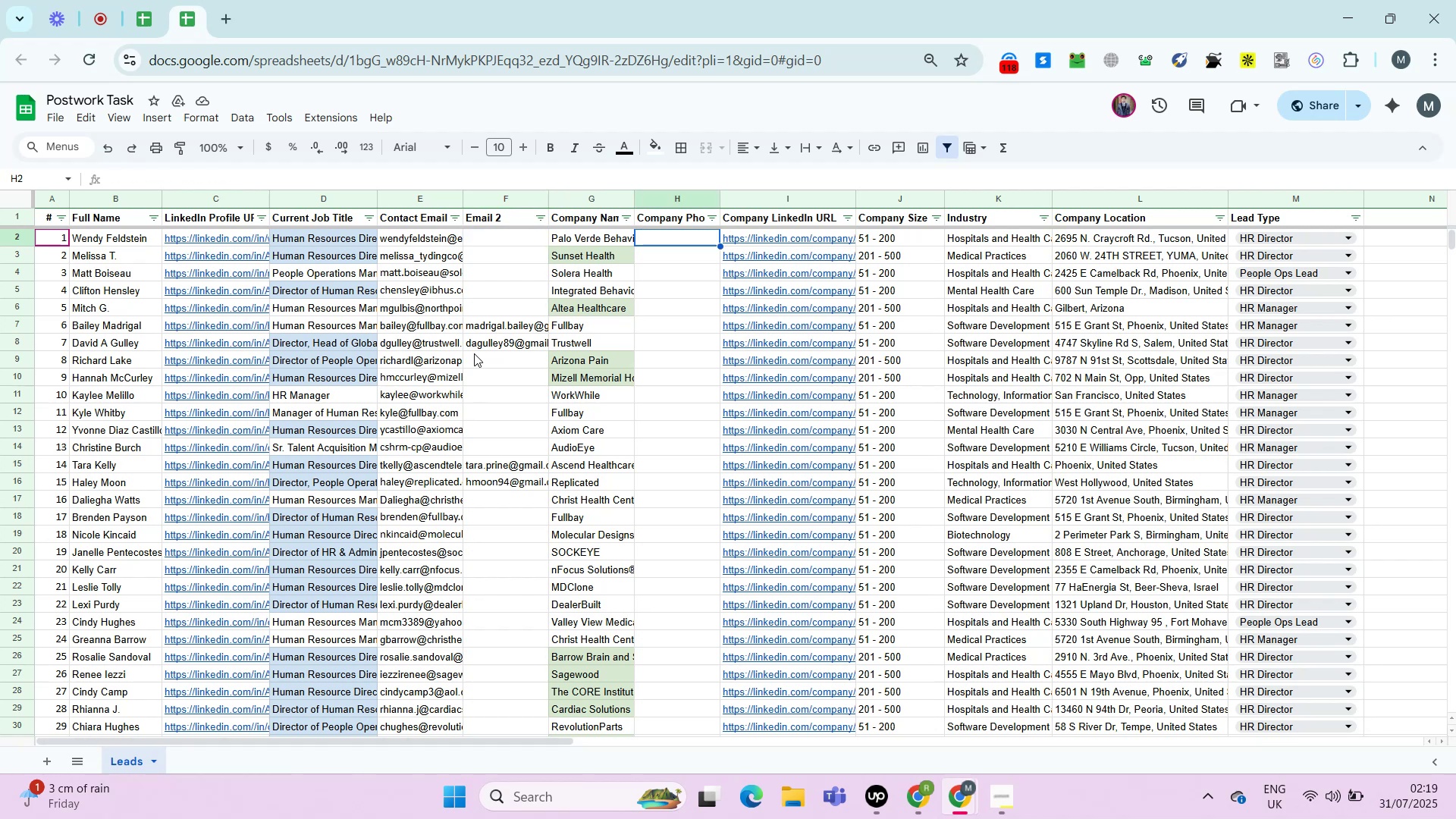 
key(ArrowLeft)
 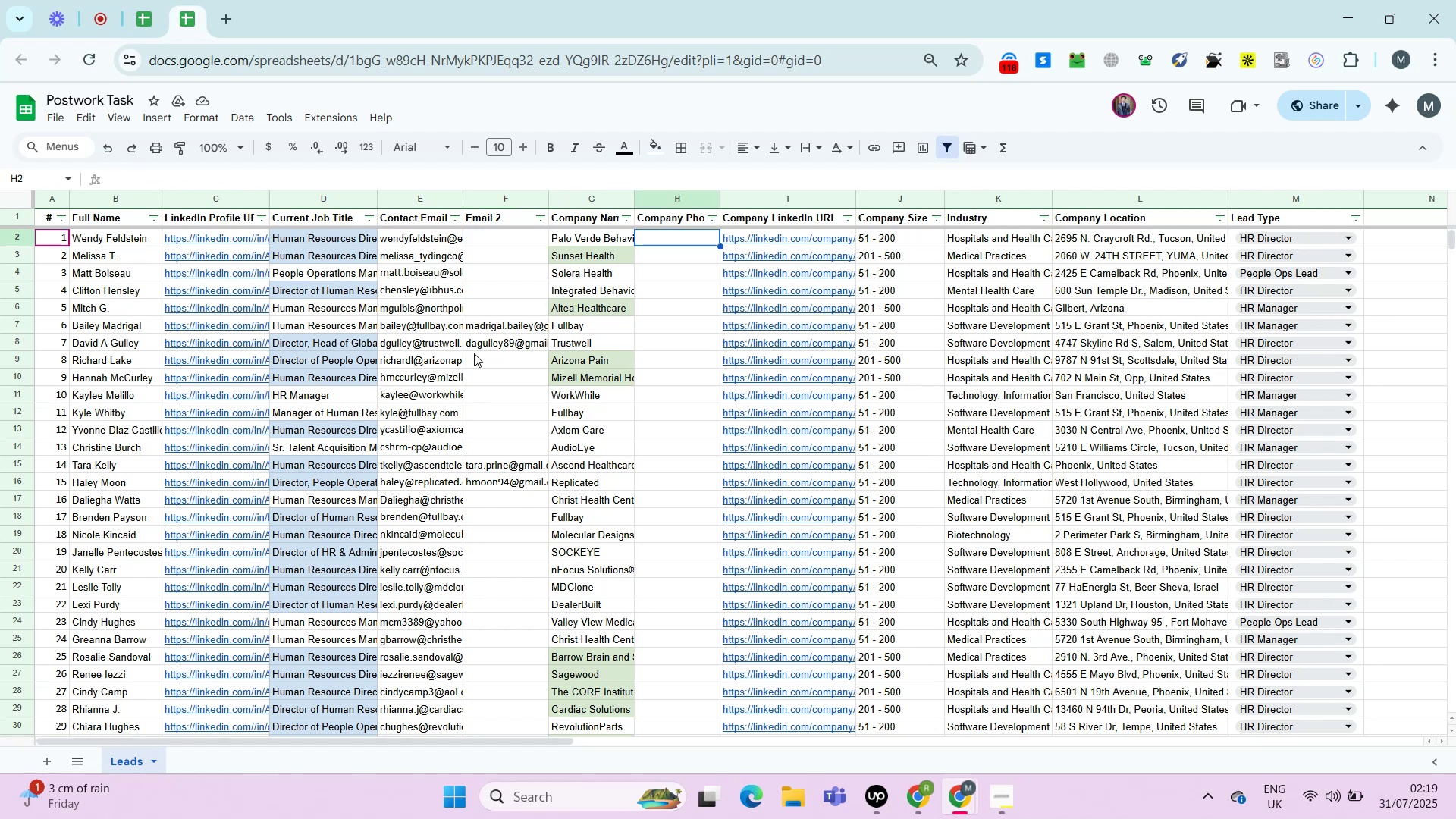 
key(ArrowLeft)
 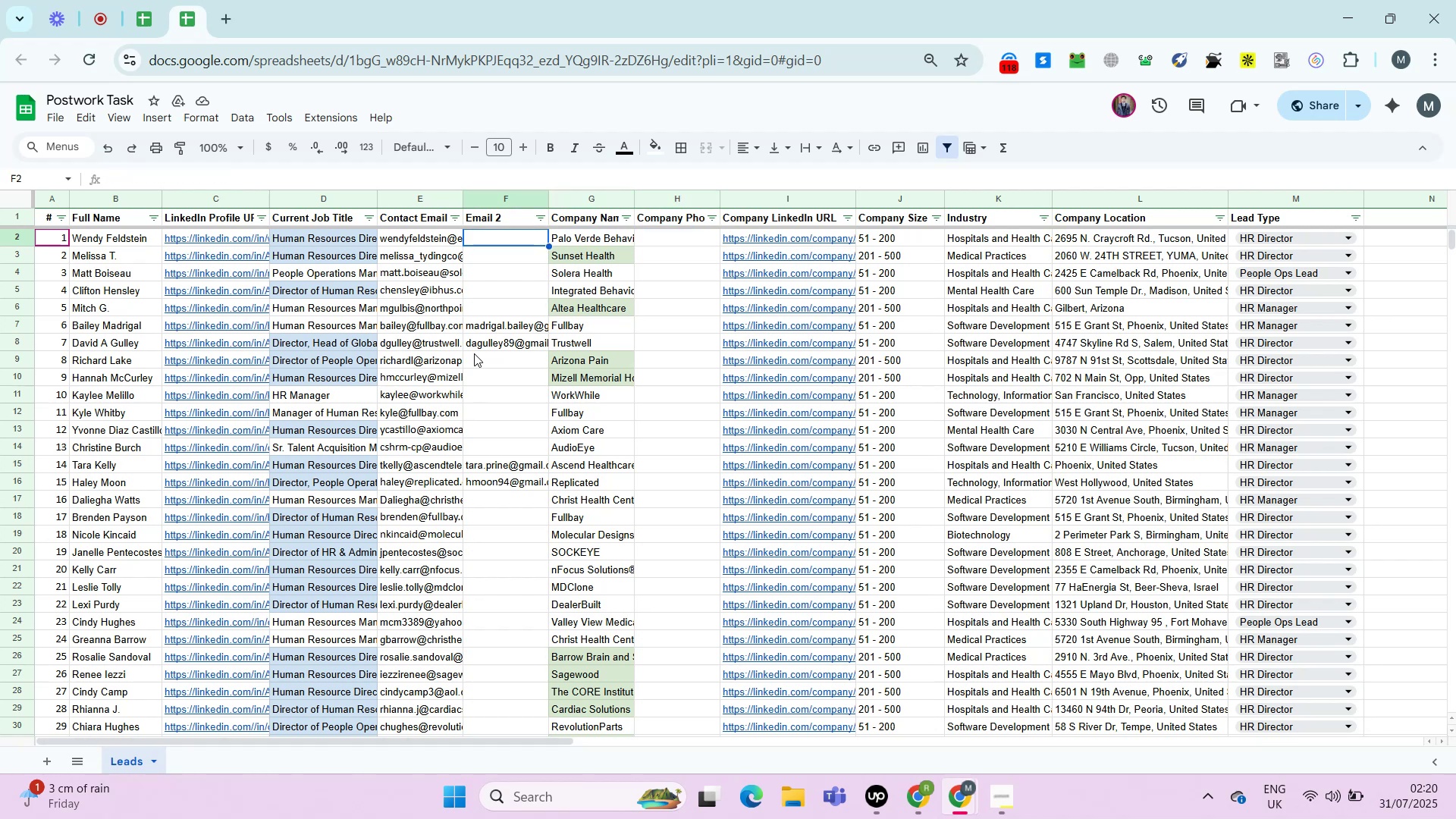 
key(ArrowRight)
 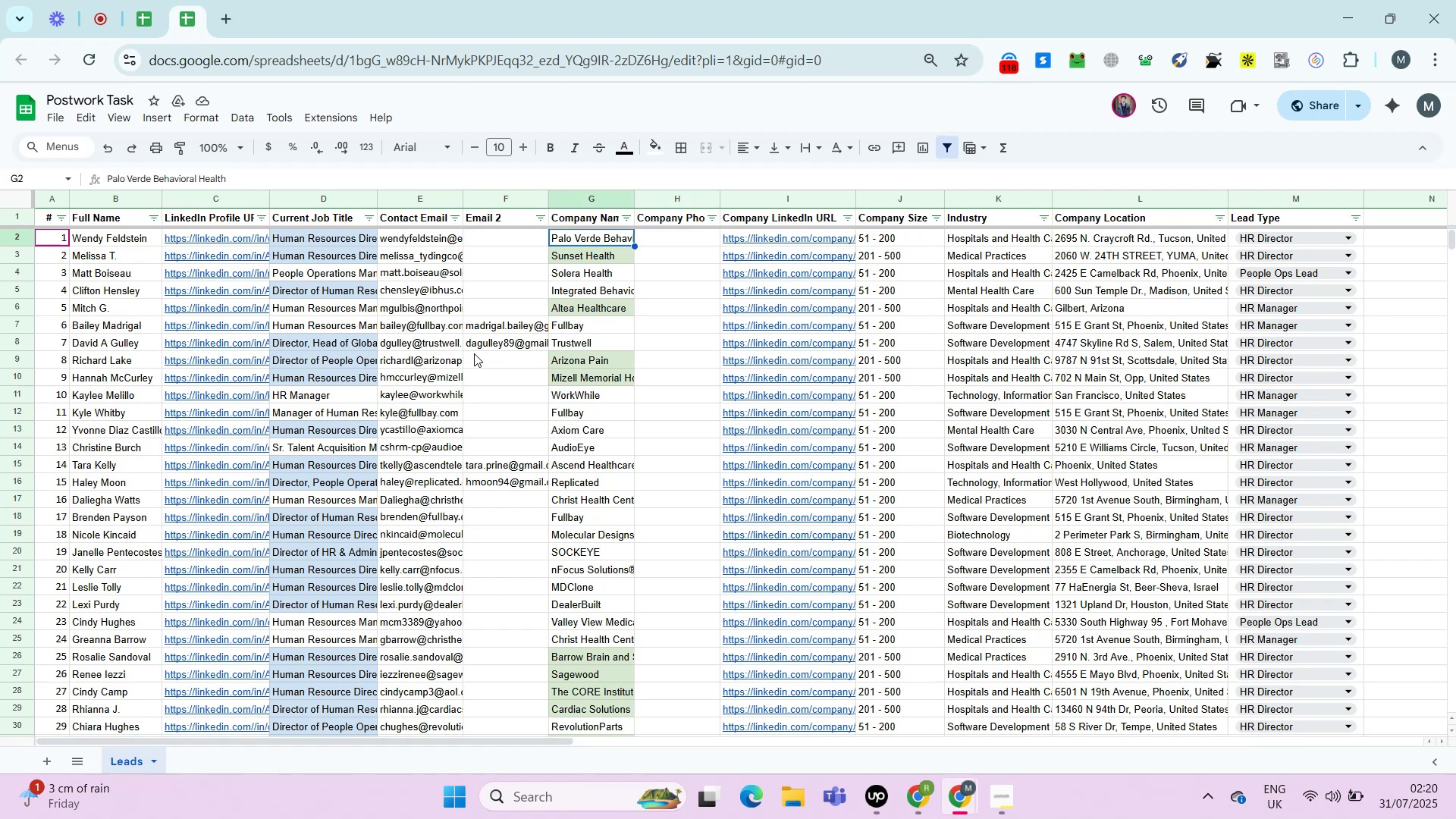 
key(ArrowRight)
 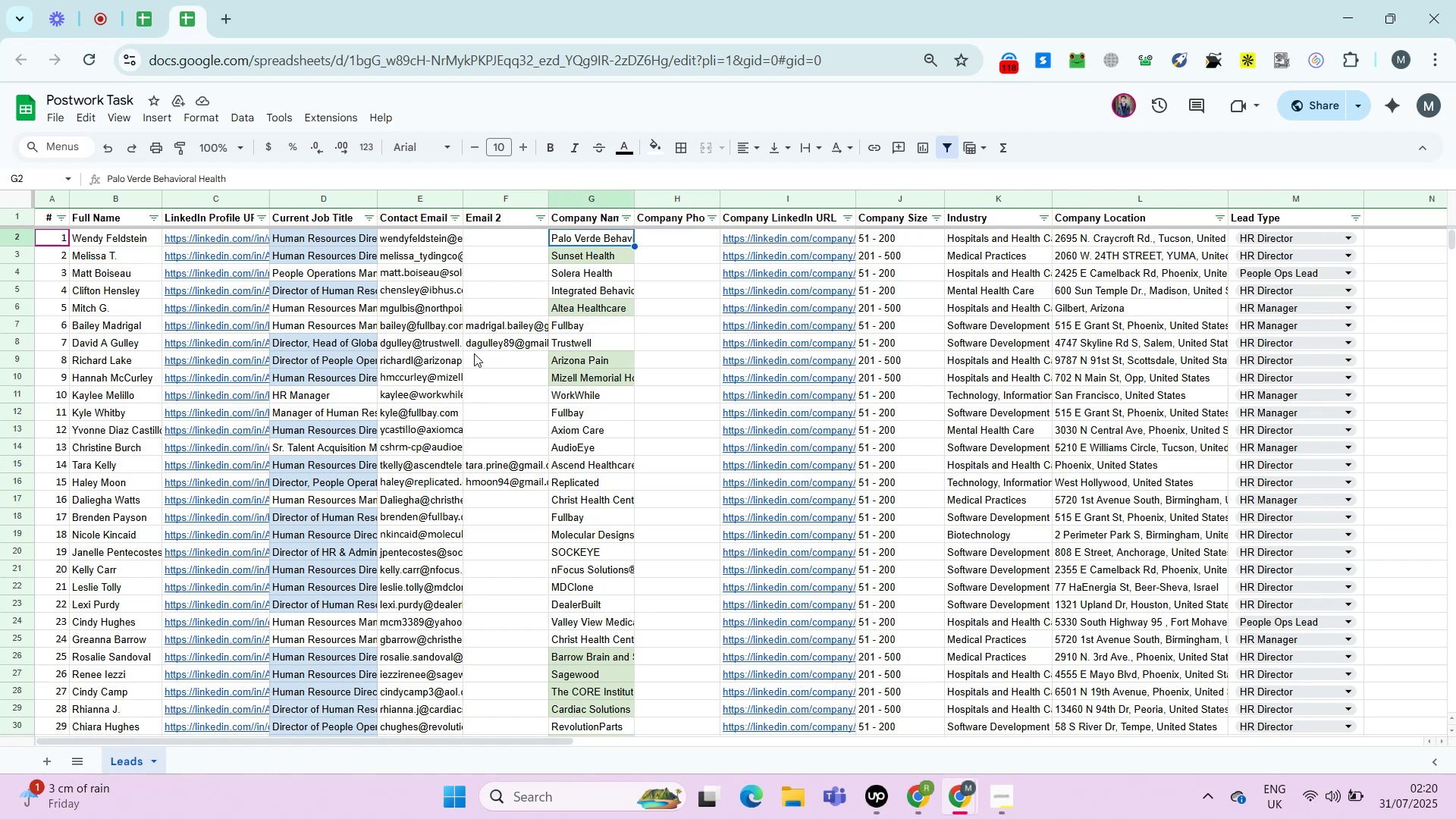 
key(ArrowRight)
 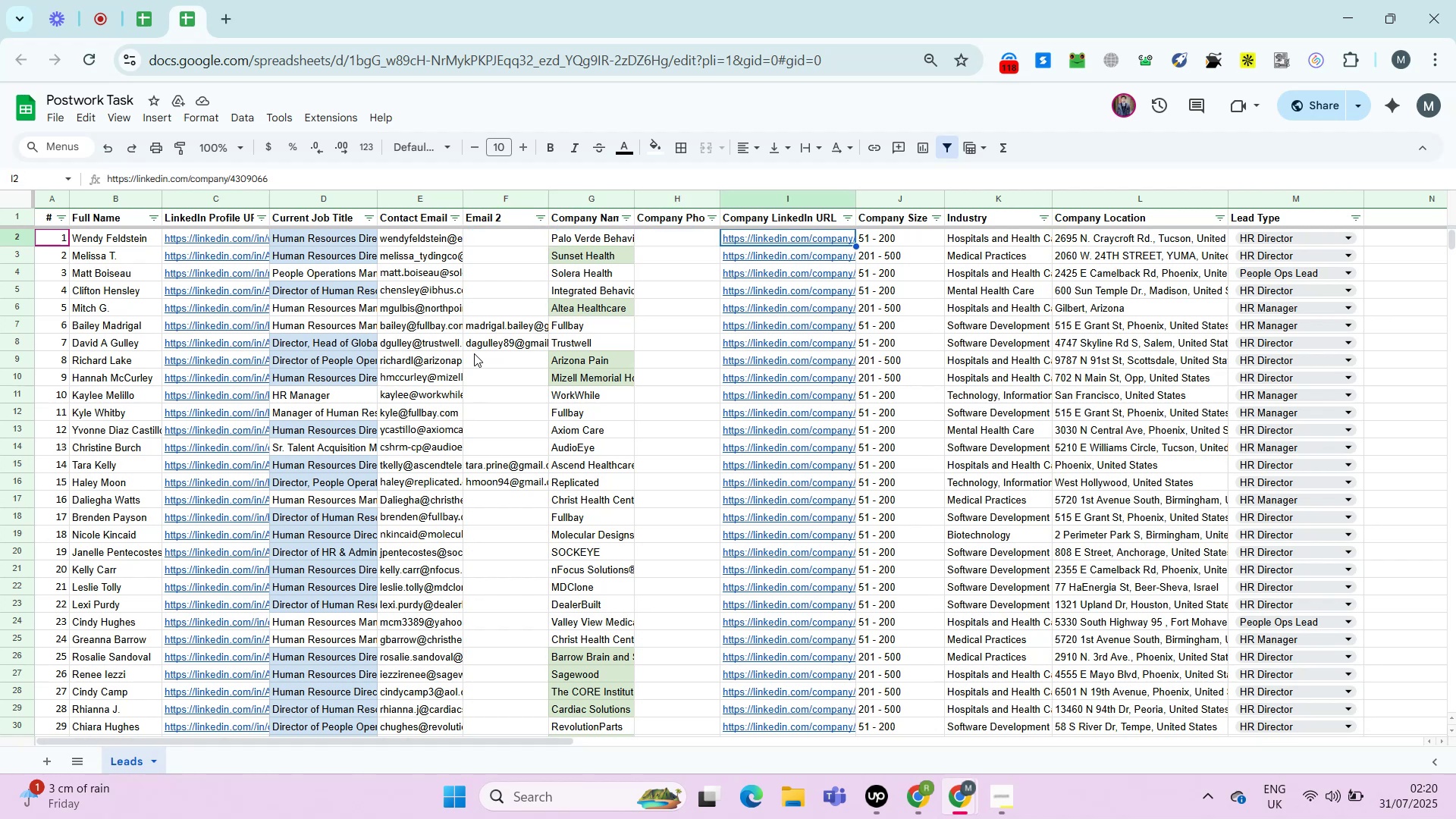 
key(ArrowRight)
 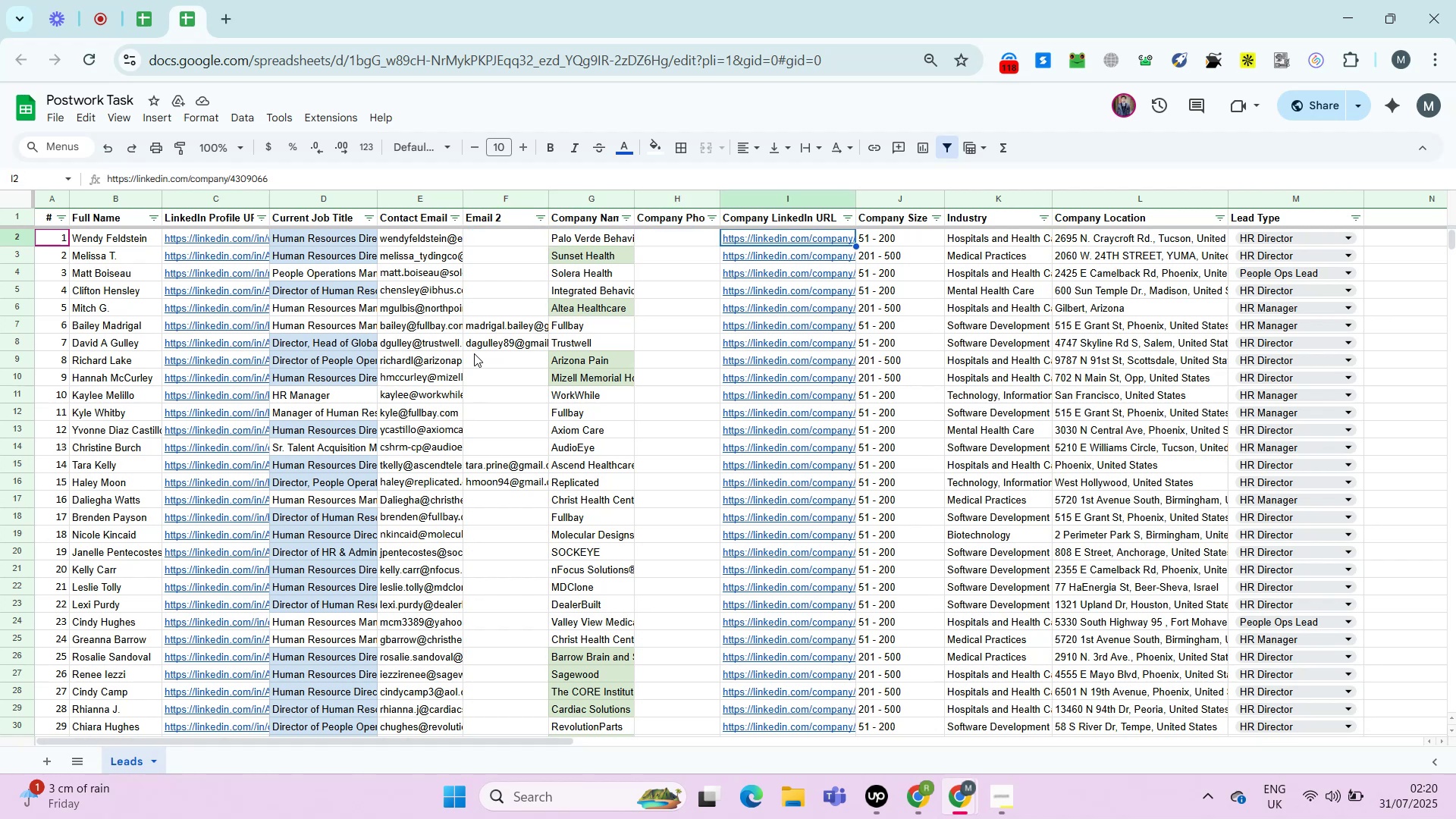 
key(Alt+Enter)
 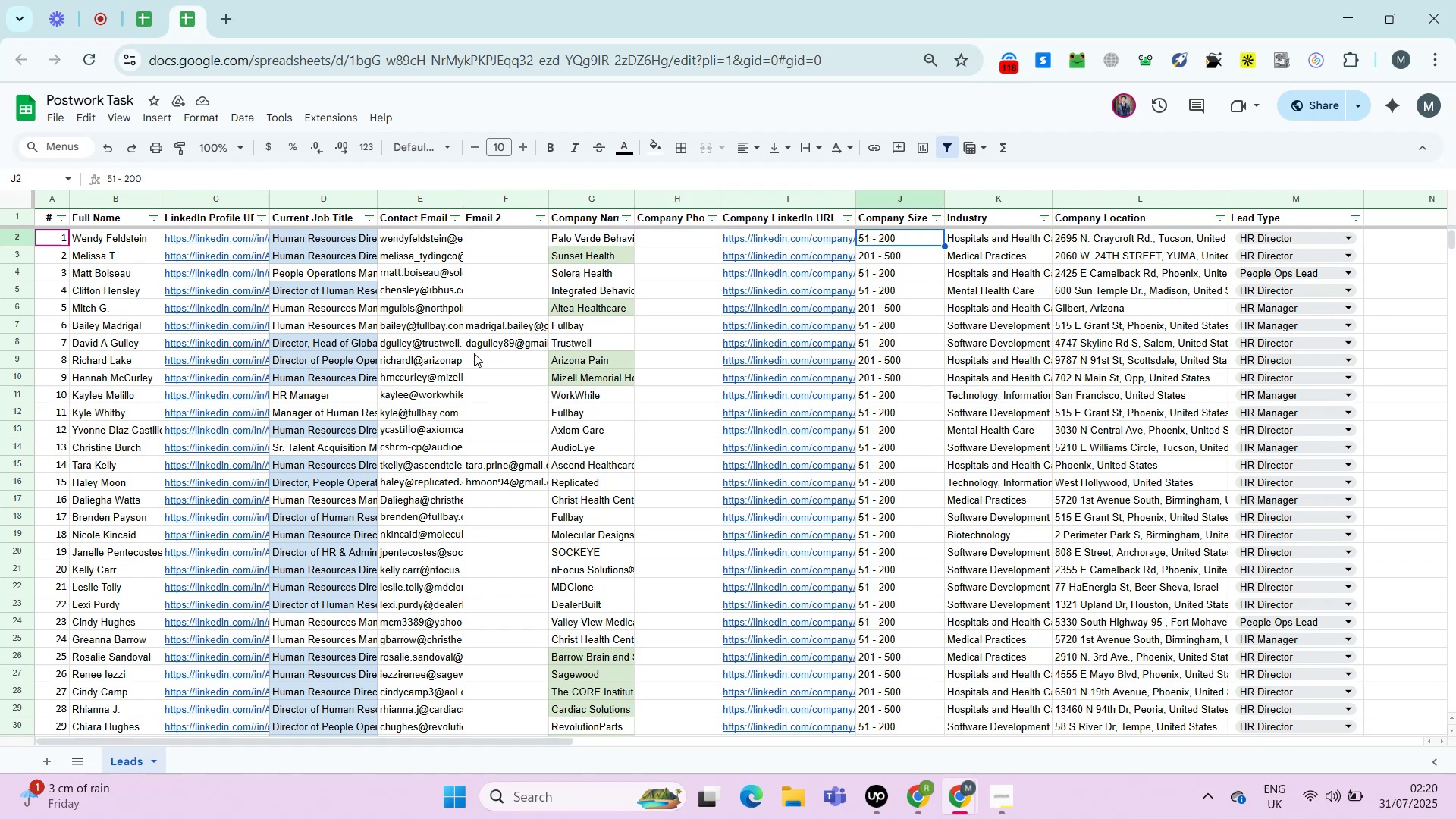 
key(Tab)
 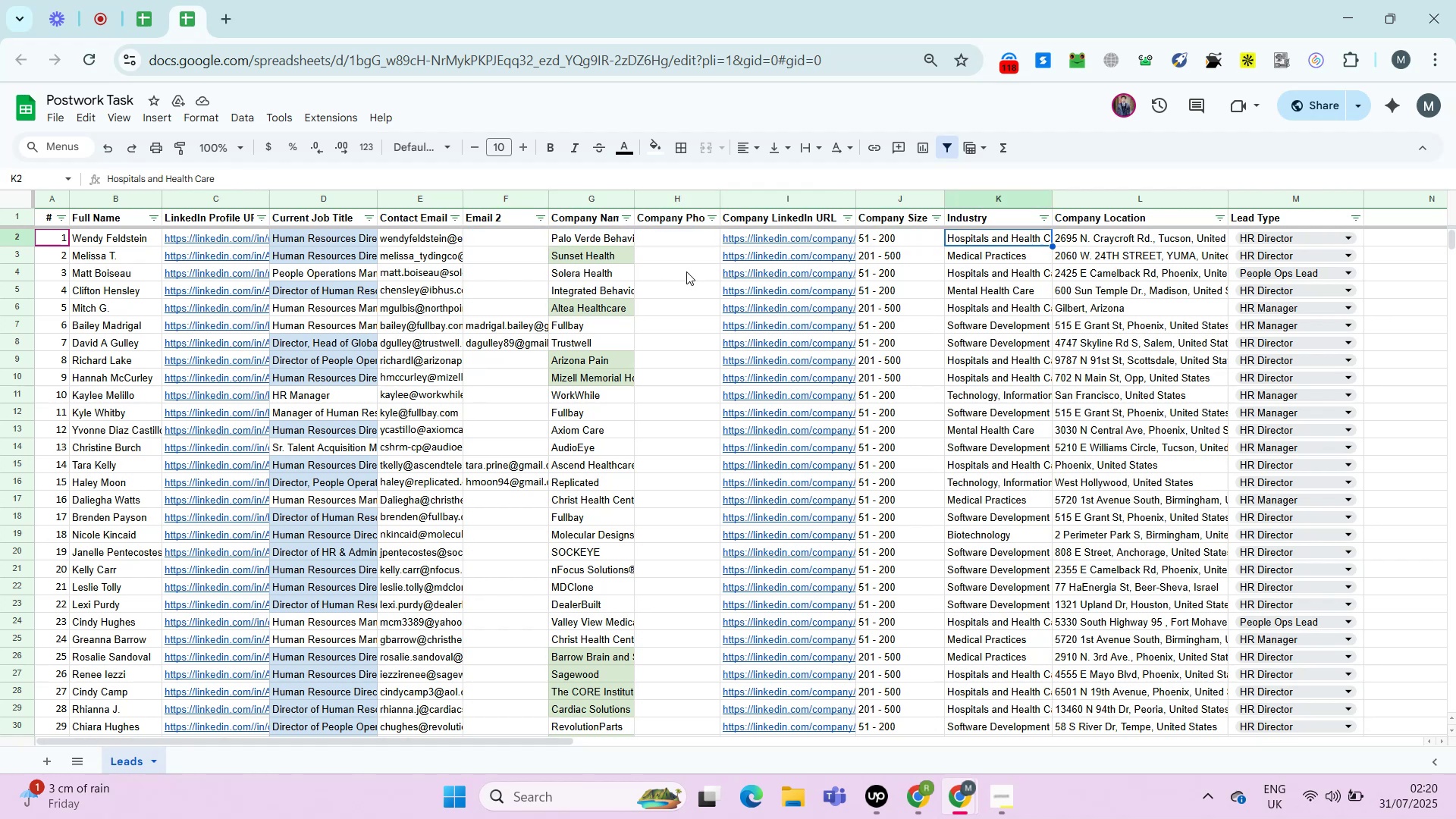 
left_click([711, 246])
 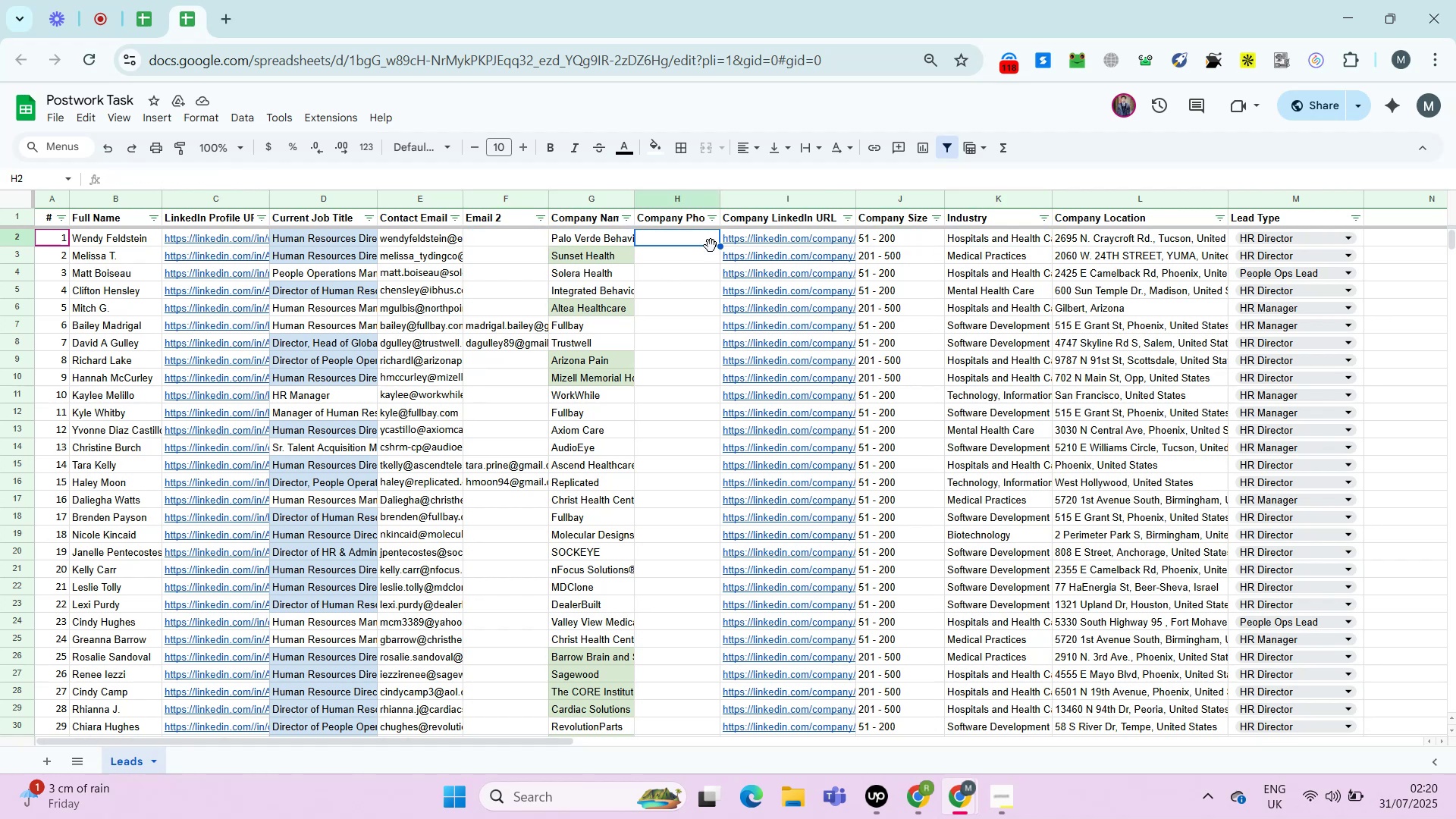 
key(ArrowRight)
 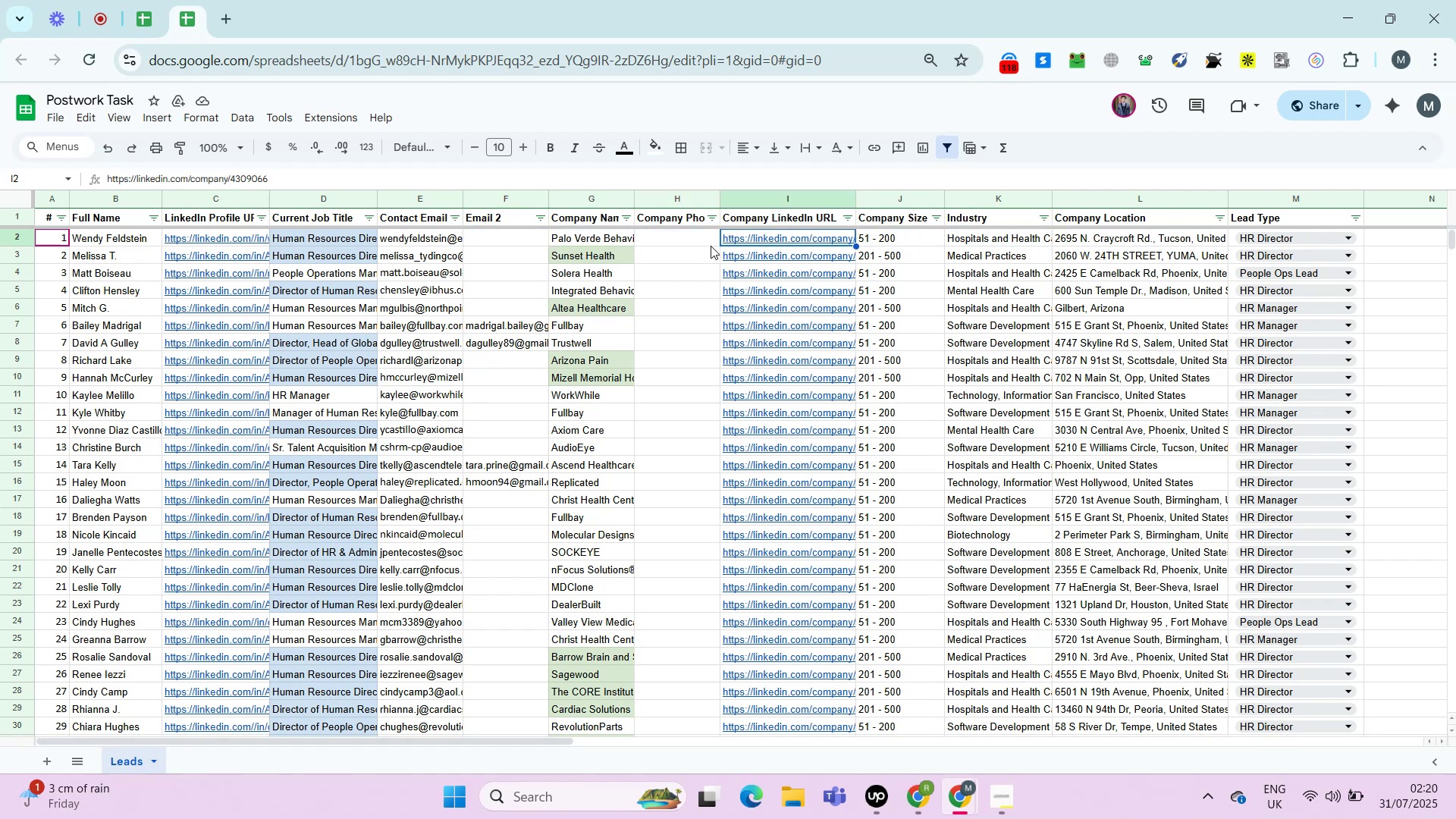 
key(Alt+AltLeft)
 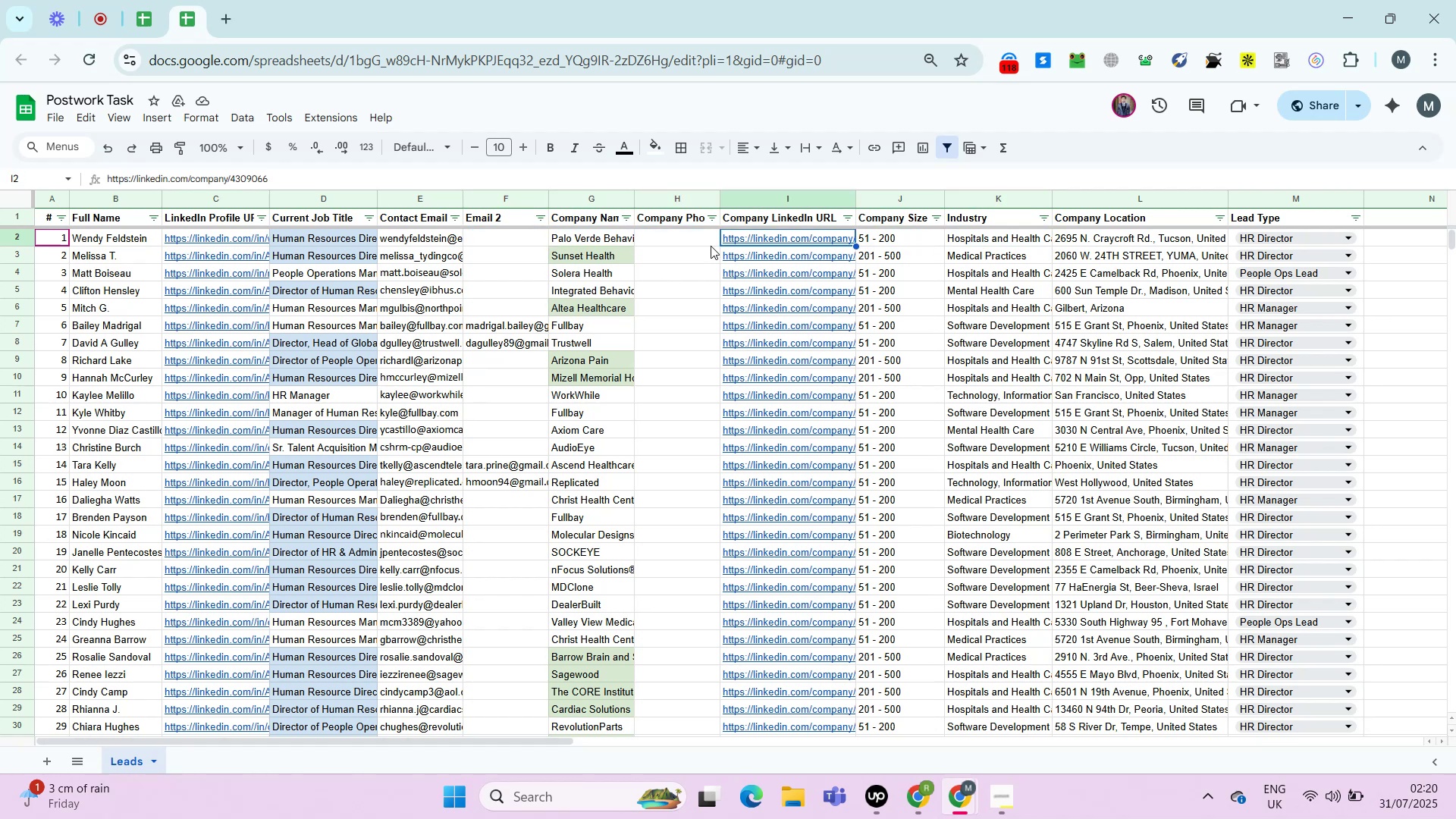 
key(Alt+Enter)
 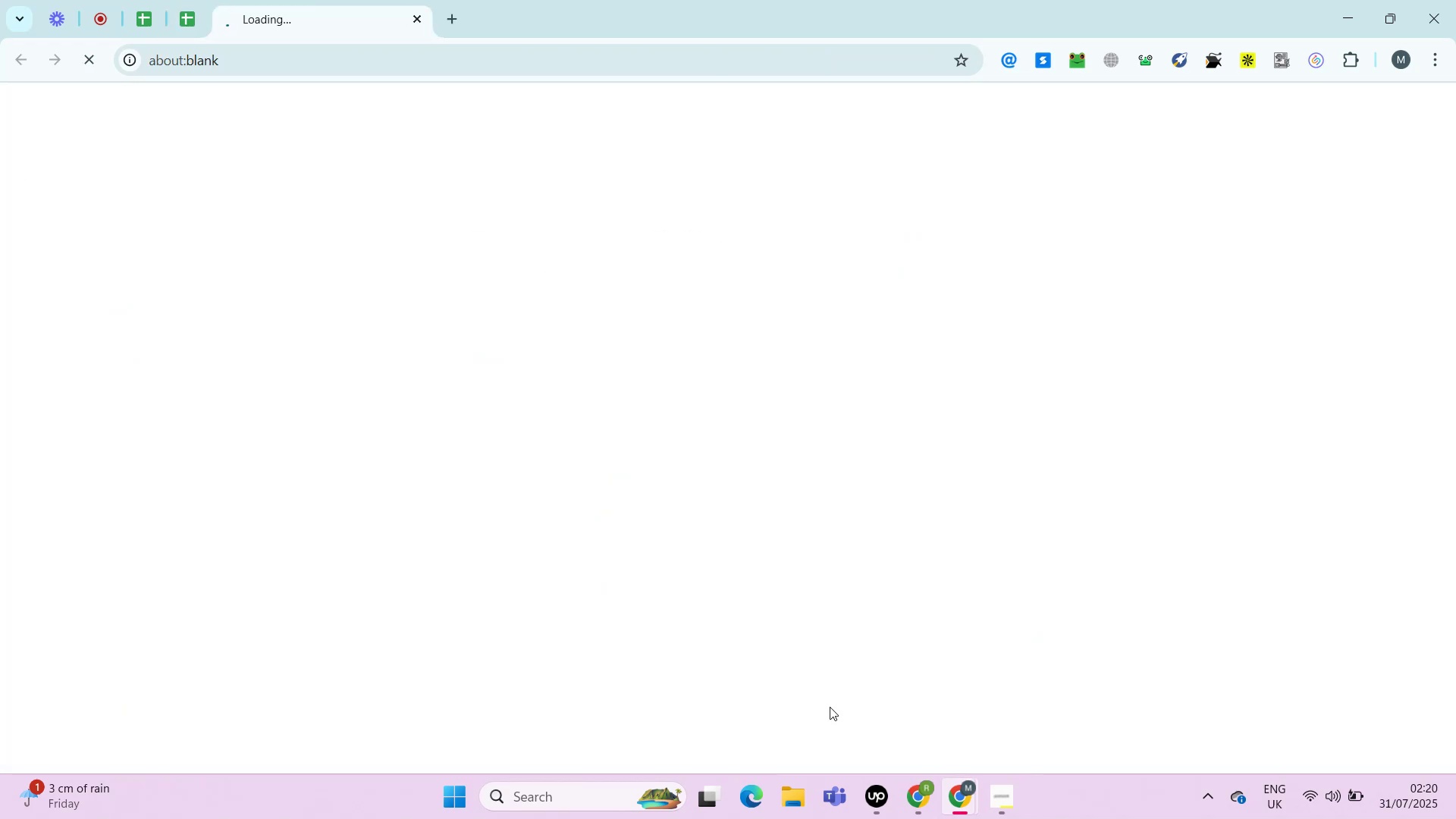 
left_click([875, 811])
 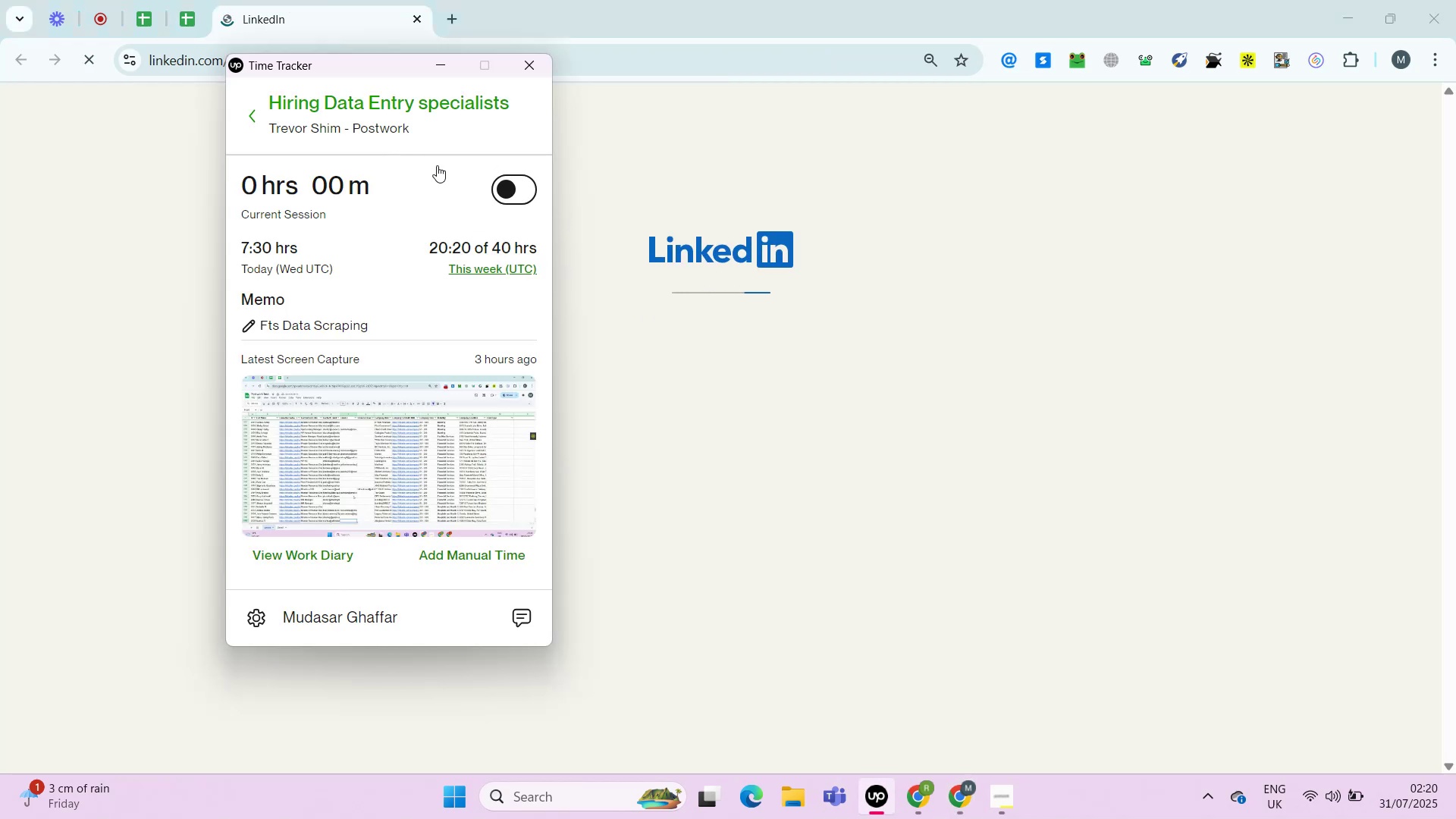 
left_click([510, 198])
 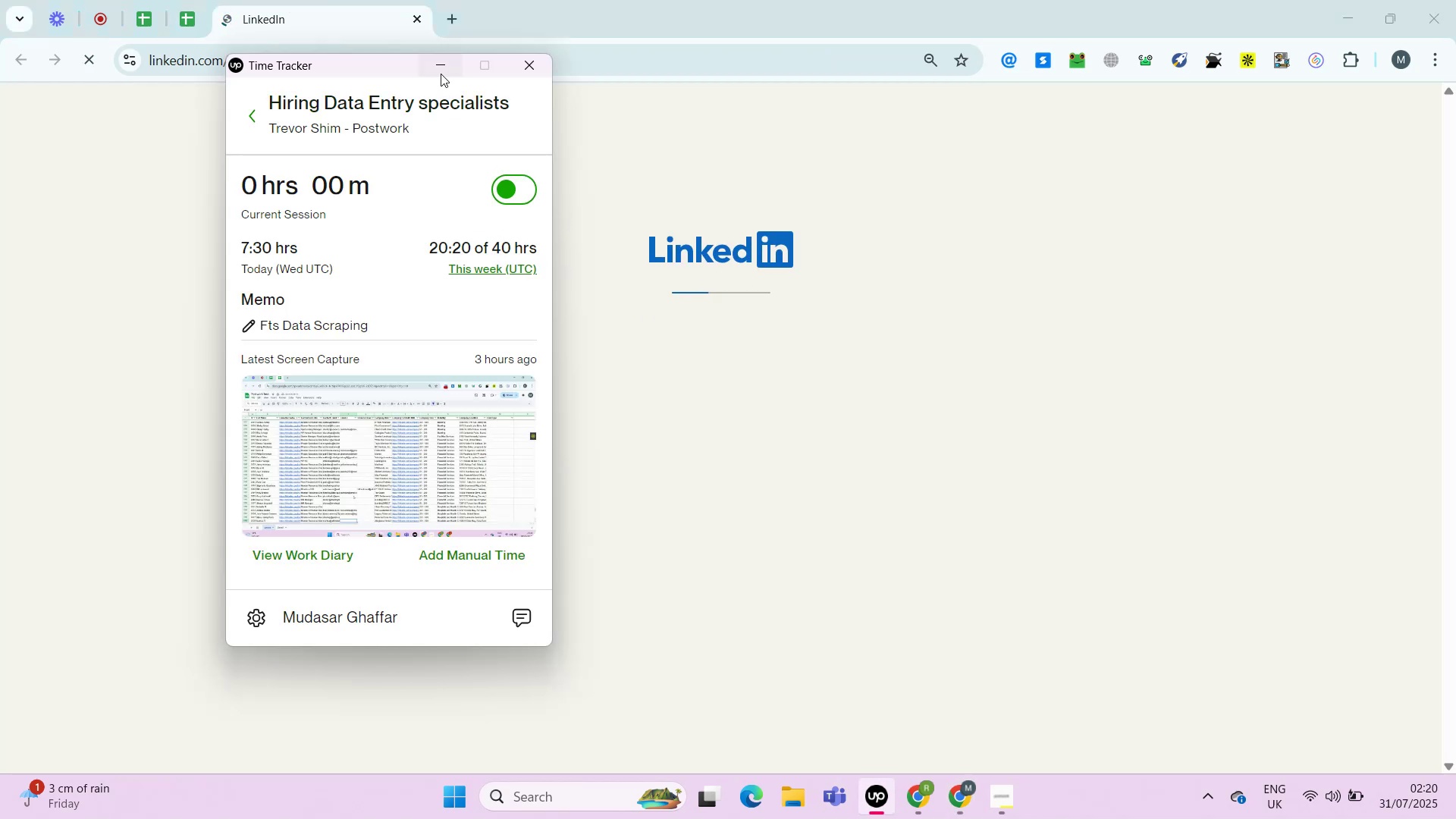 
left_click([435, 65])
 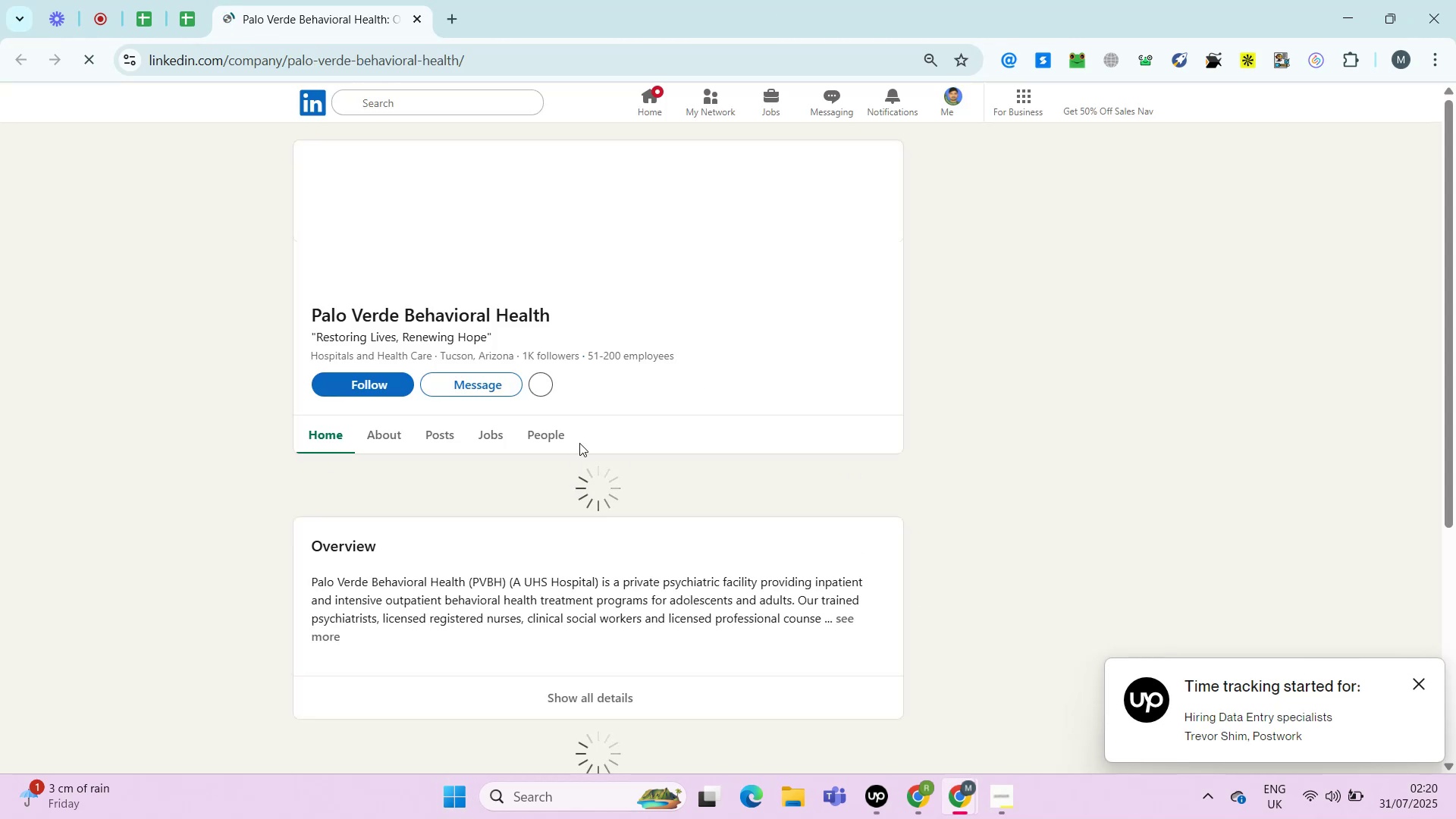 
left_click([396, 425])
 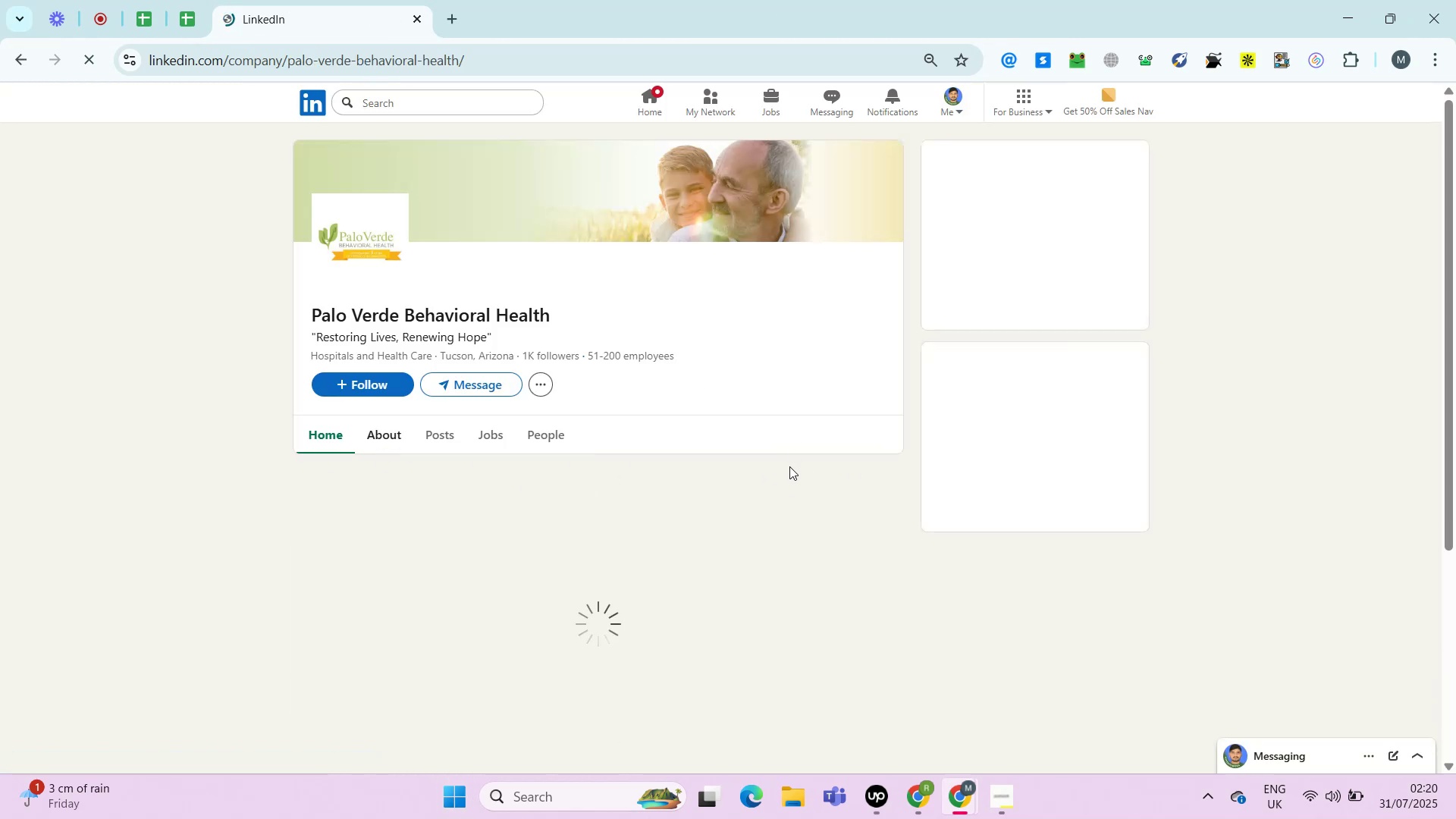 
scroll: coordinate [830, 497], scroll_direction: down, amount: 2.0
 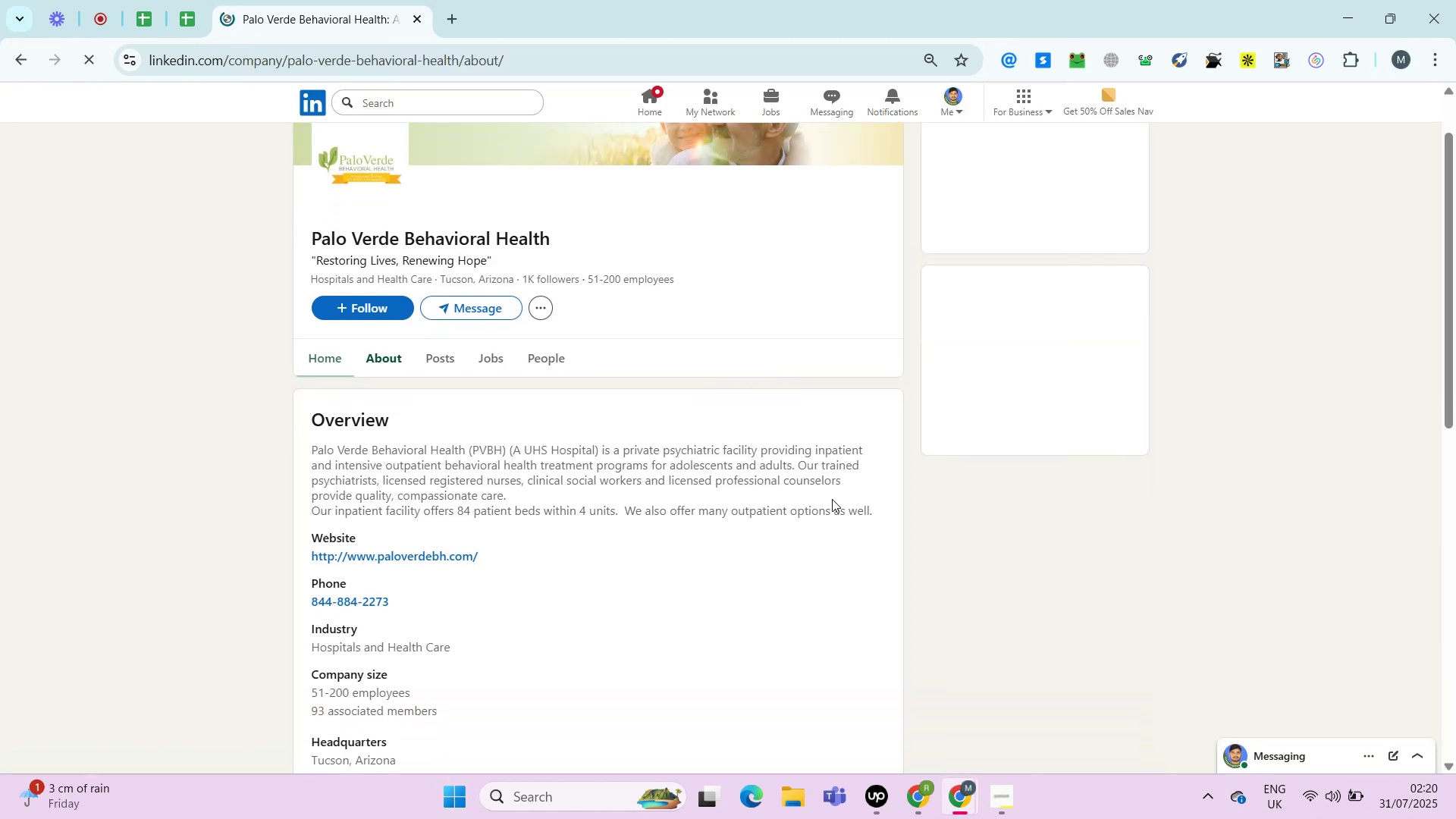 
hold_key(key=ControlLeft, duration=1.15)
left_click([386, 447])
 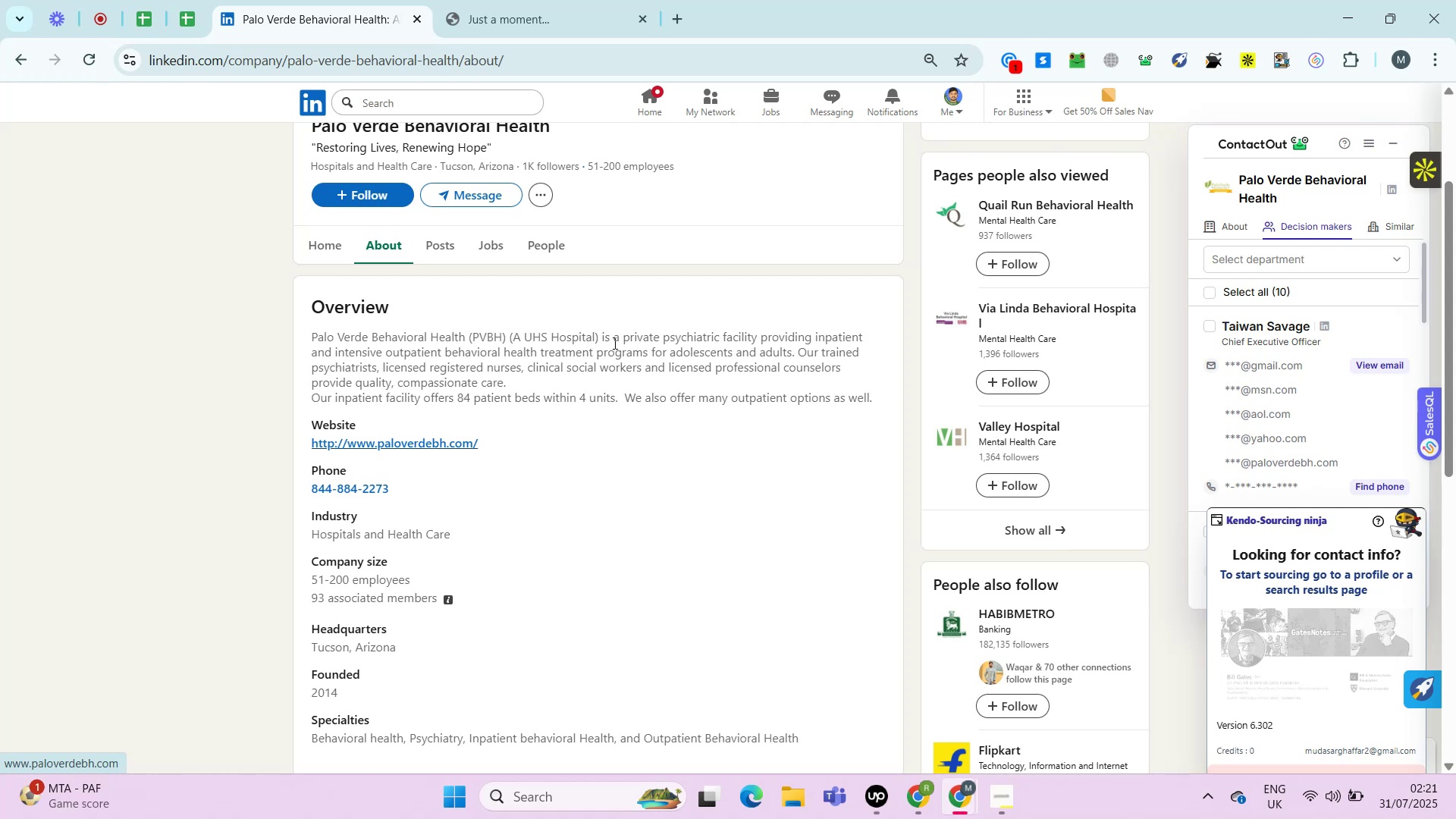 
wait(54.55)
 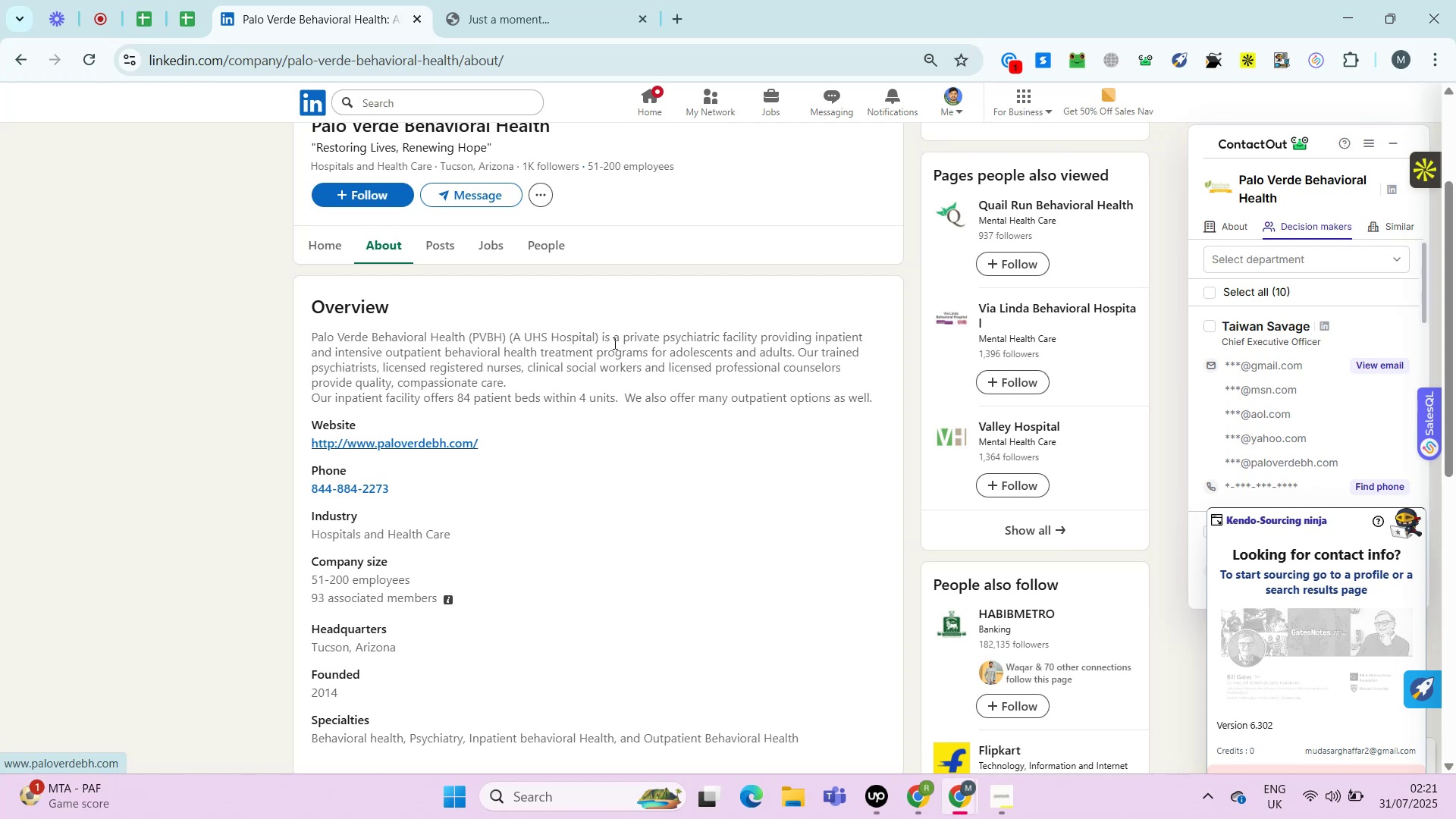 
hold_key(key=ControlLeft, duration=0.3)
left_click([441, 440])
 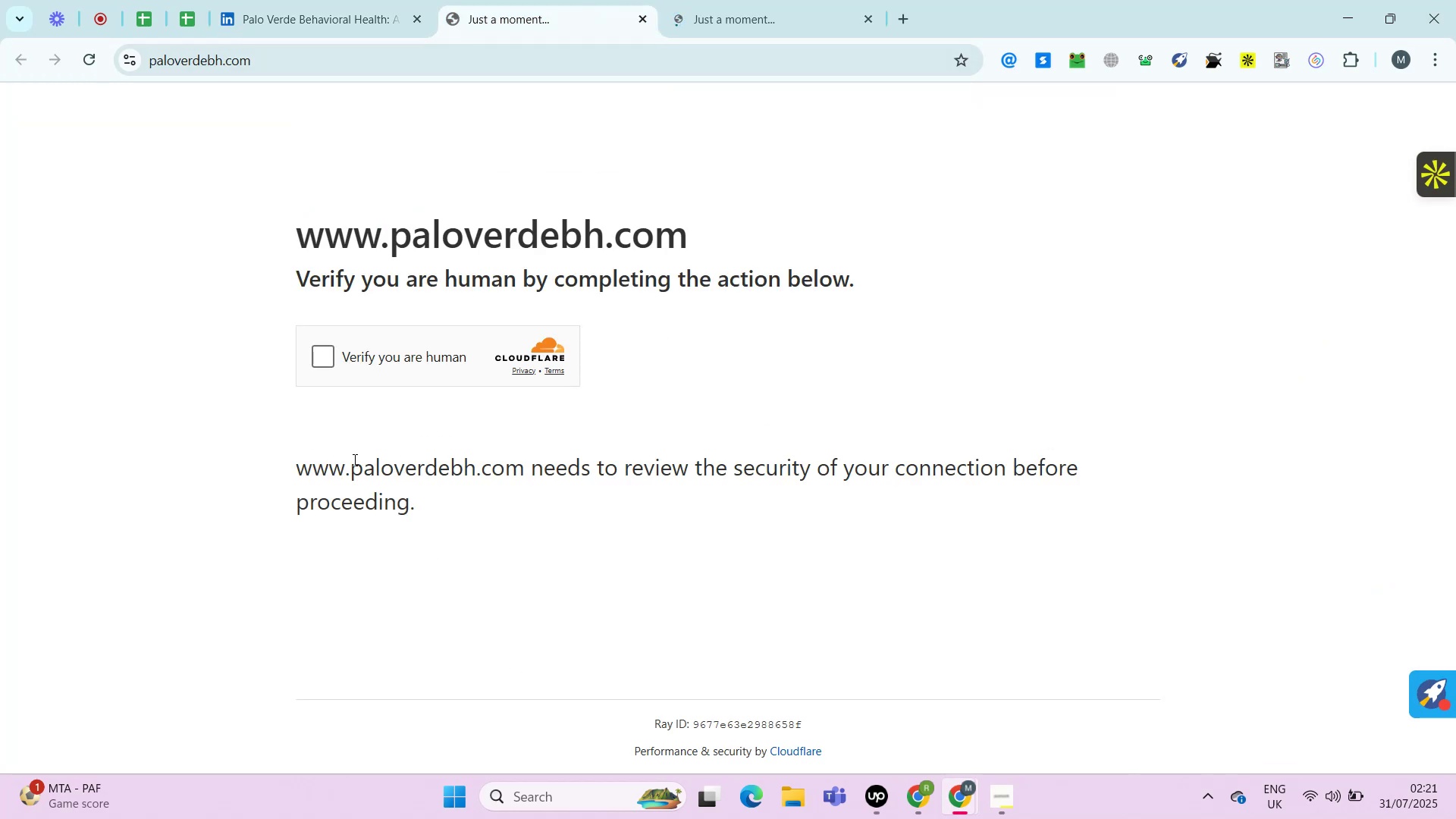 
left_click([332, 348])
 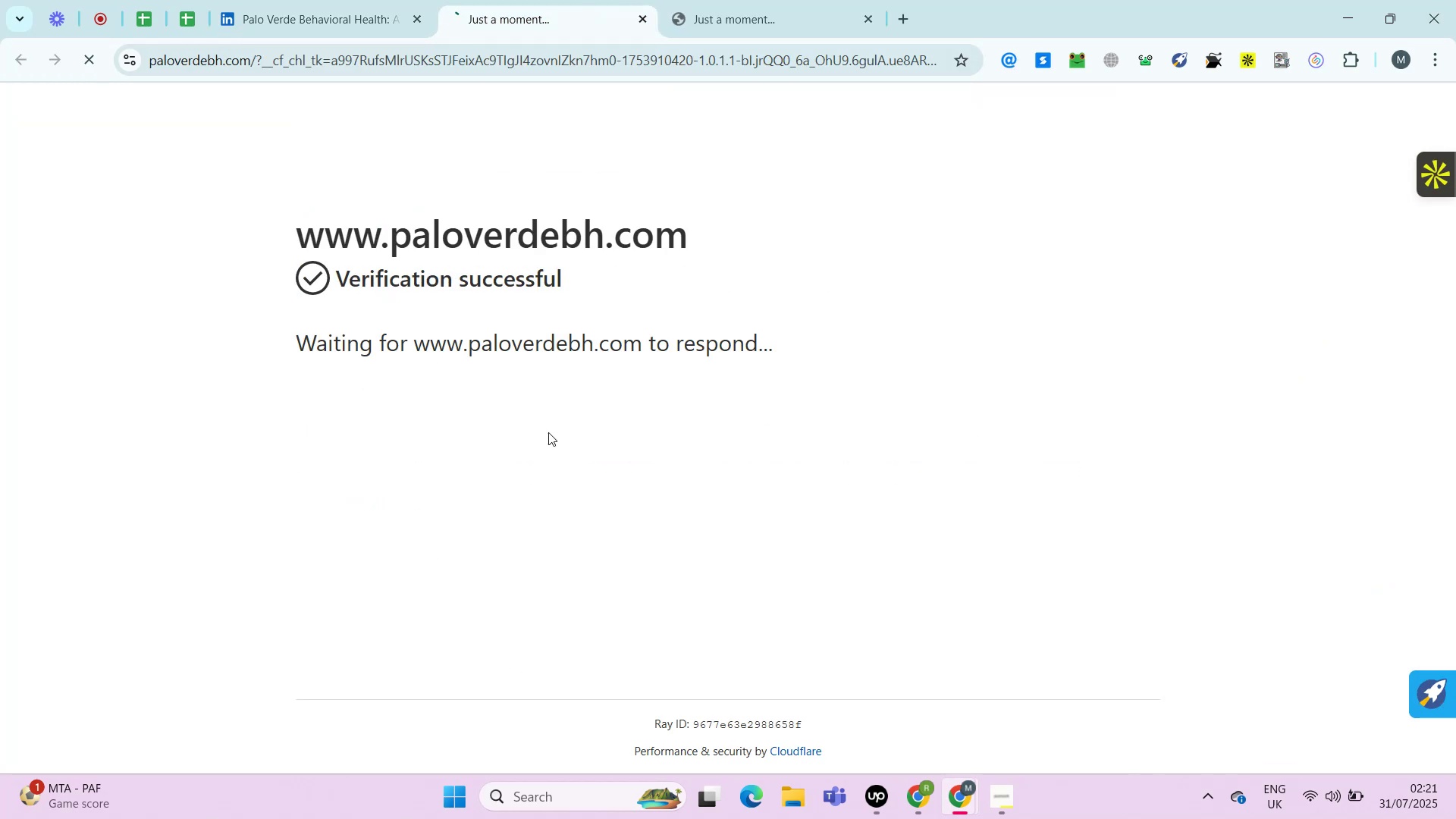 
left_click([741, 0])
 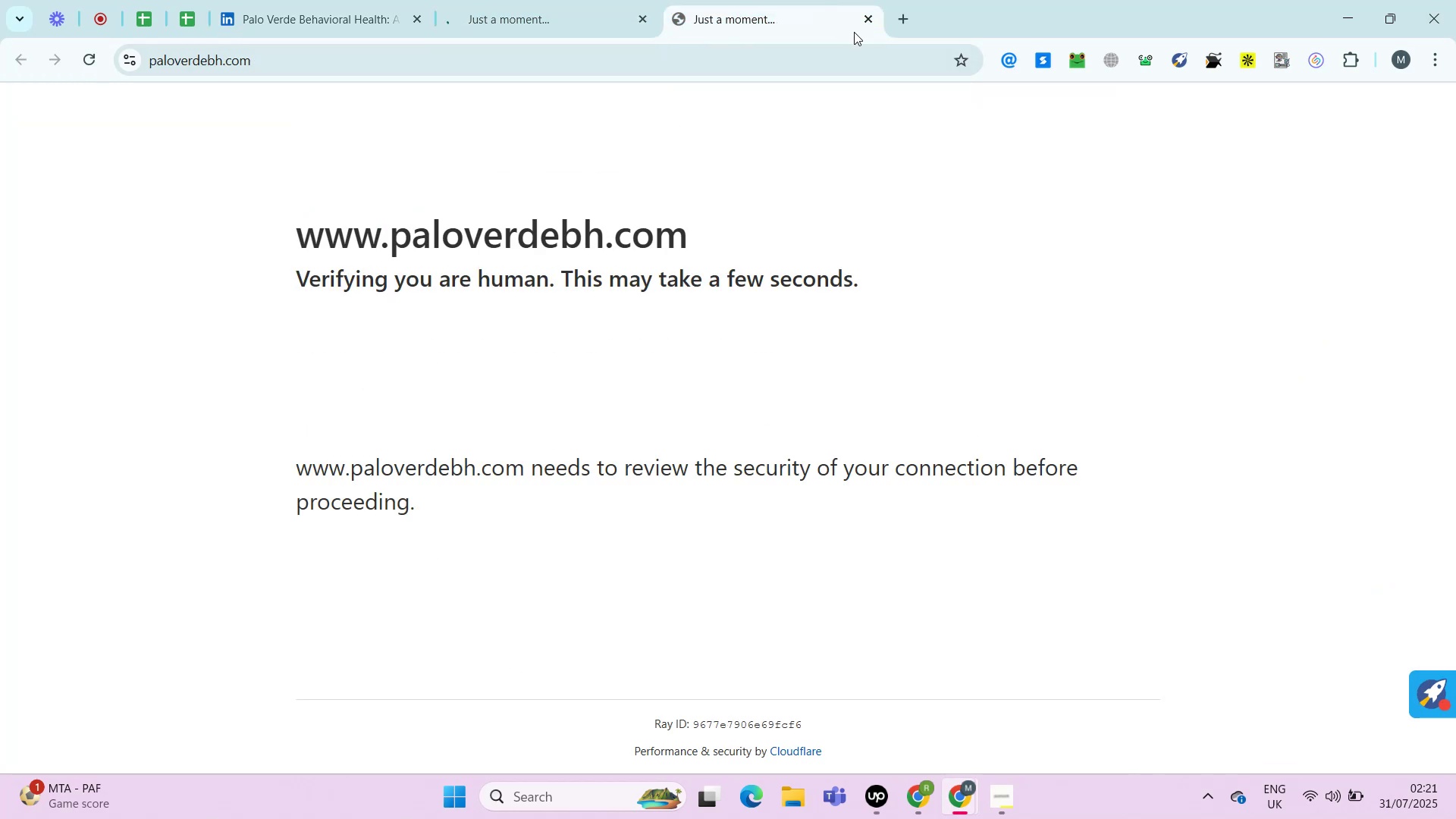 
left_click([866, 14])
 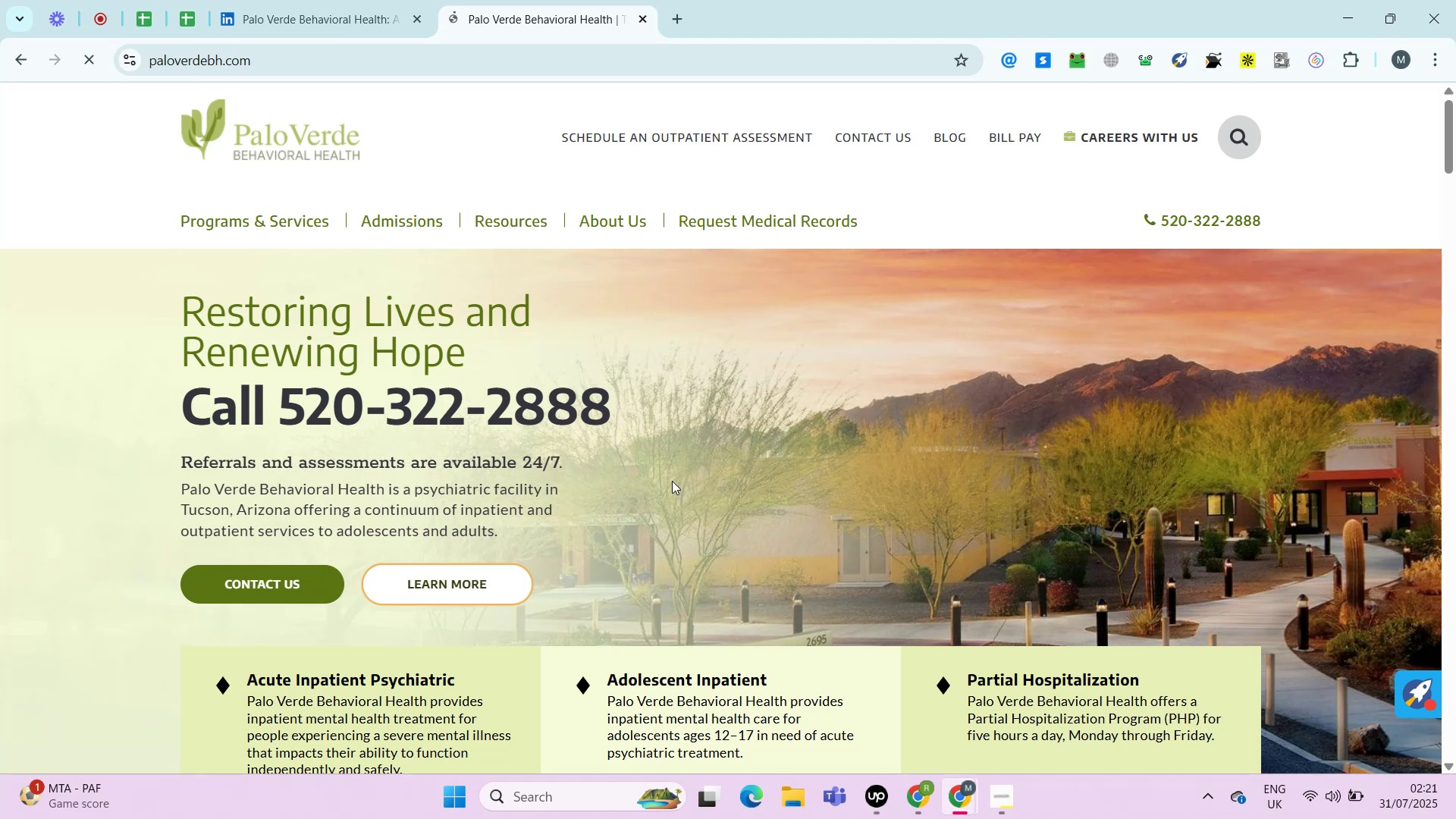 
wait(16.76)
 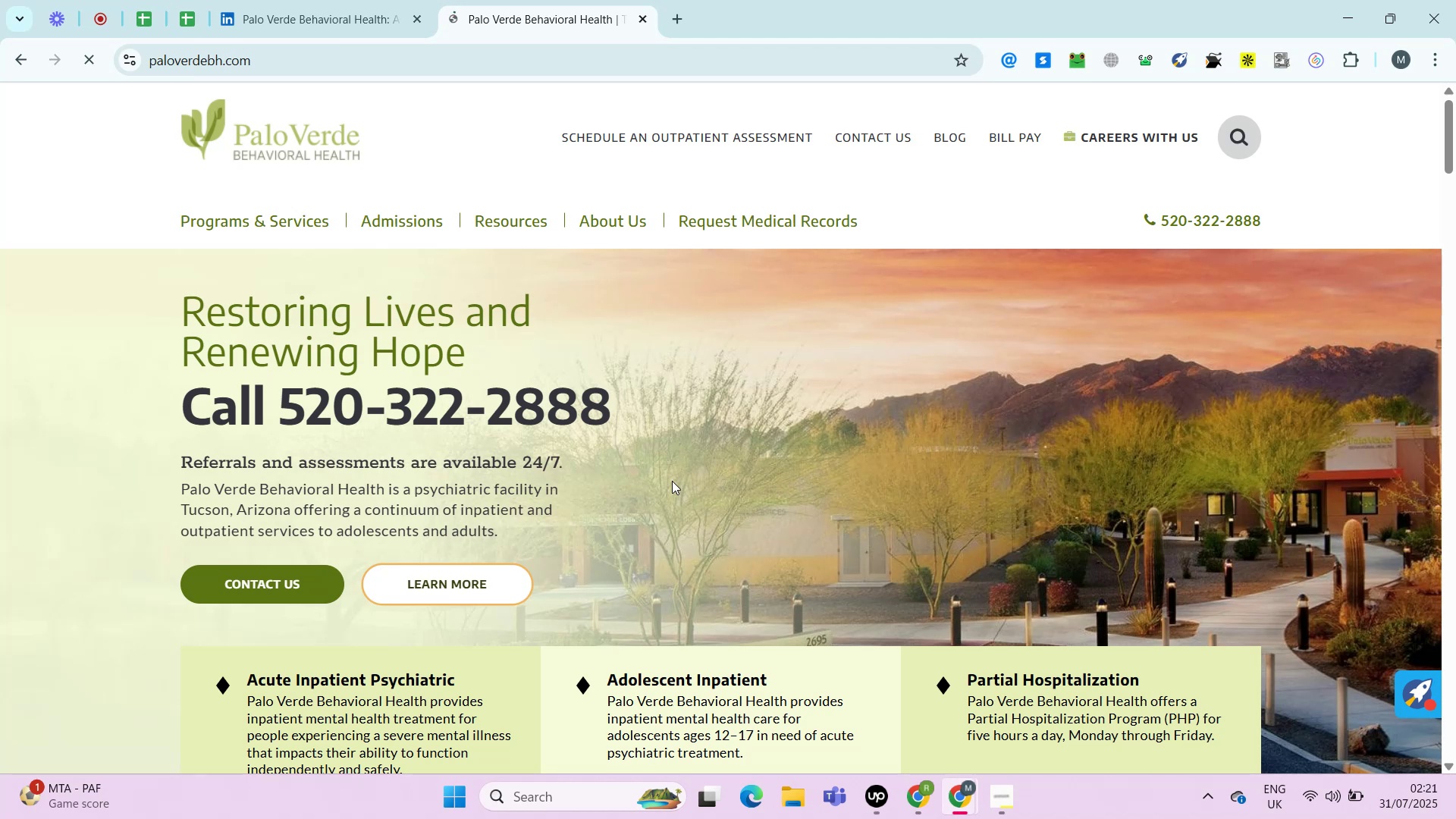 
scroll: coordinate [815, 598], scroll_direction: down, amount: 30.0
 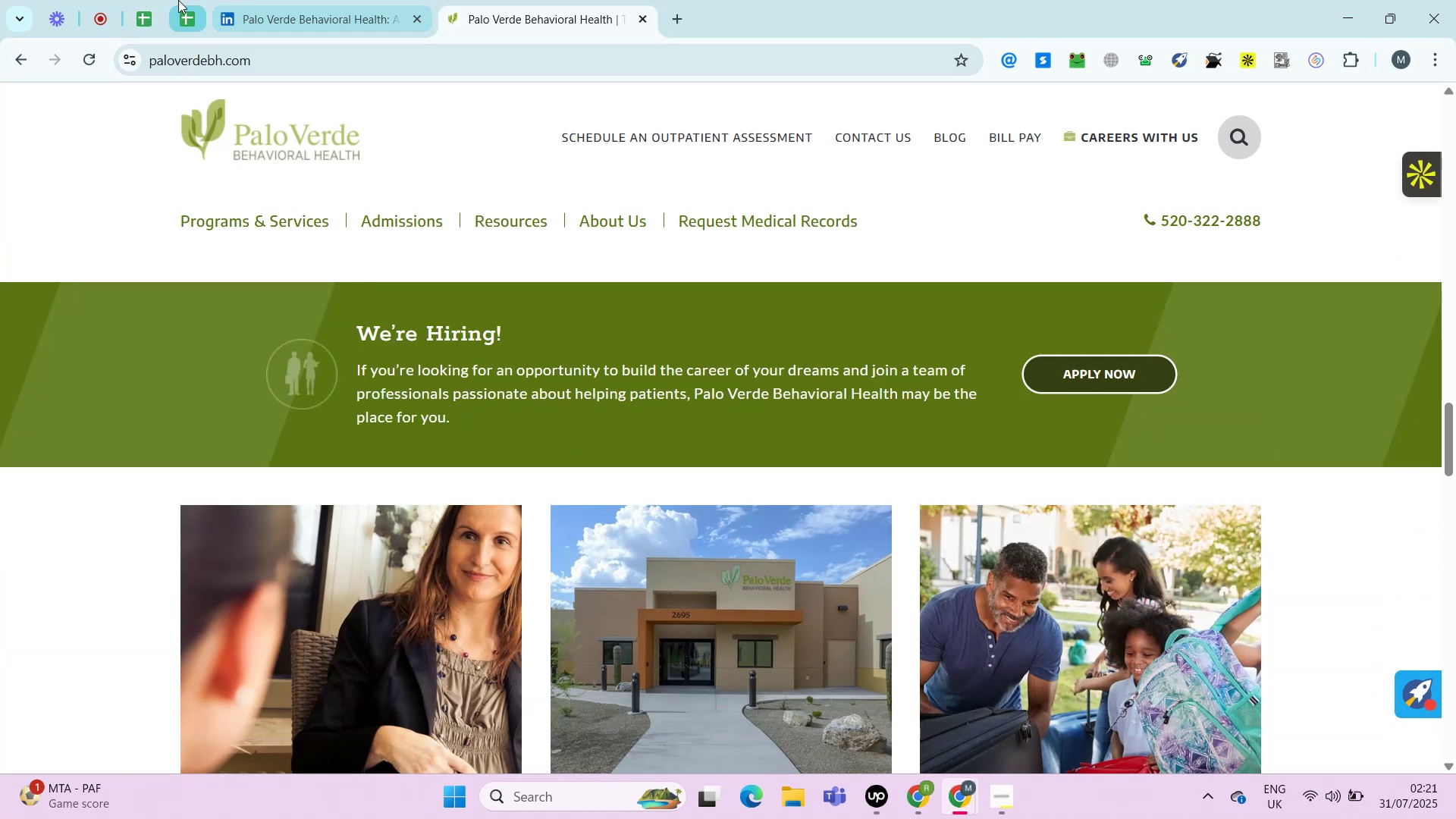 
left_click([177, 0])
 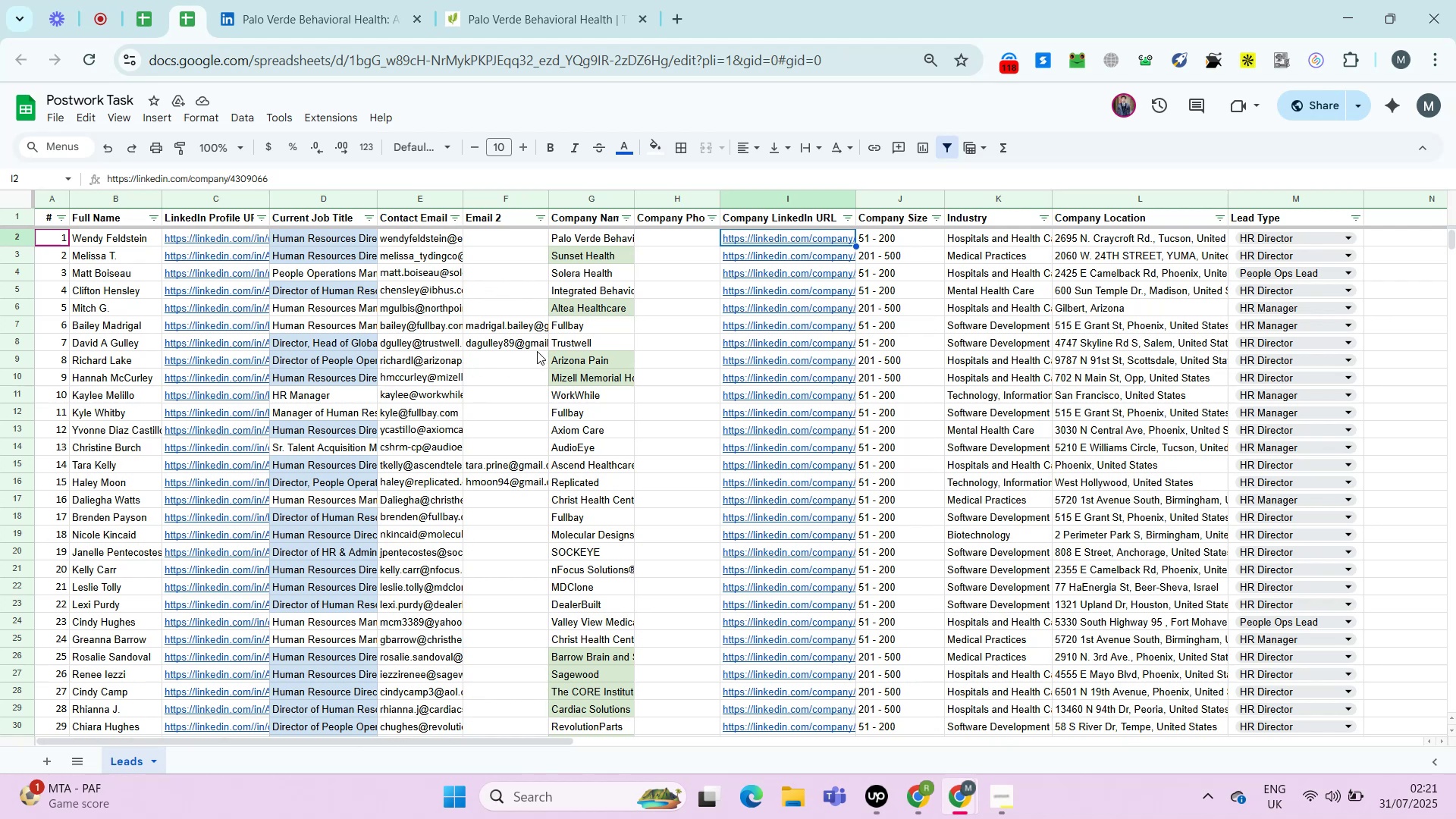 
left_click([685, 239])
 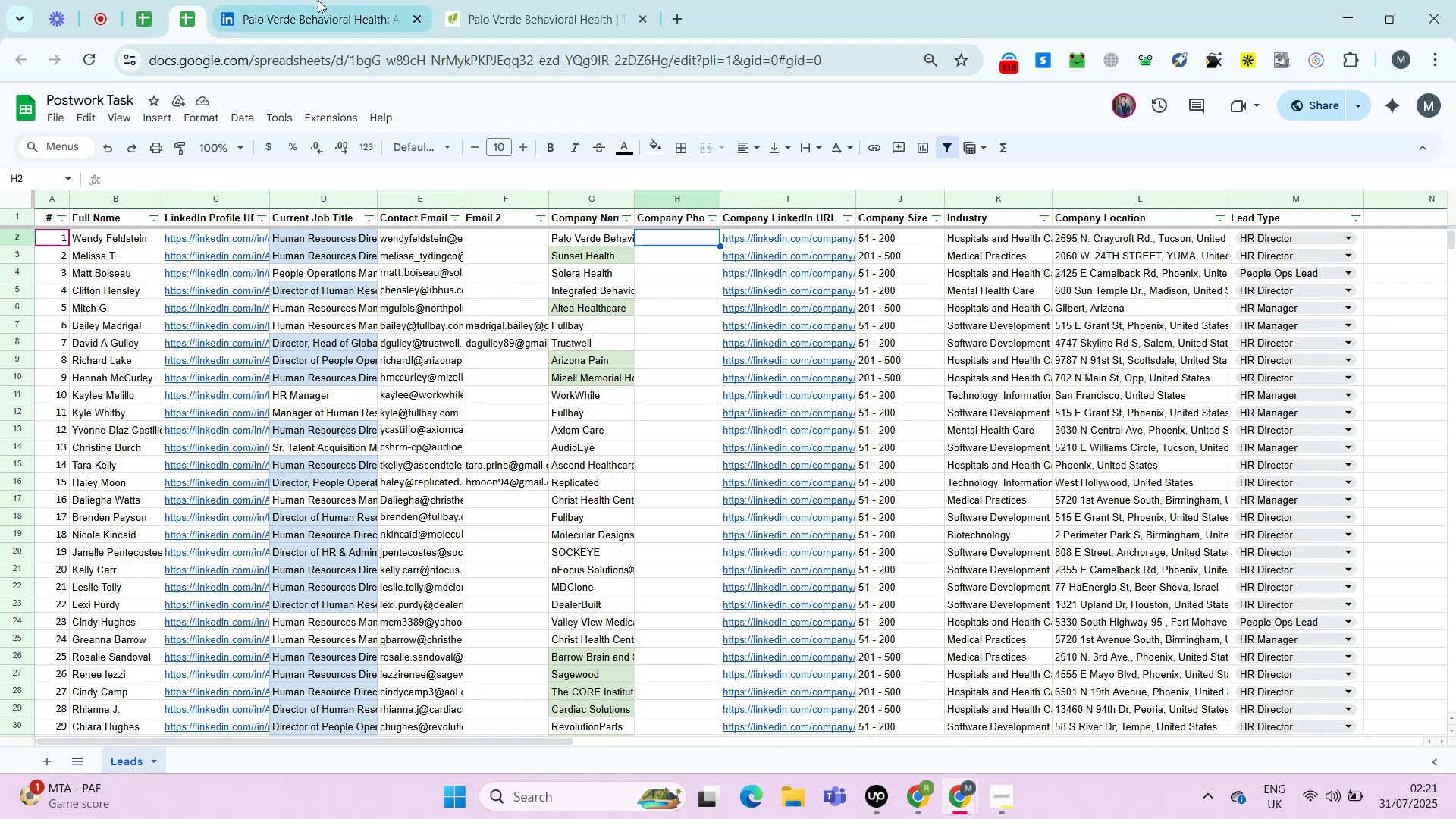 
left_click_drag(start_coordinate=[365, 6], to_coordinate=[359, 6])
 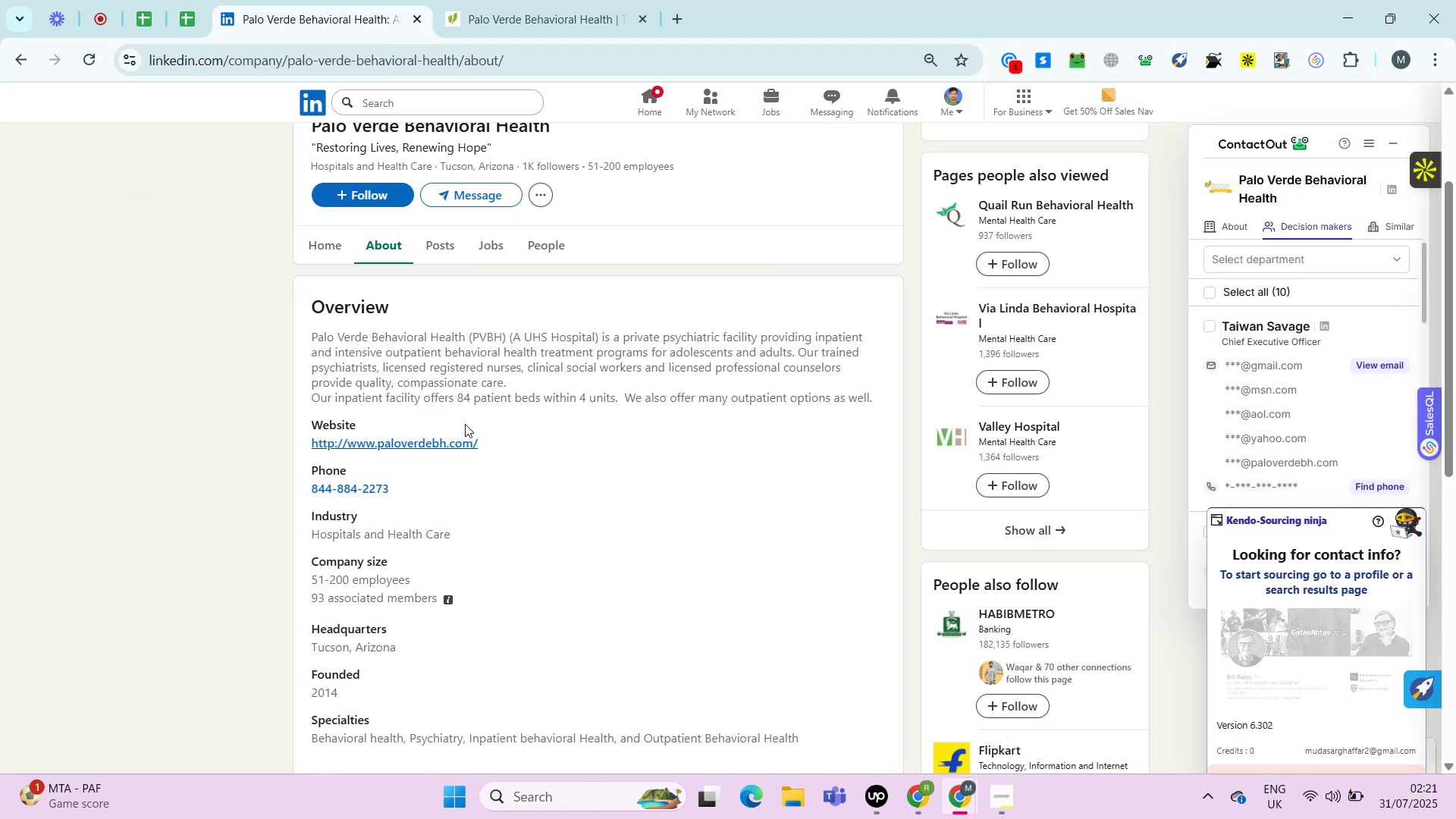 
scroll: coordinate [513, 566], scroll_direction: down, amount: 3.0
 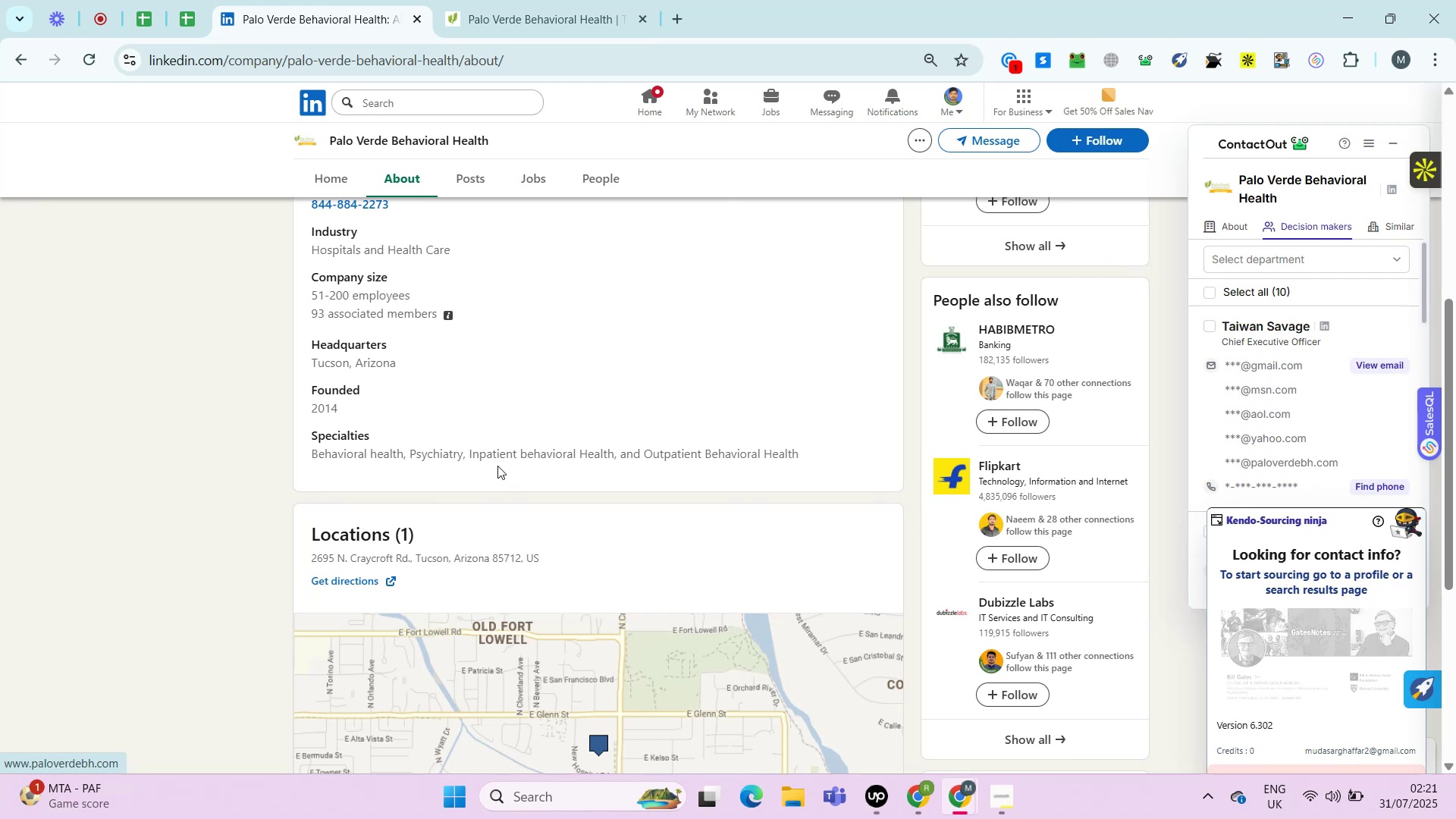 
wait(15.01)
 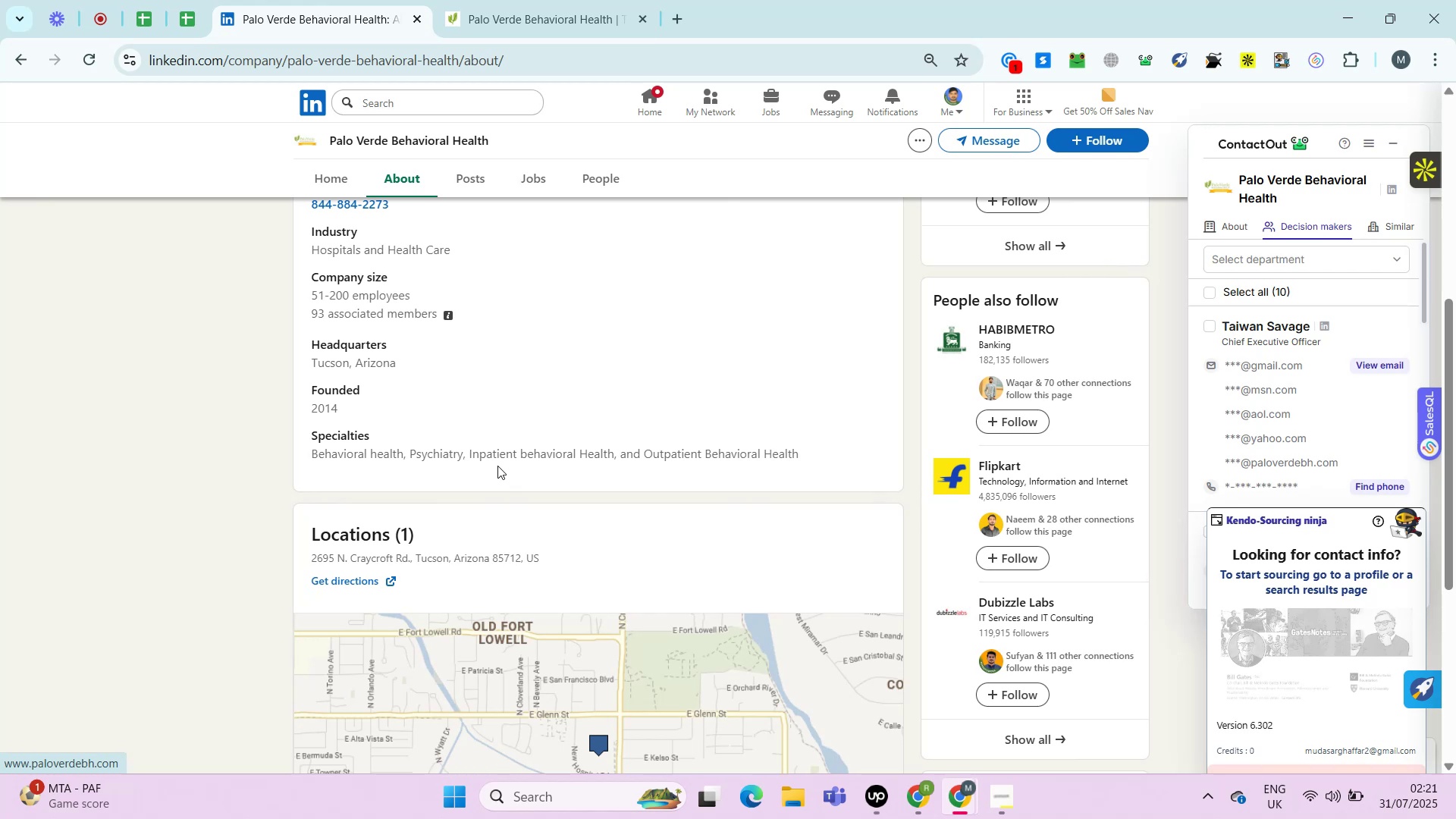 
left_click([462, 0])
 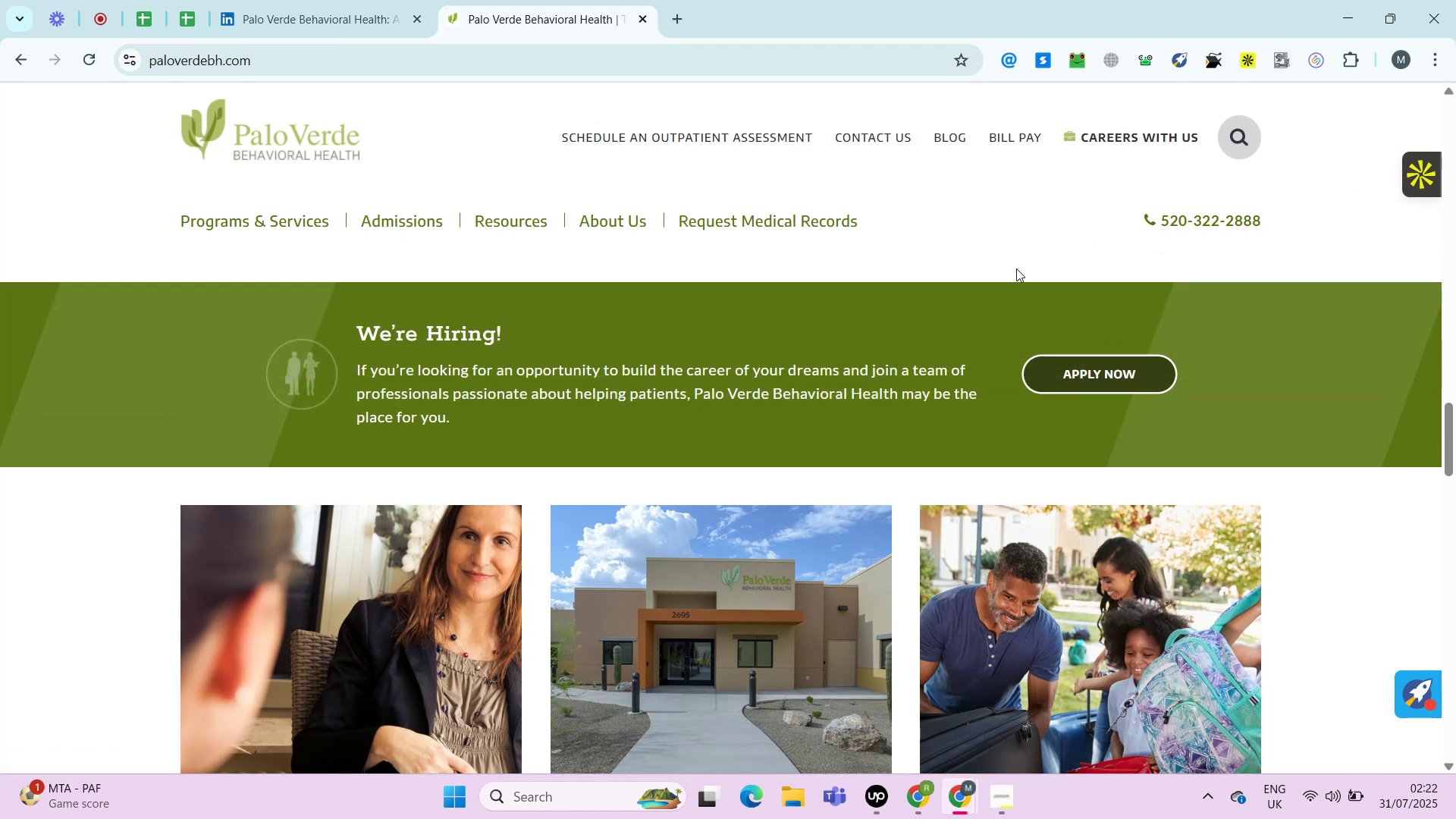 
wait(6.79)
 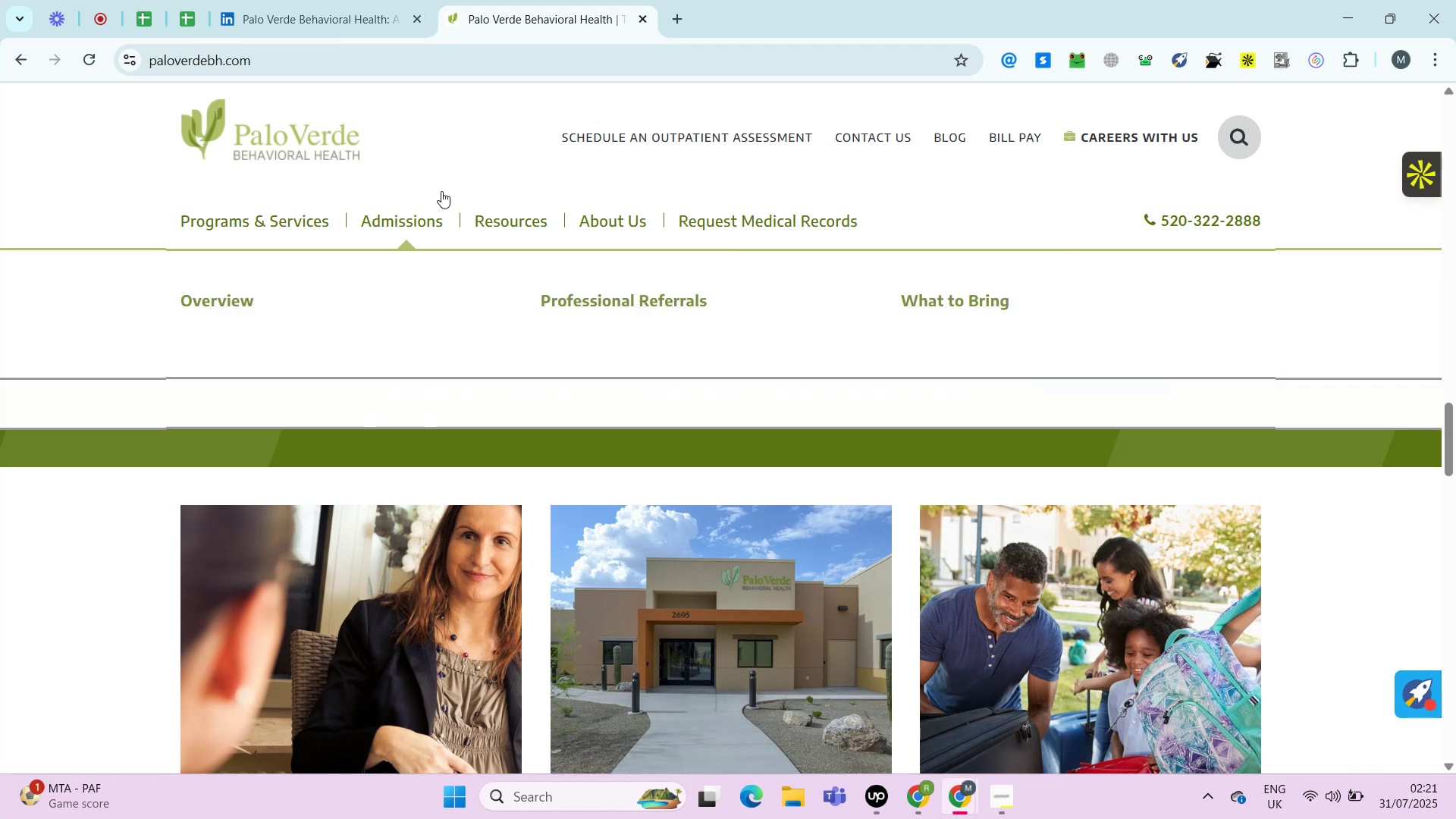 
scroll: coordinate [774, 595], scroll_direction: down, amount: 33.0
 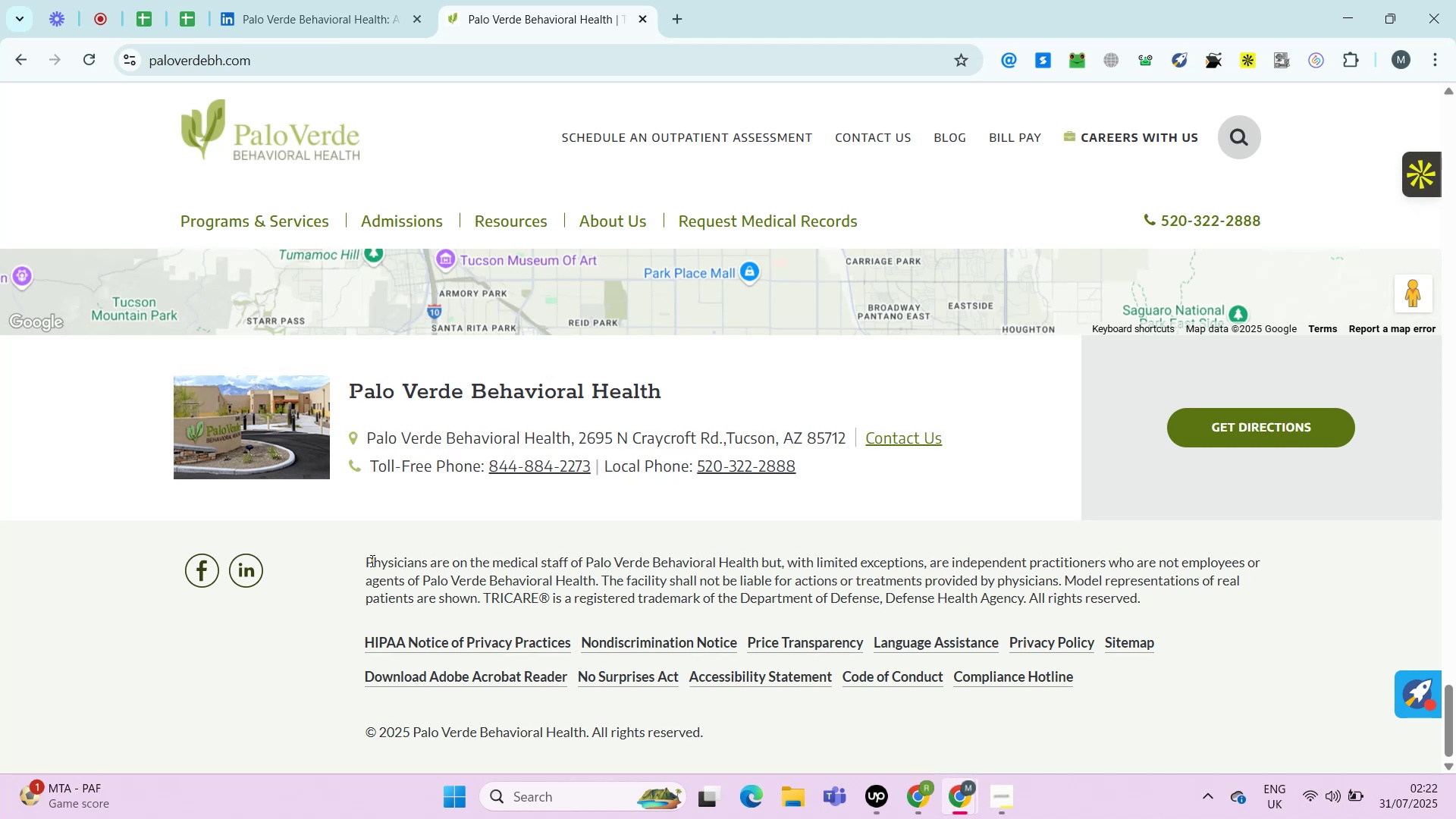 
wait(39.21)
 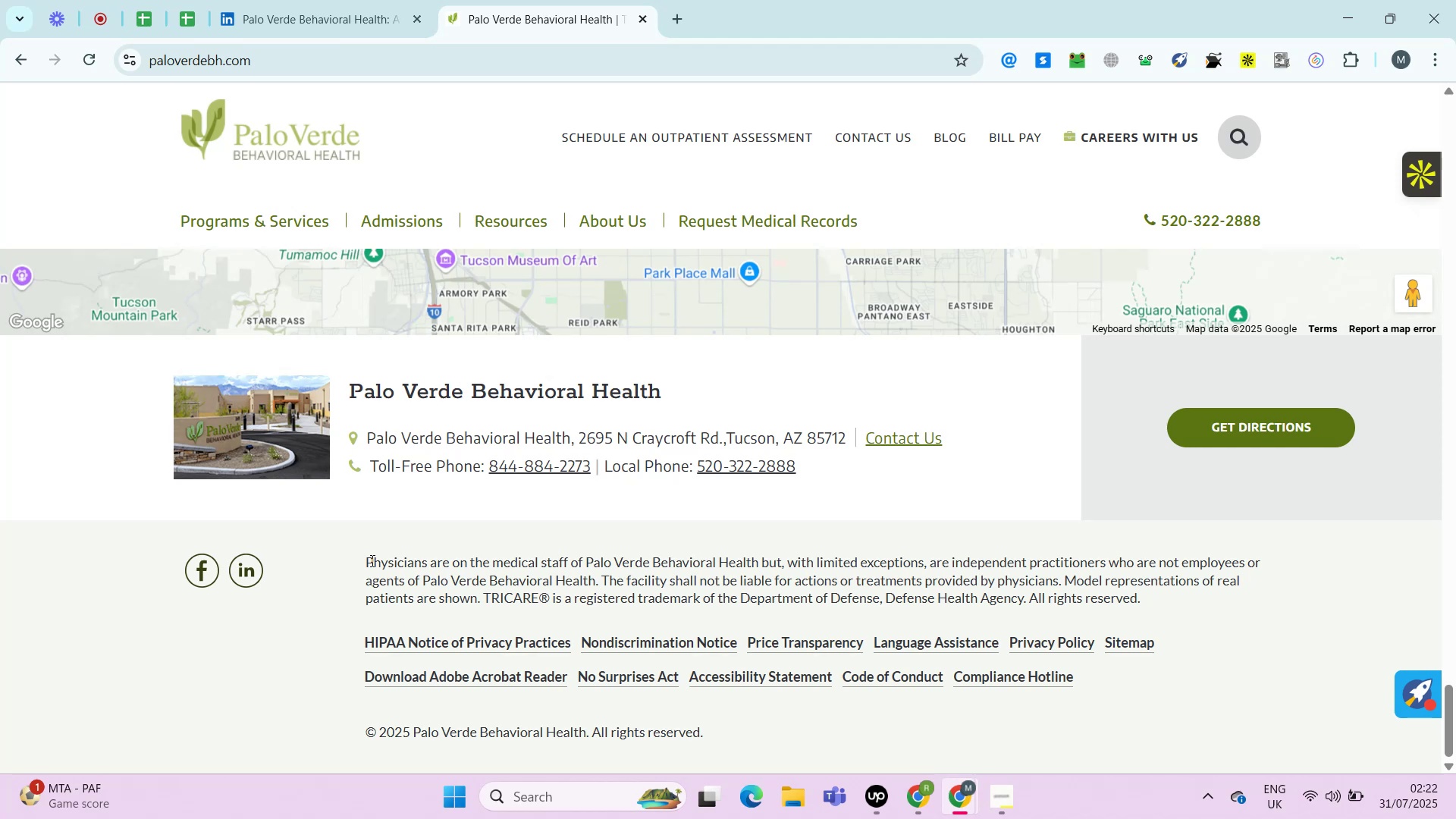 
scroll: coordinate [661, 535], scroll_direction: down, amount: 5.0
 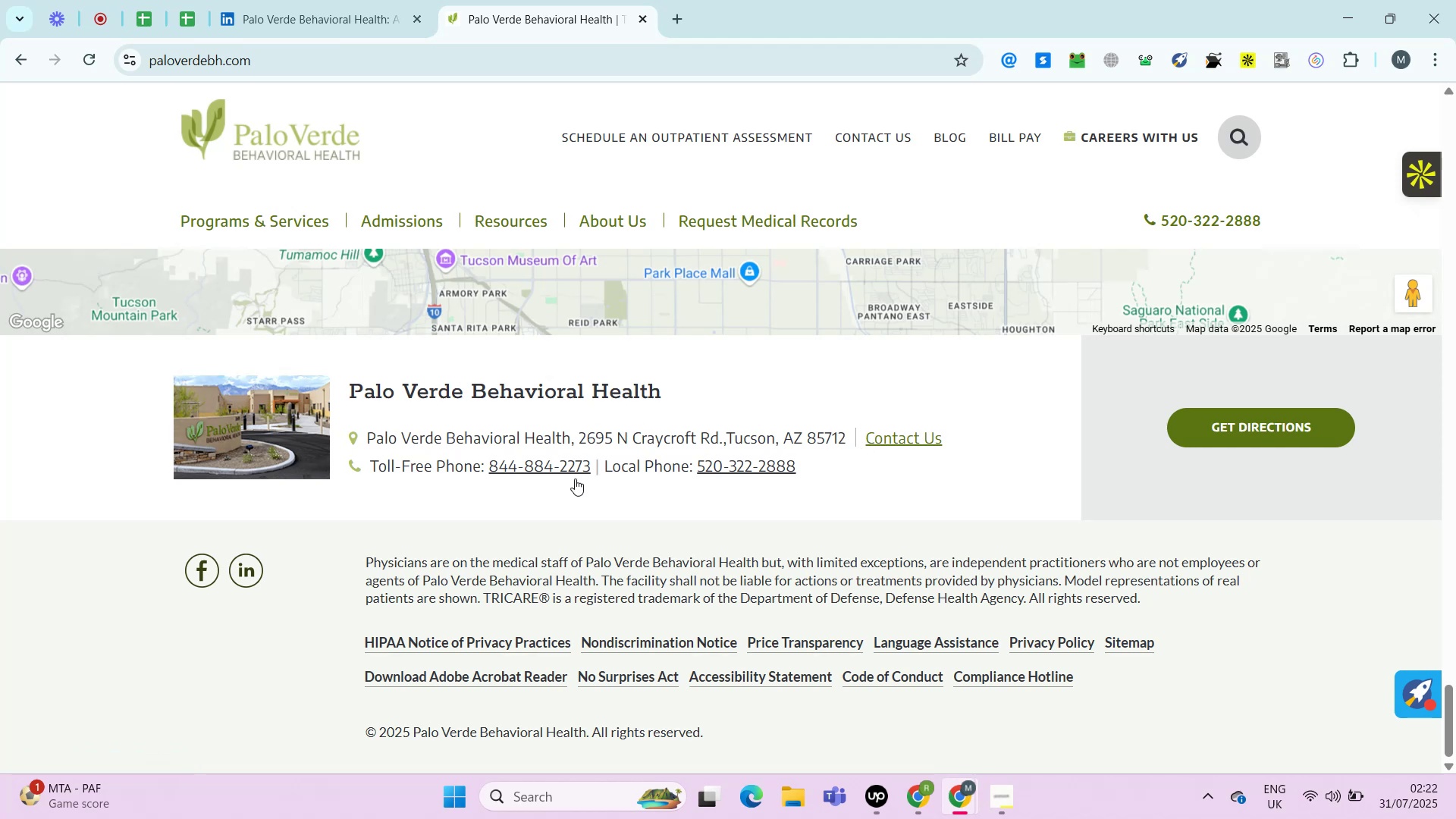 
left_click_drag(start_coordinate=[572, 433], to_coordinate=[582, 436])
 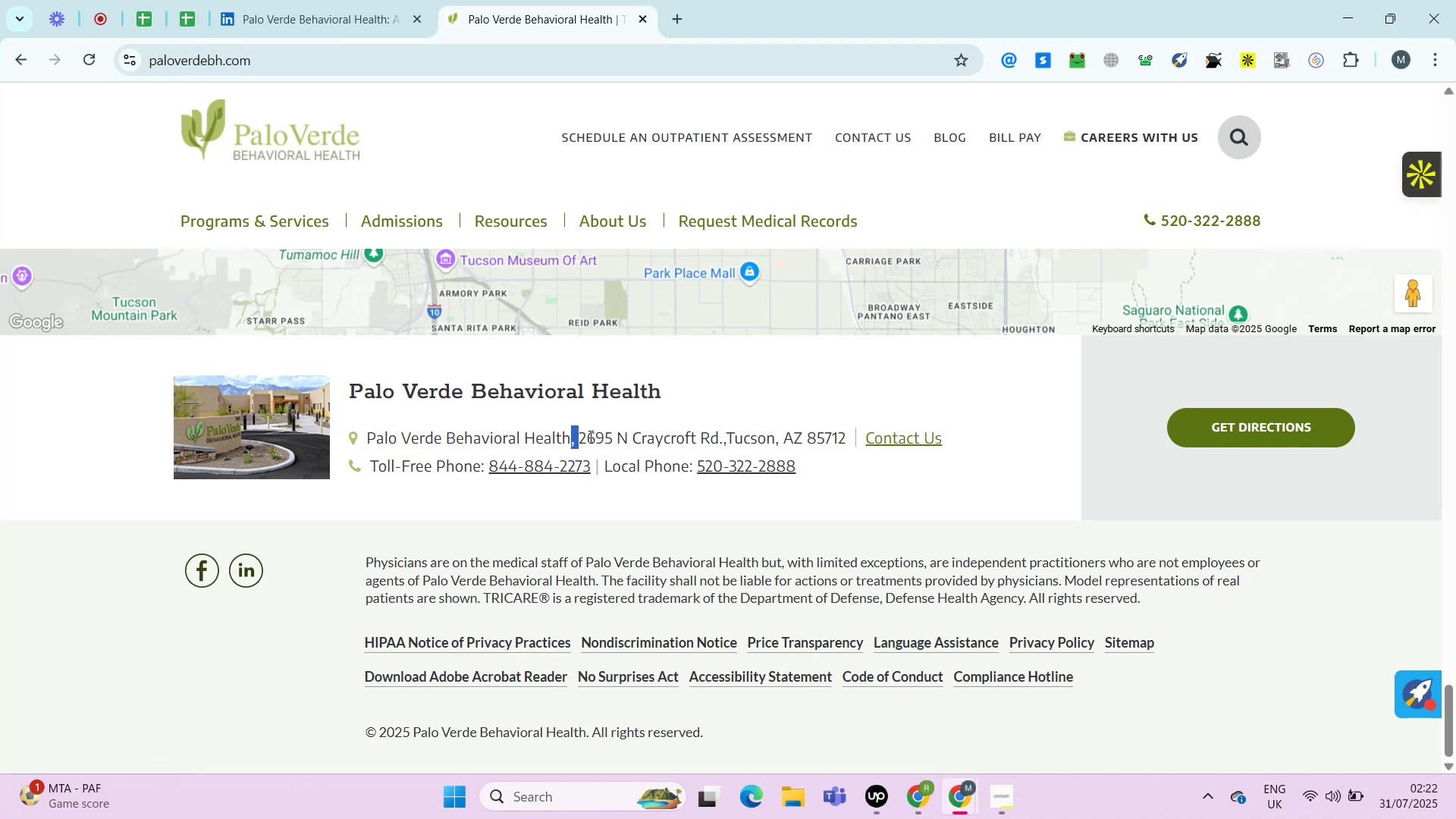 
left_click([595, 438])
 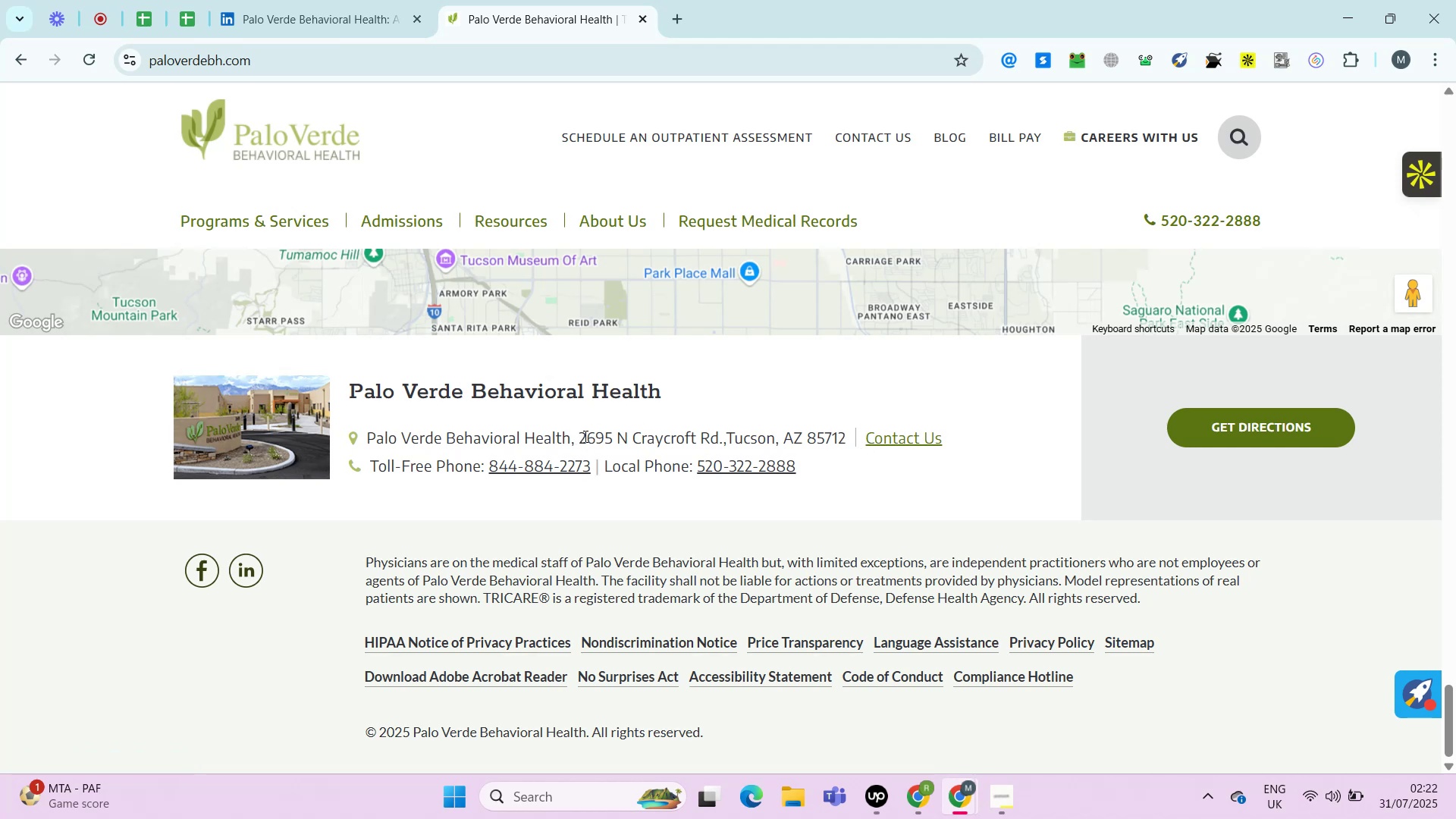 
left_click_drag(start_coordinate=[579, 439], to_coordinate=[848, 438])
 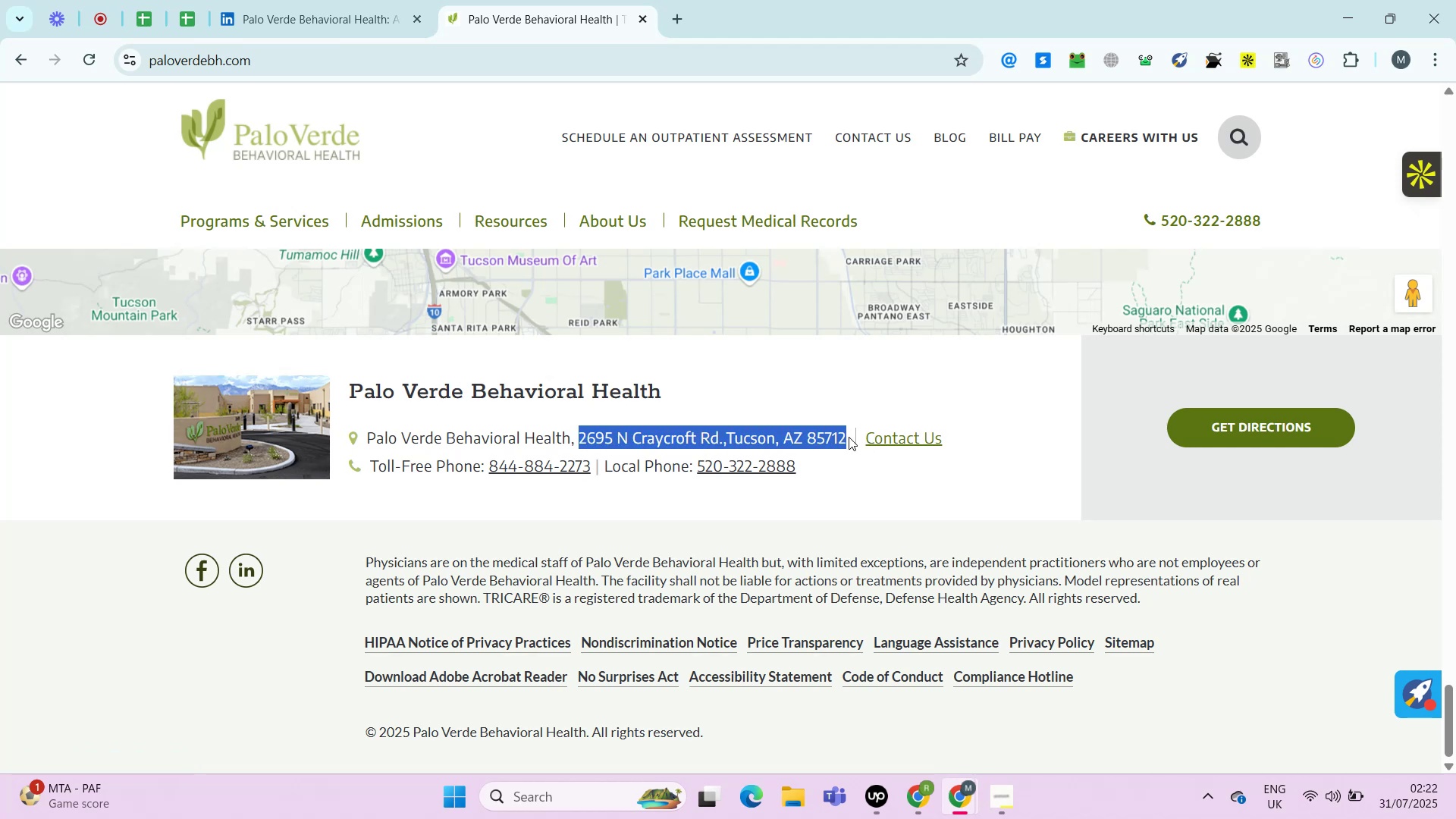 
key(Control+C)
 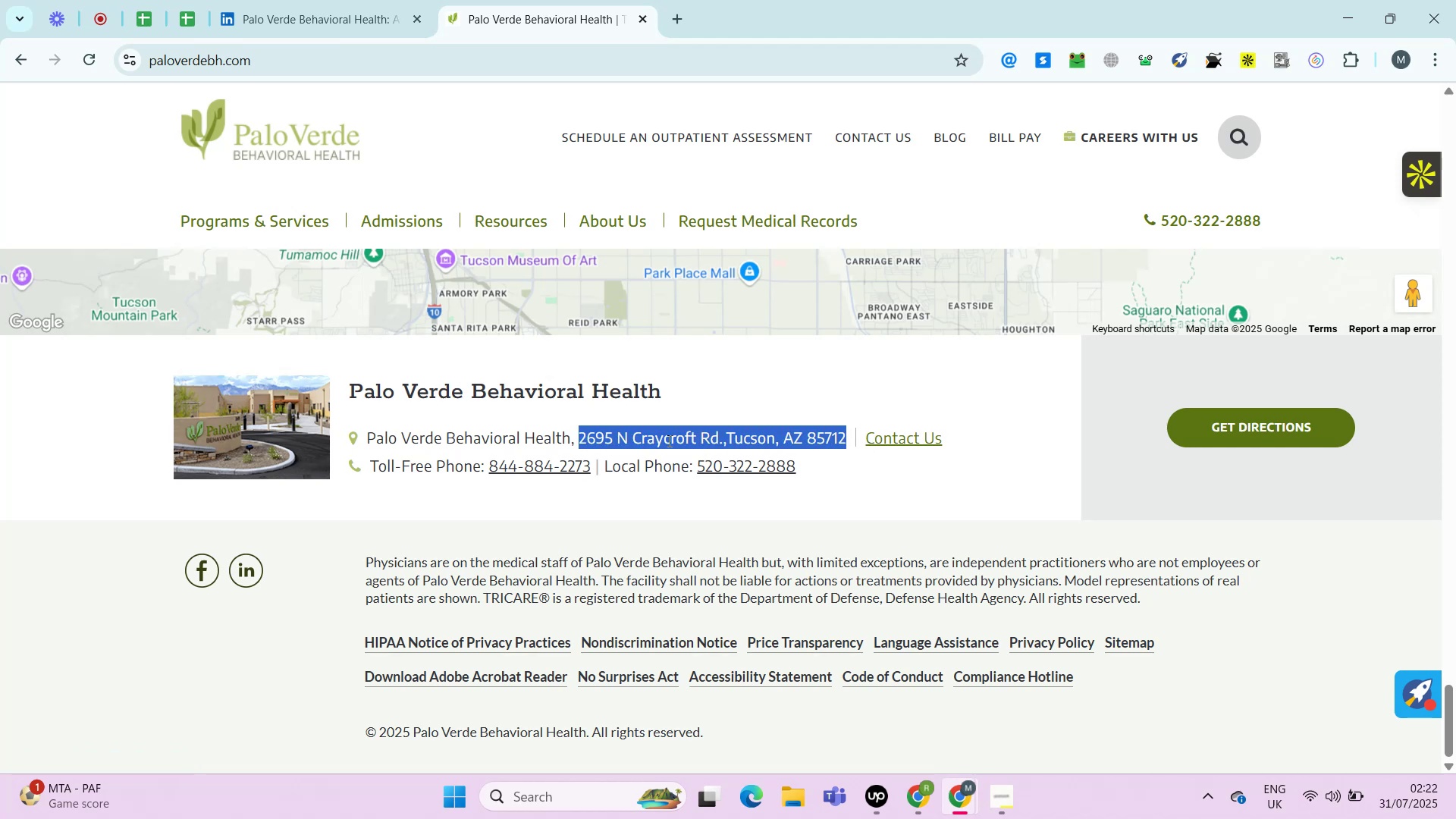 
key(Control+C)
 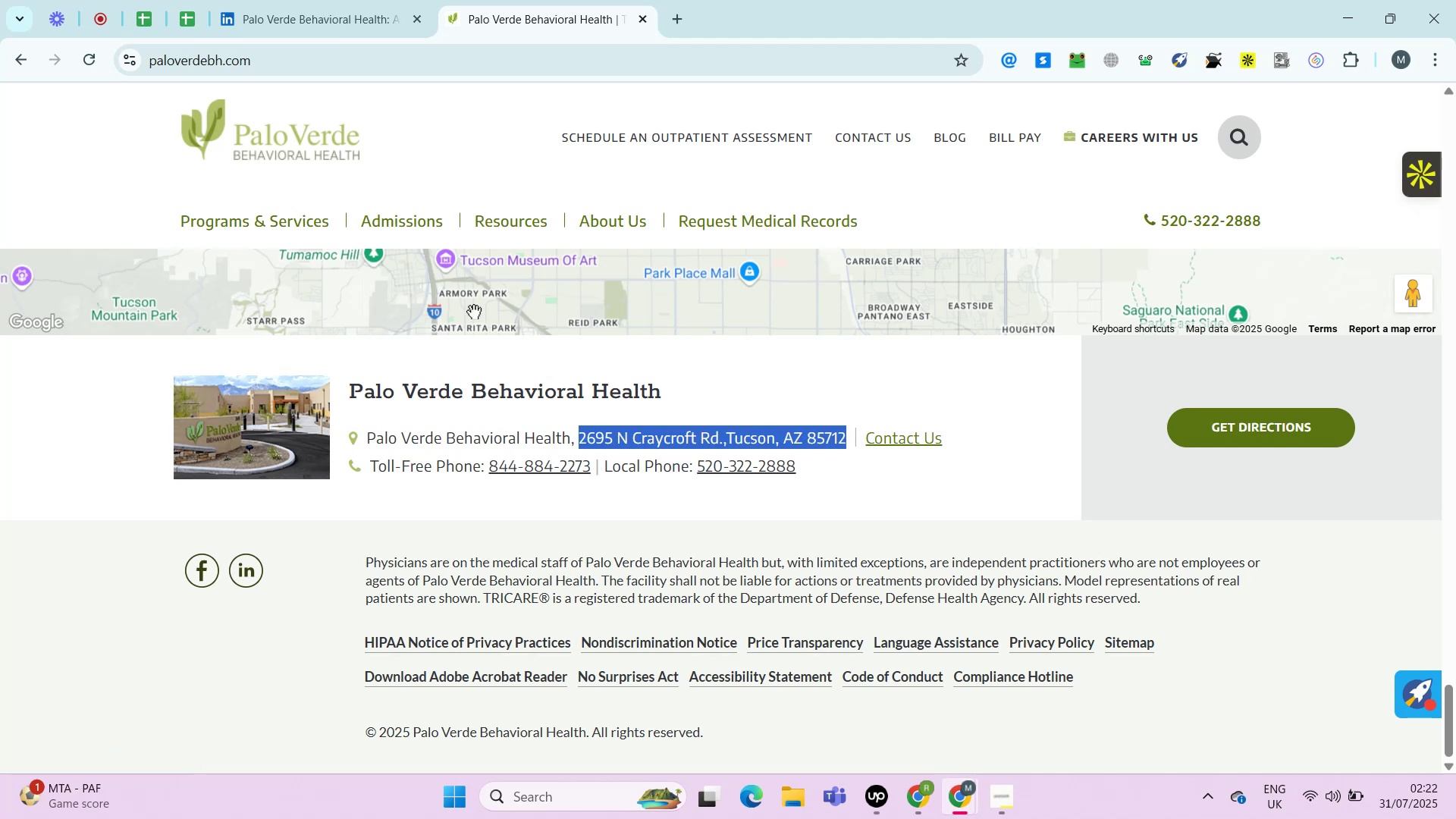 
key(Control+C)
 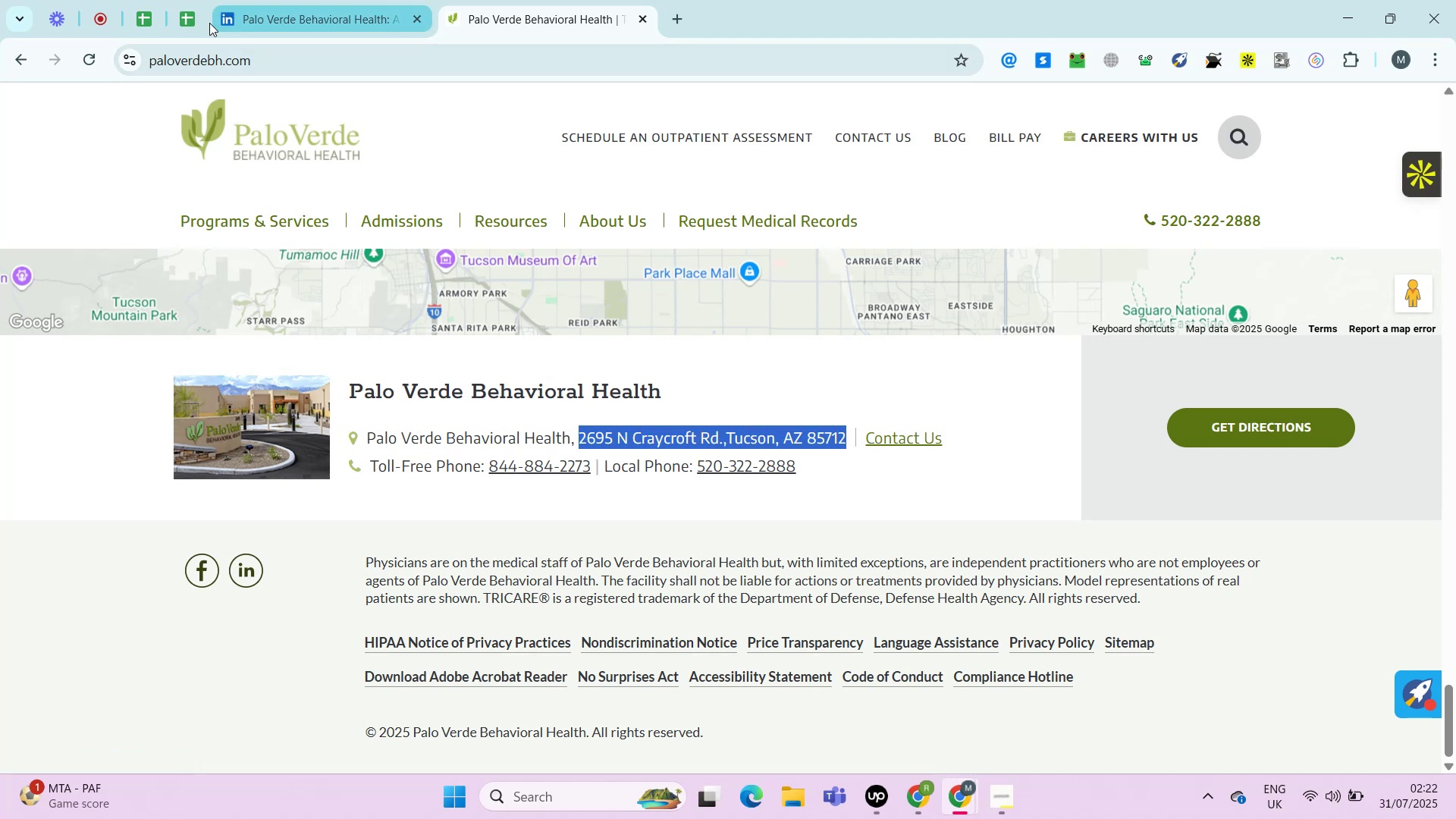 
double_click([196, 18])
 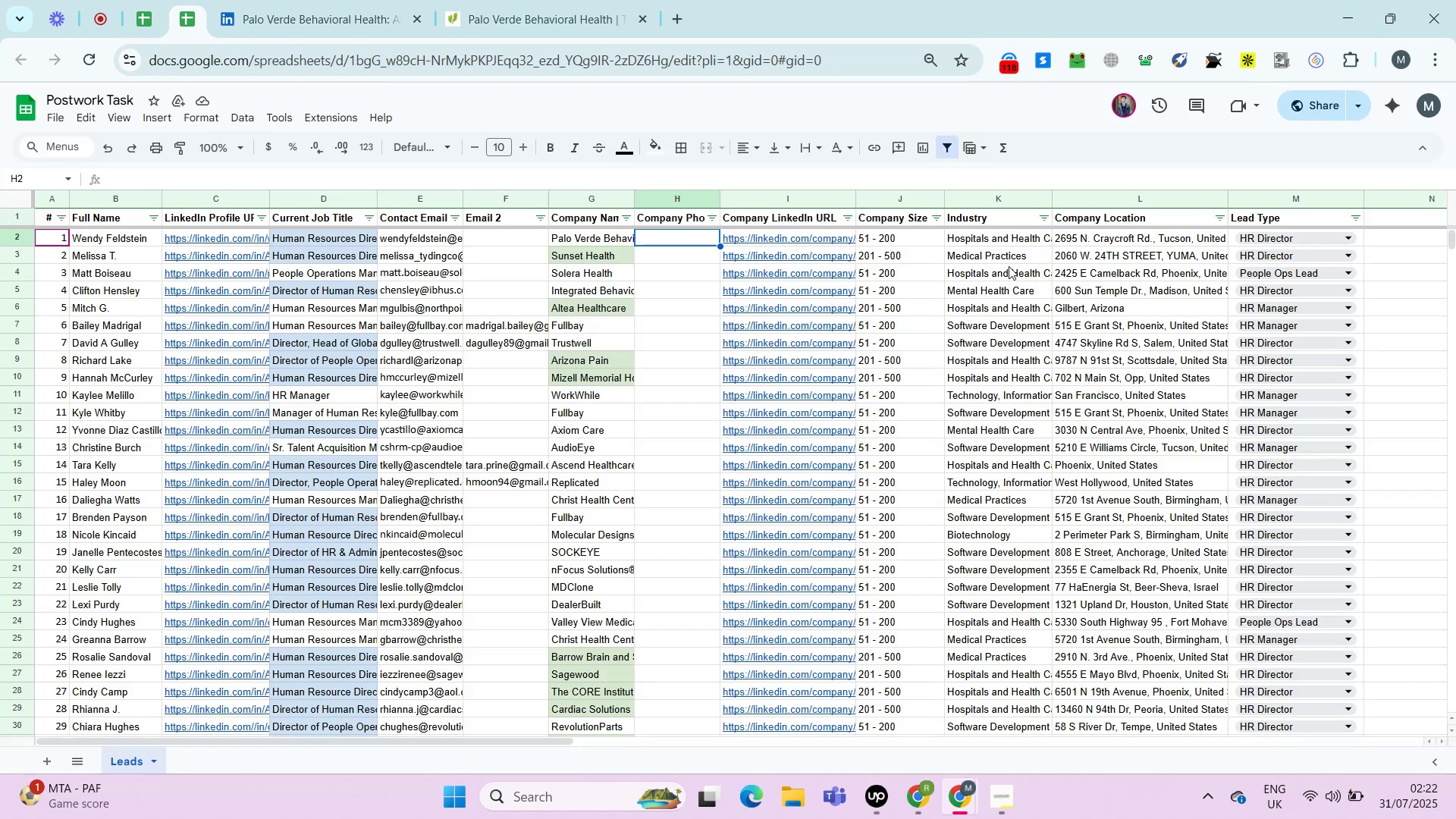 
key(Control+F)
 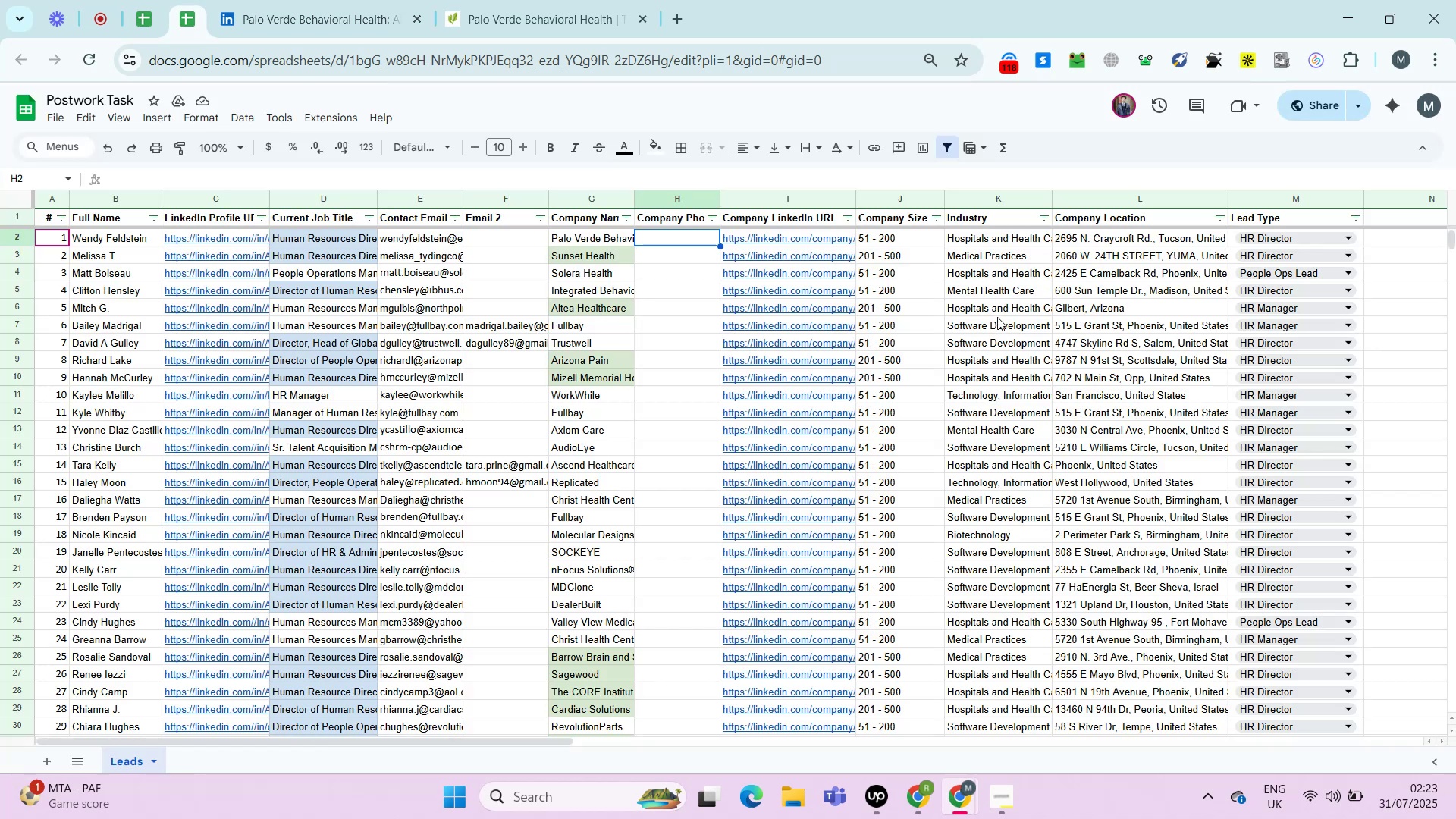 
key(Control+V)
 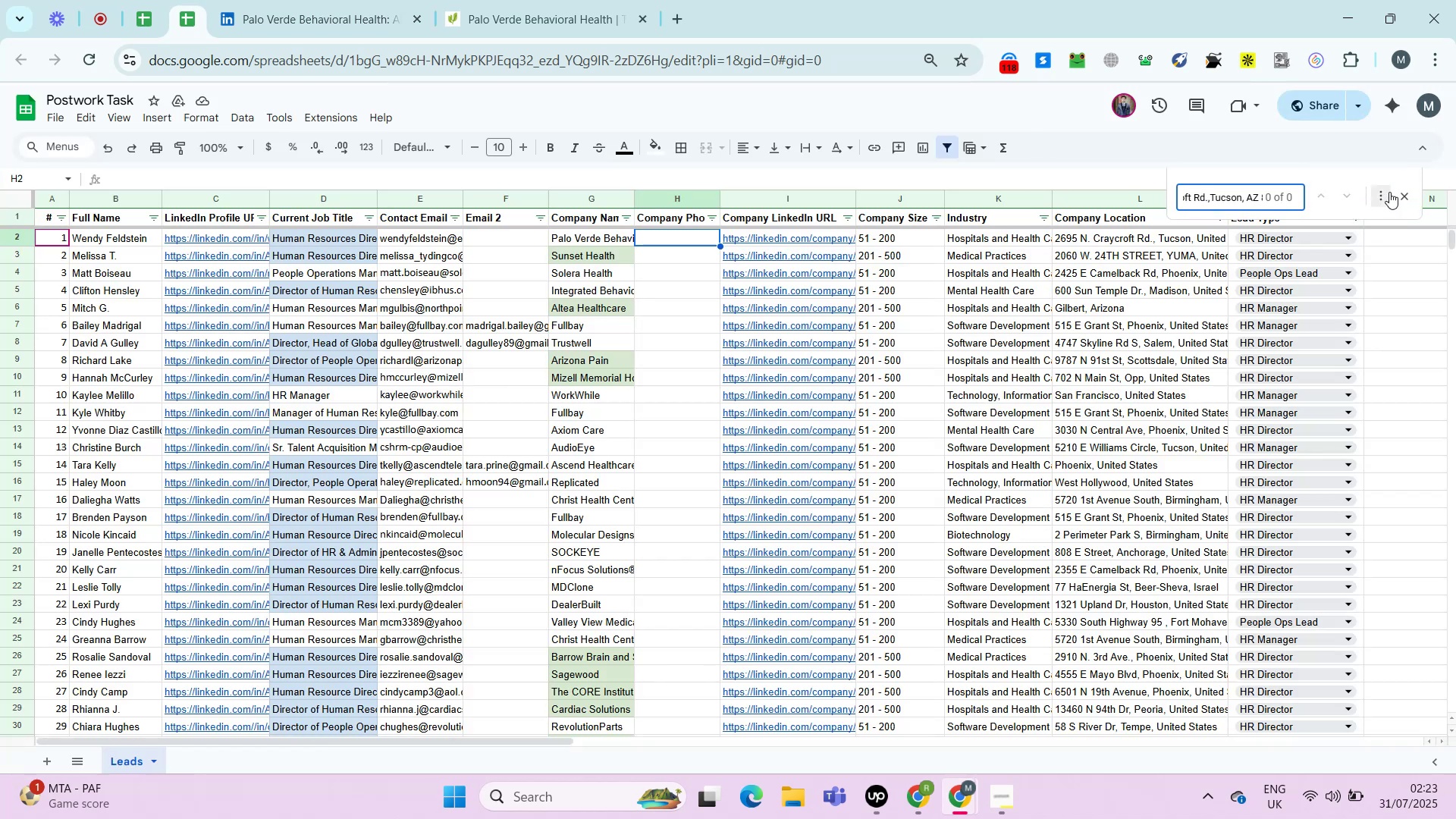 
left_click([1407, 196])
 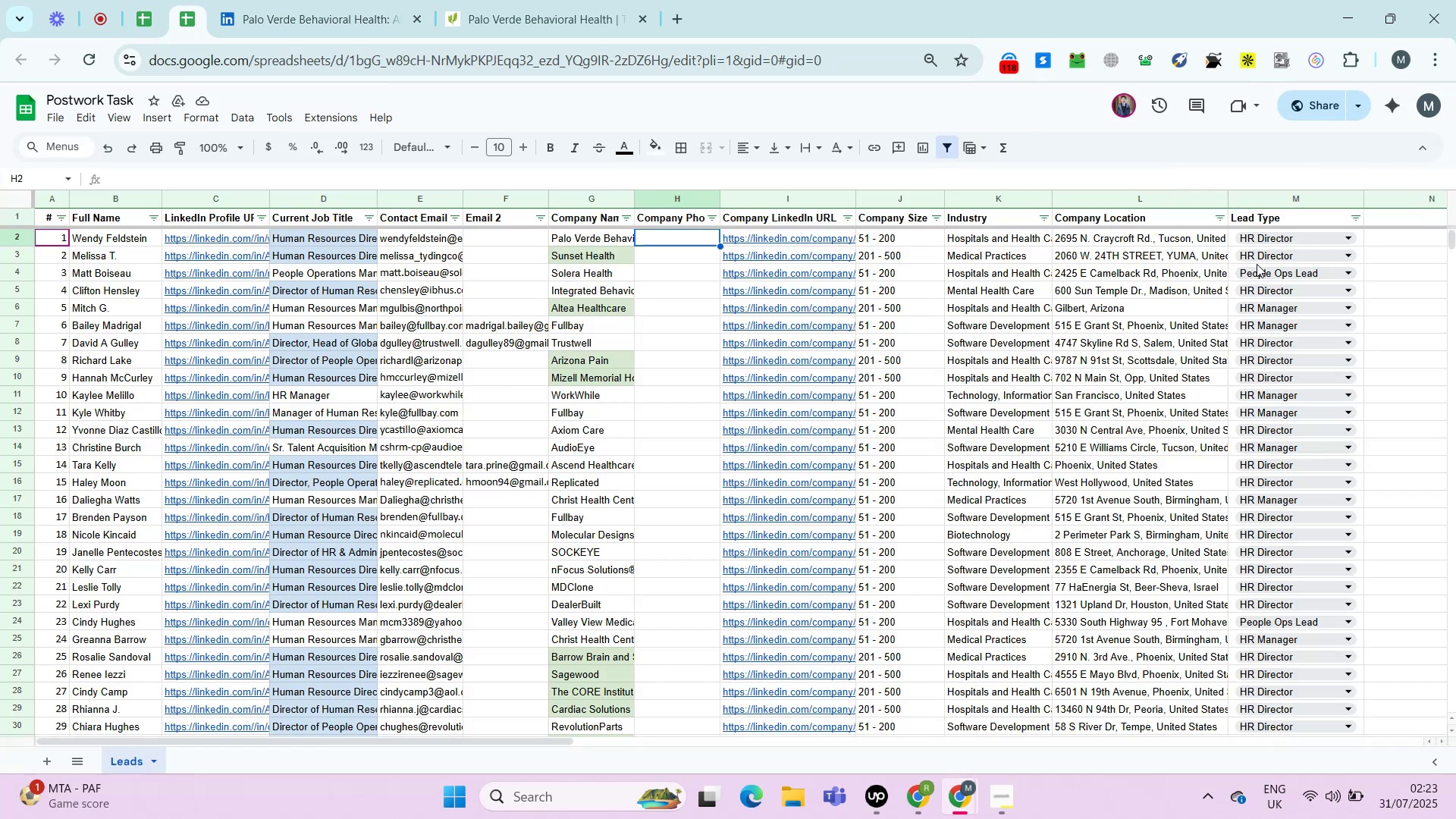 
key(ArrowRight)
 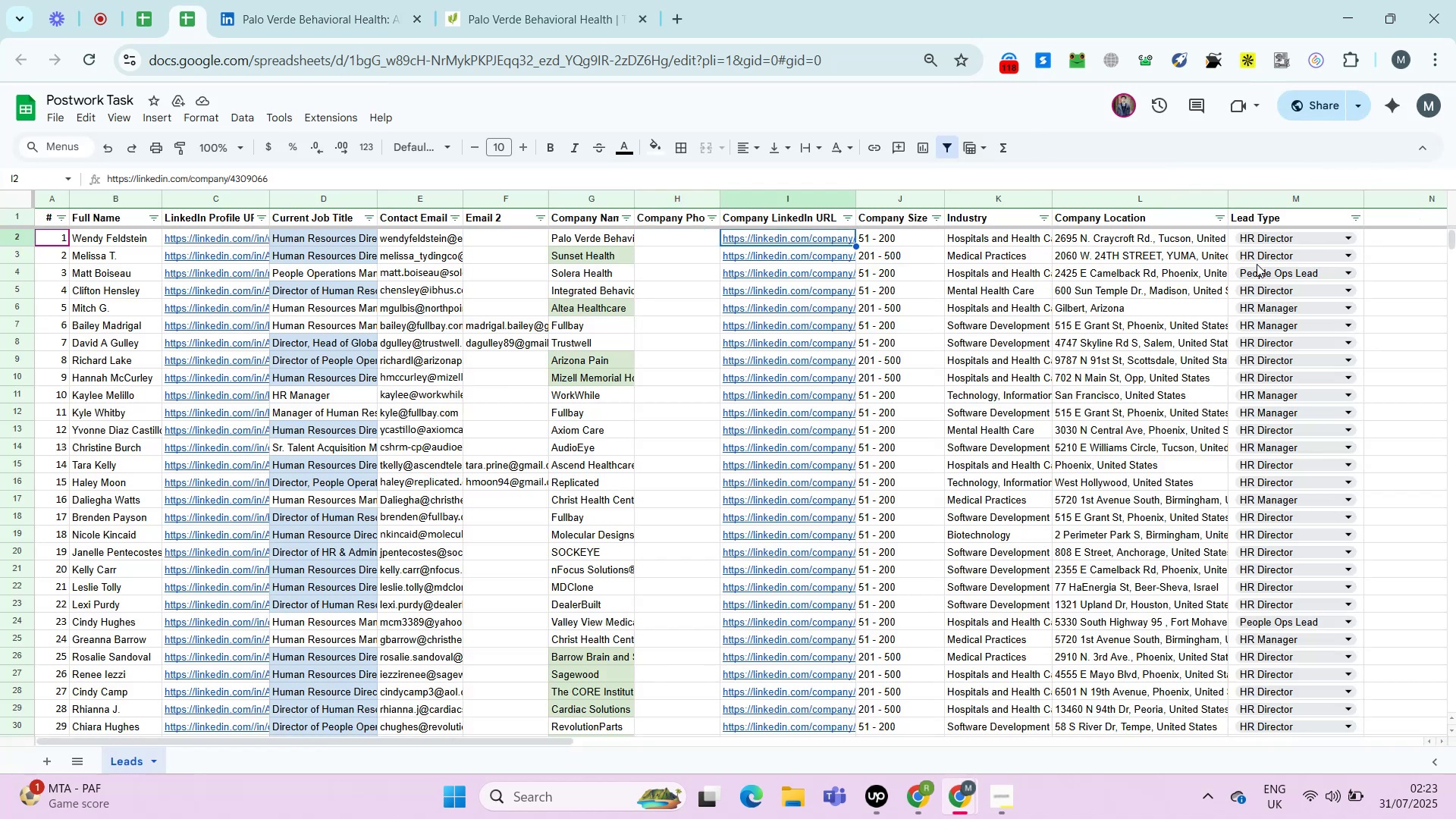 
key(ArrowRight)
 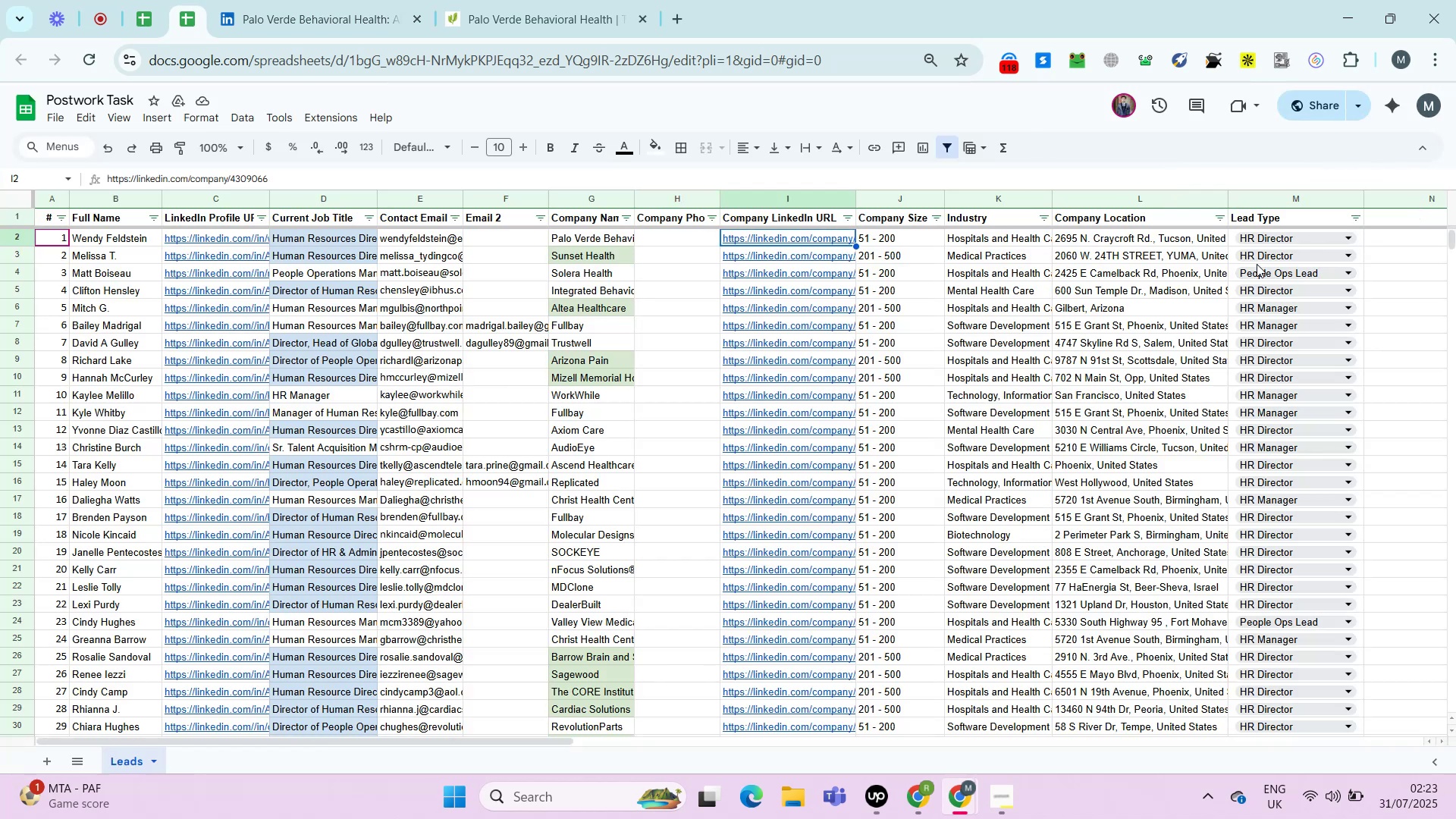 
key(ArrowRight)
 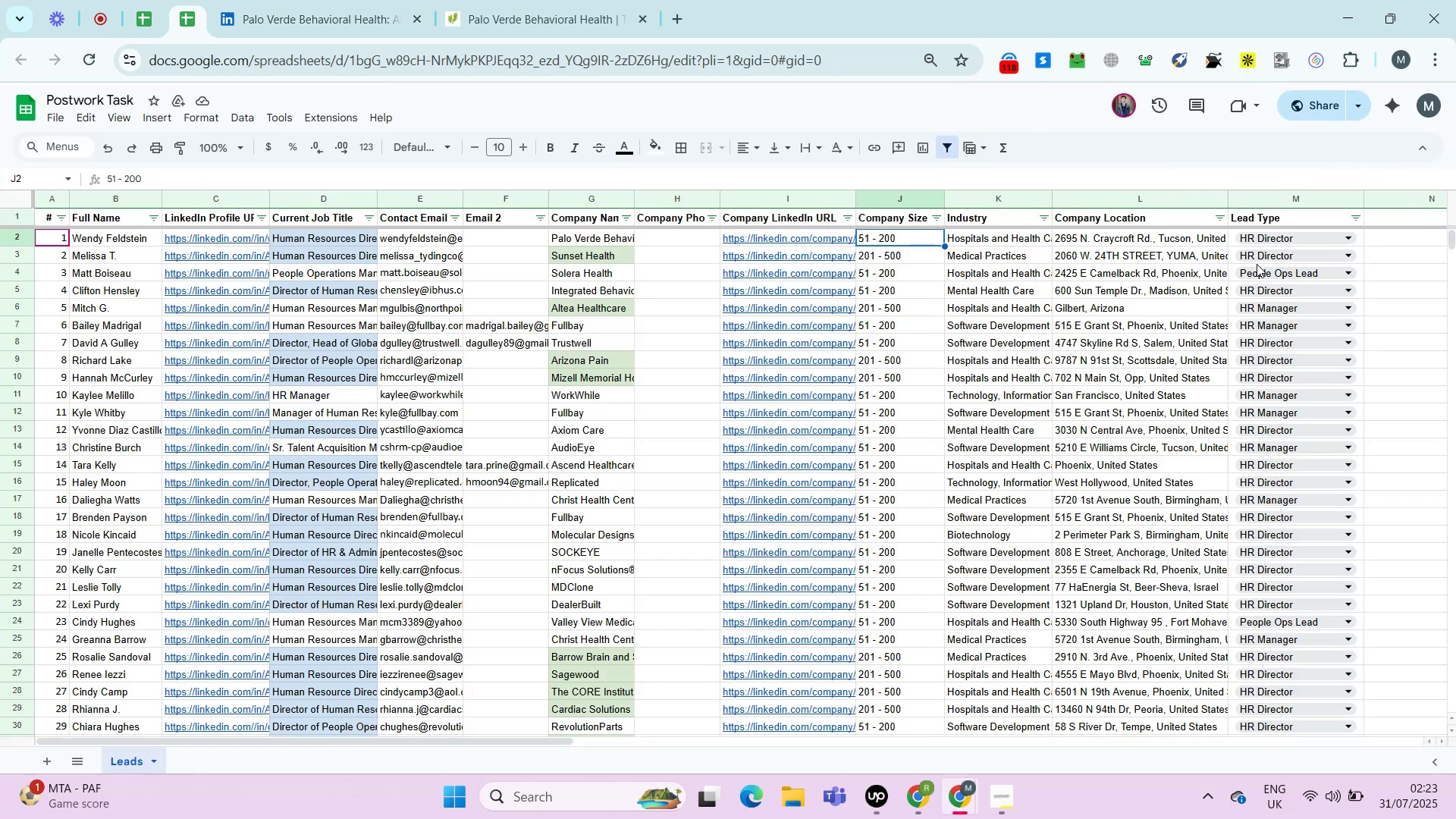 
key(ArrowRight)
 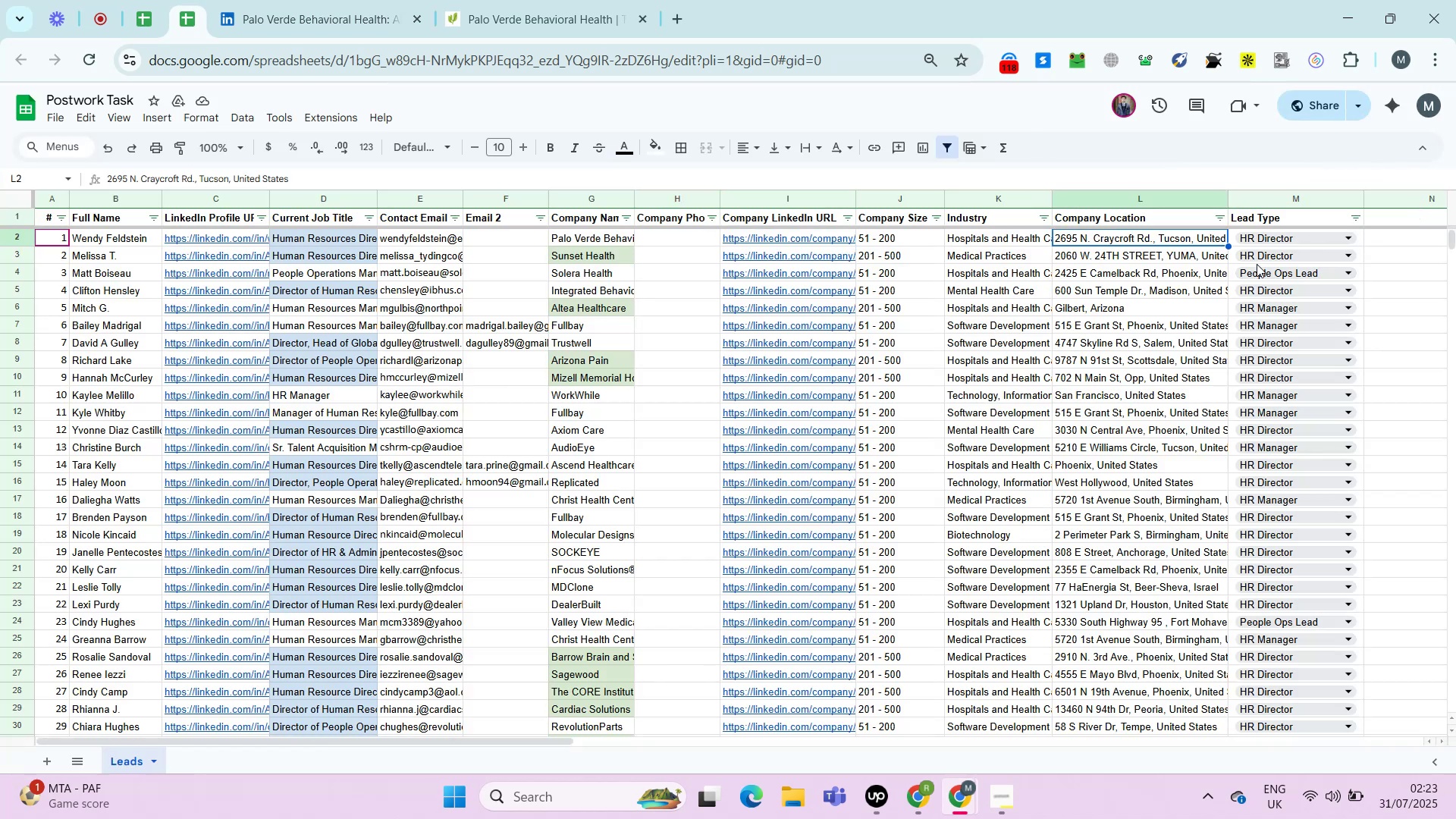 
key(ArrowRight)
 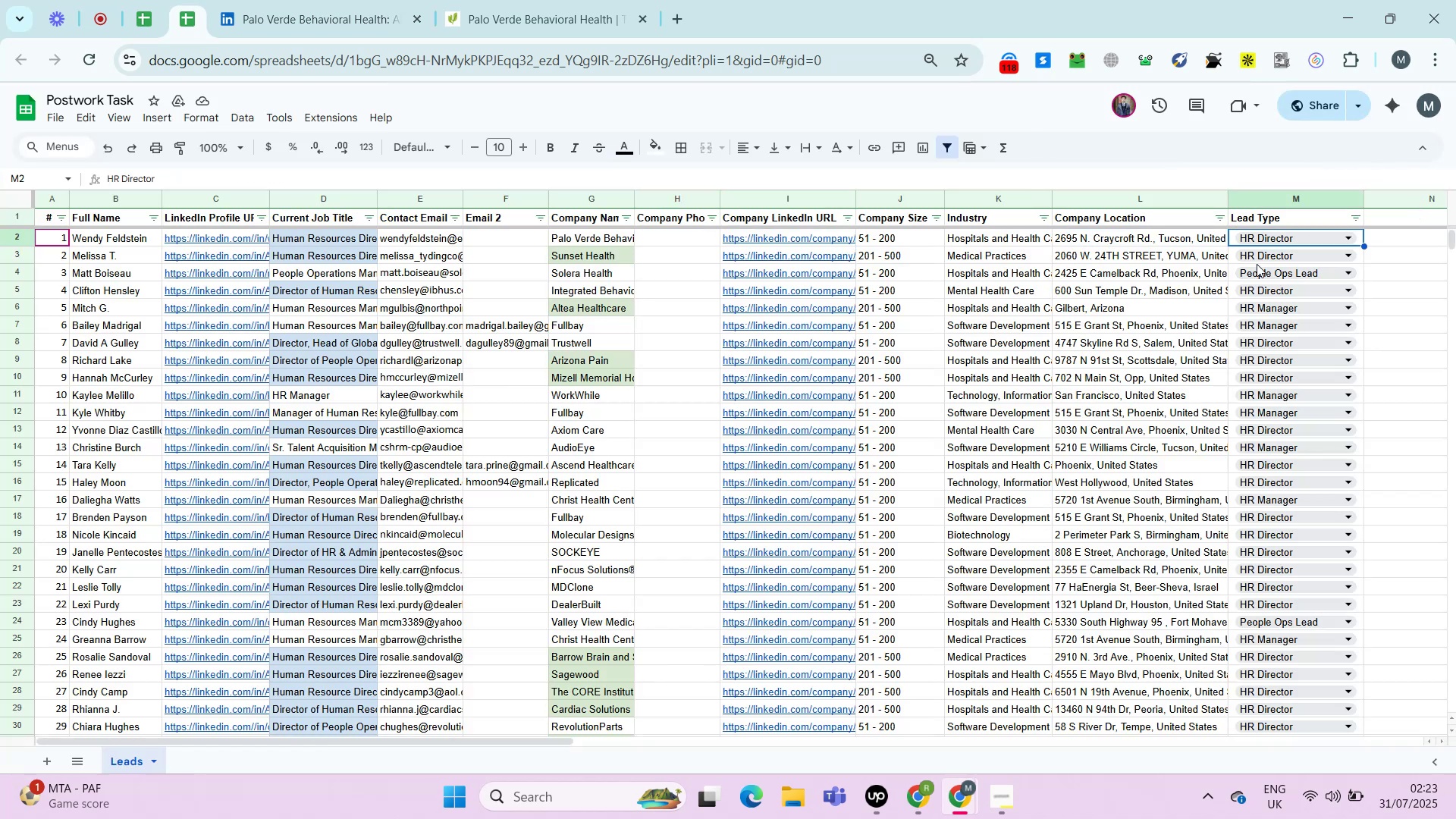 
key(ArrowLeft)
 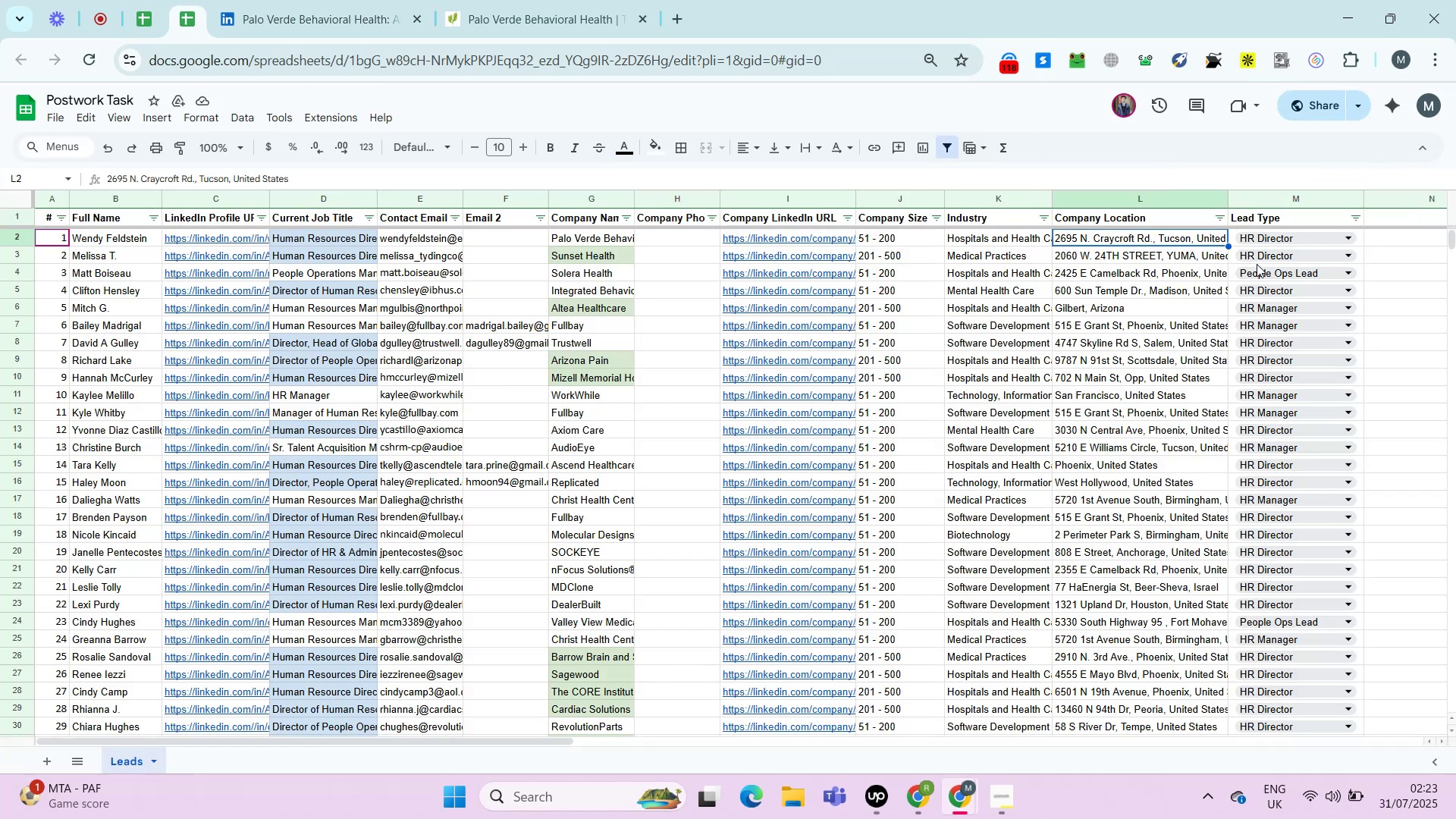 
key(Backspace)
 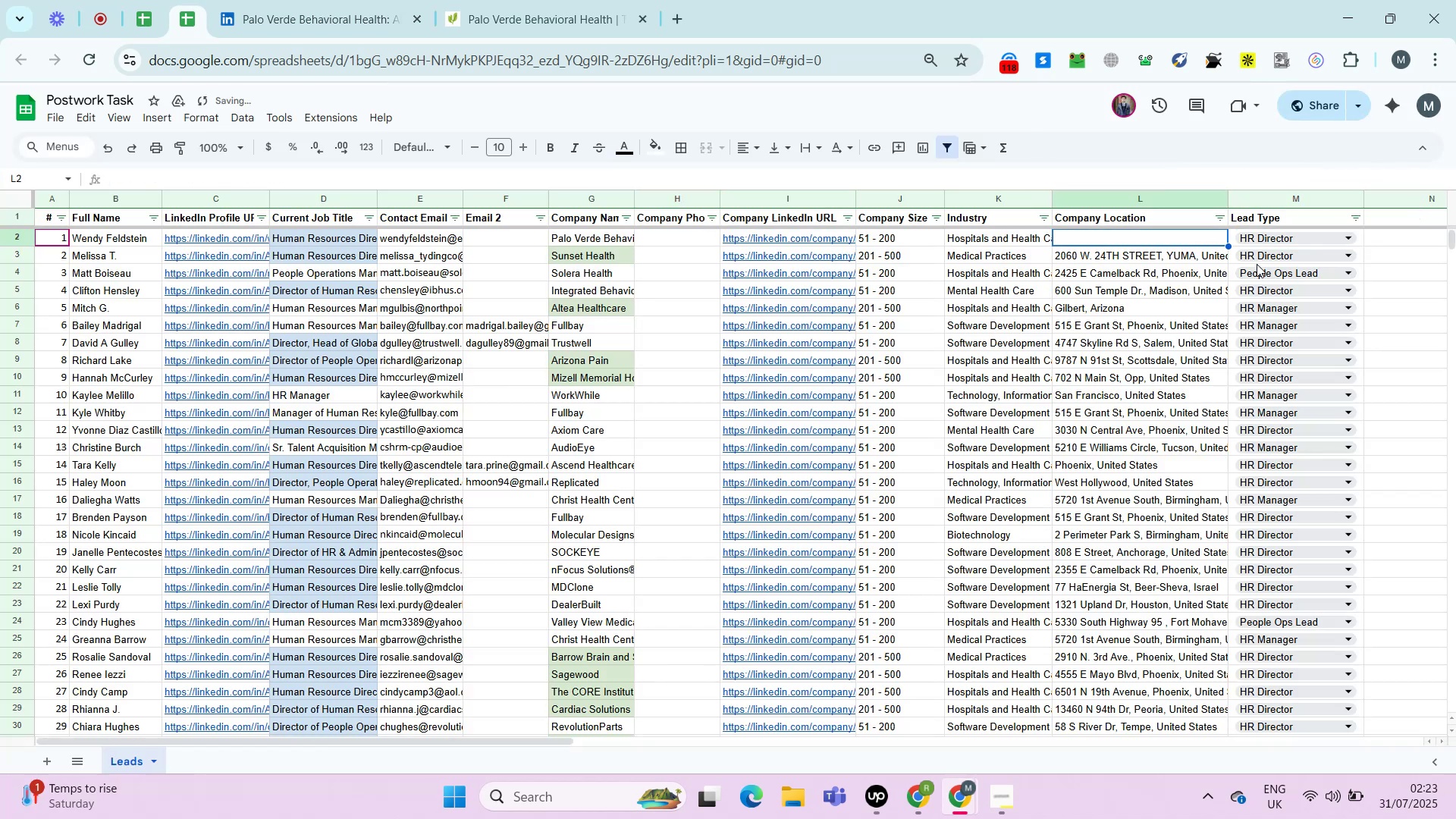 
key(Enter)
 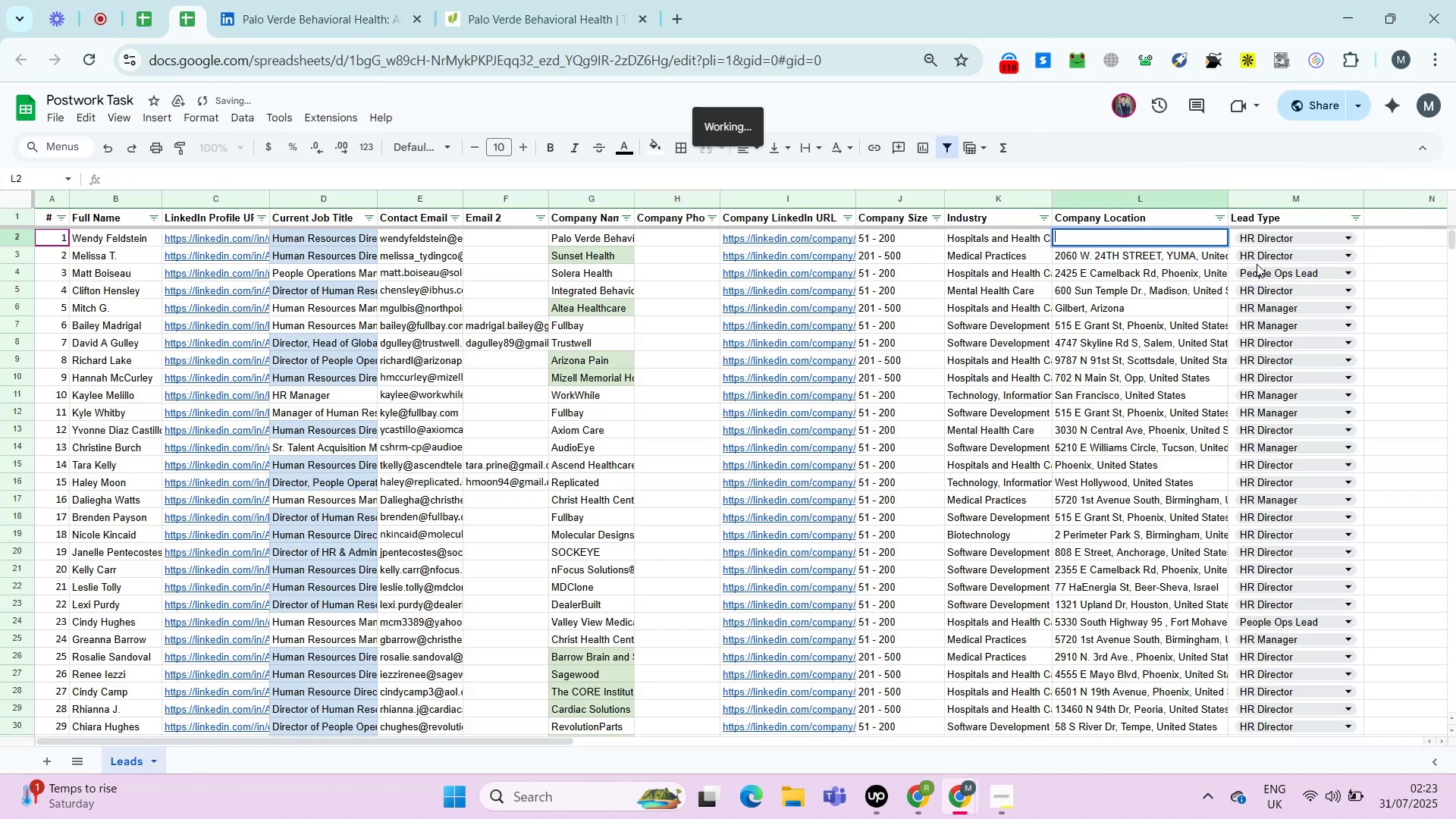 
key(Control+ControlLeft)
 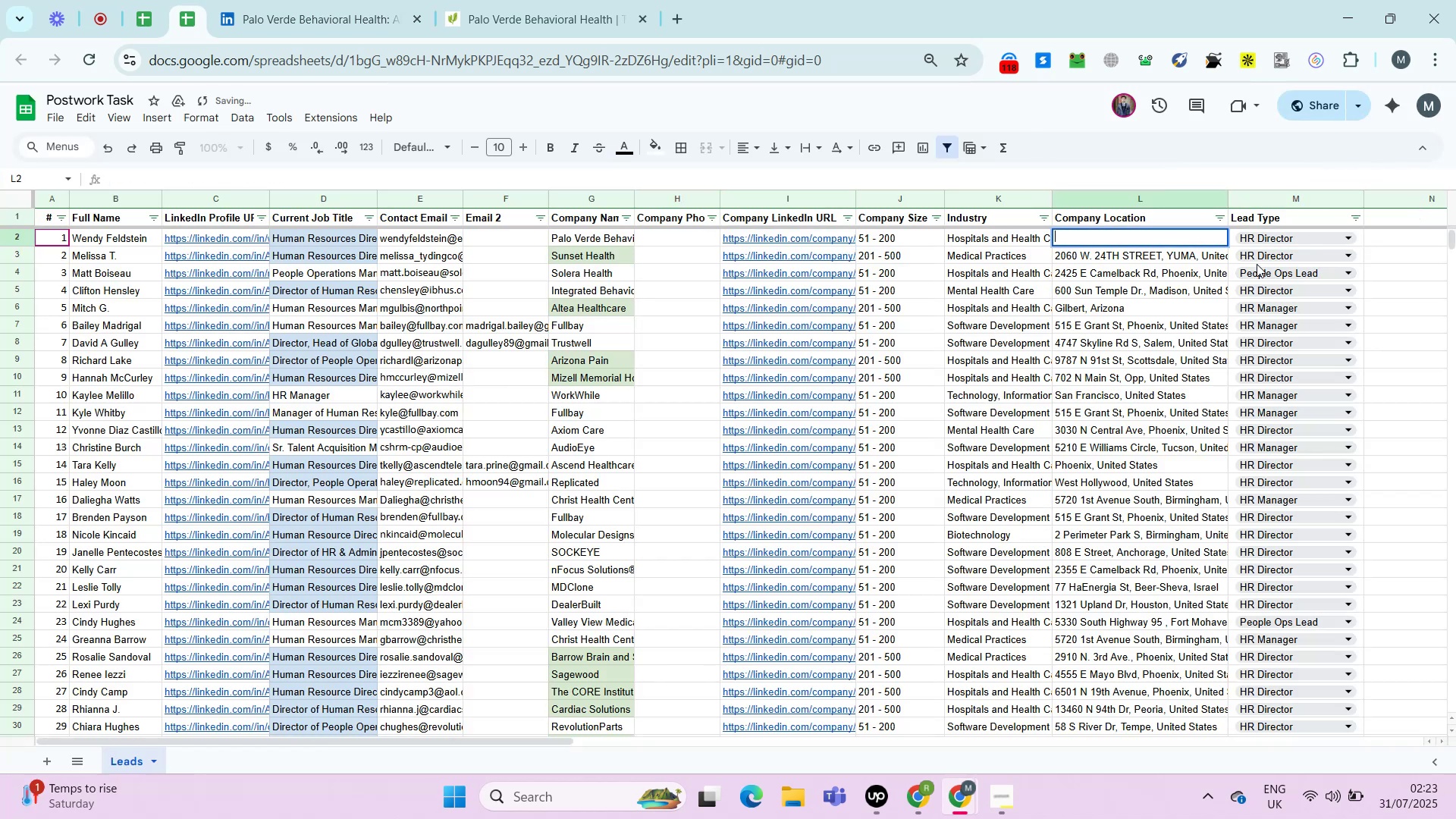 
key(Control+V)
 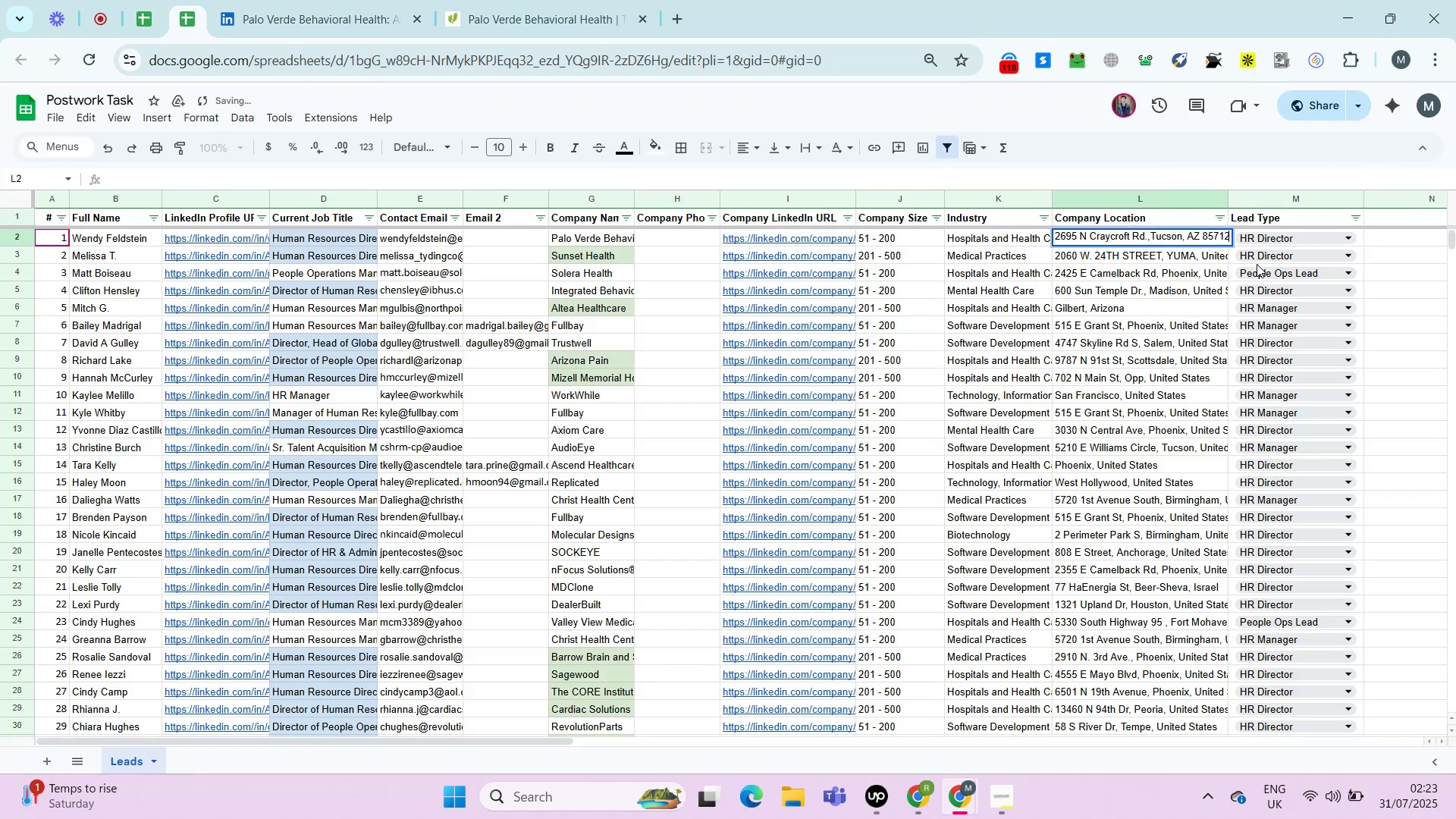 
key(Tab)
 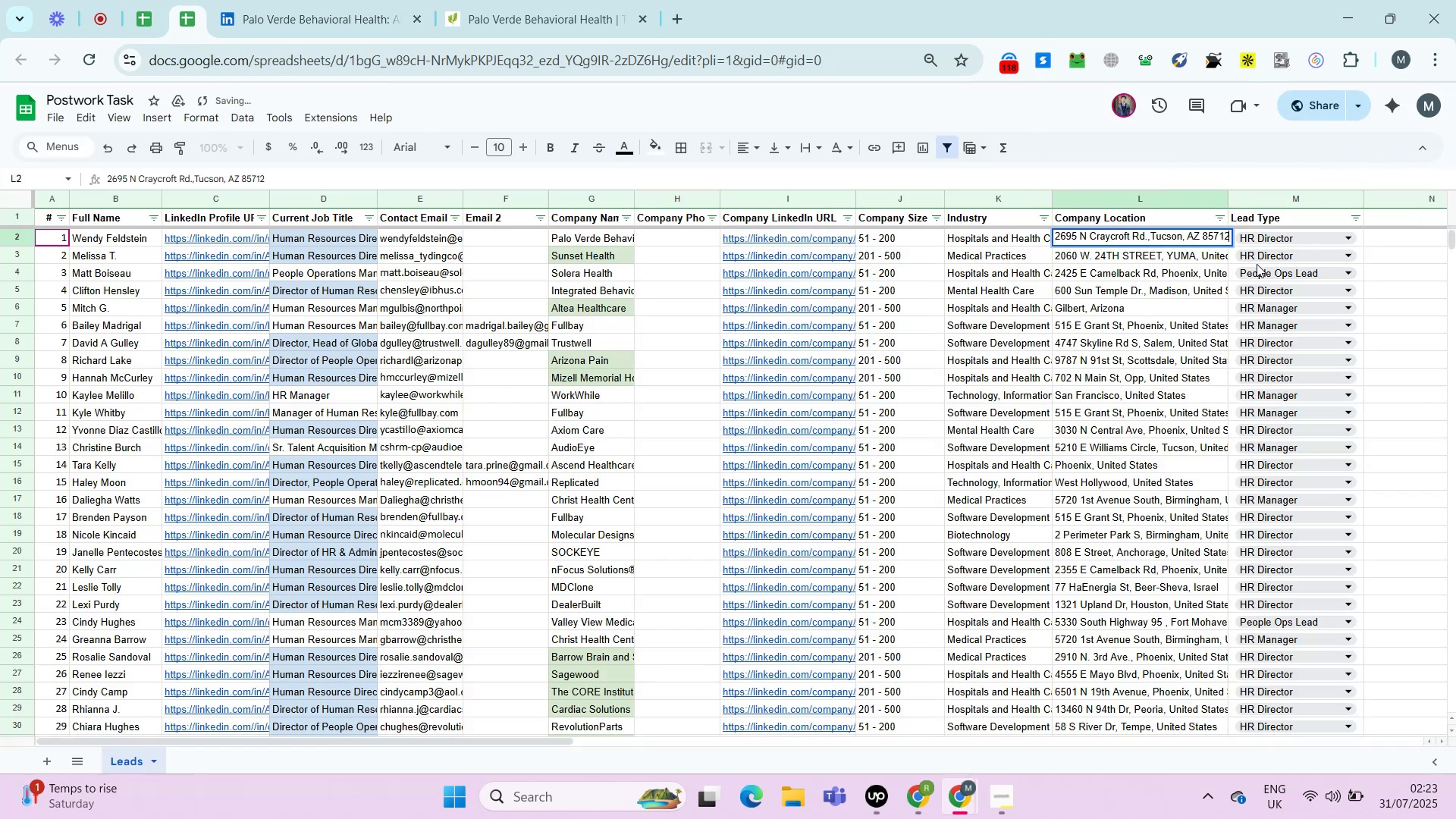 
key(ArrowLeft)
 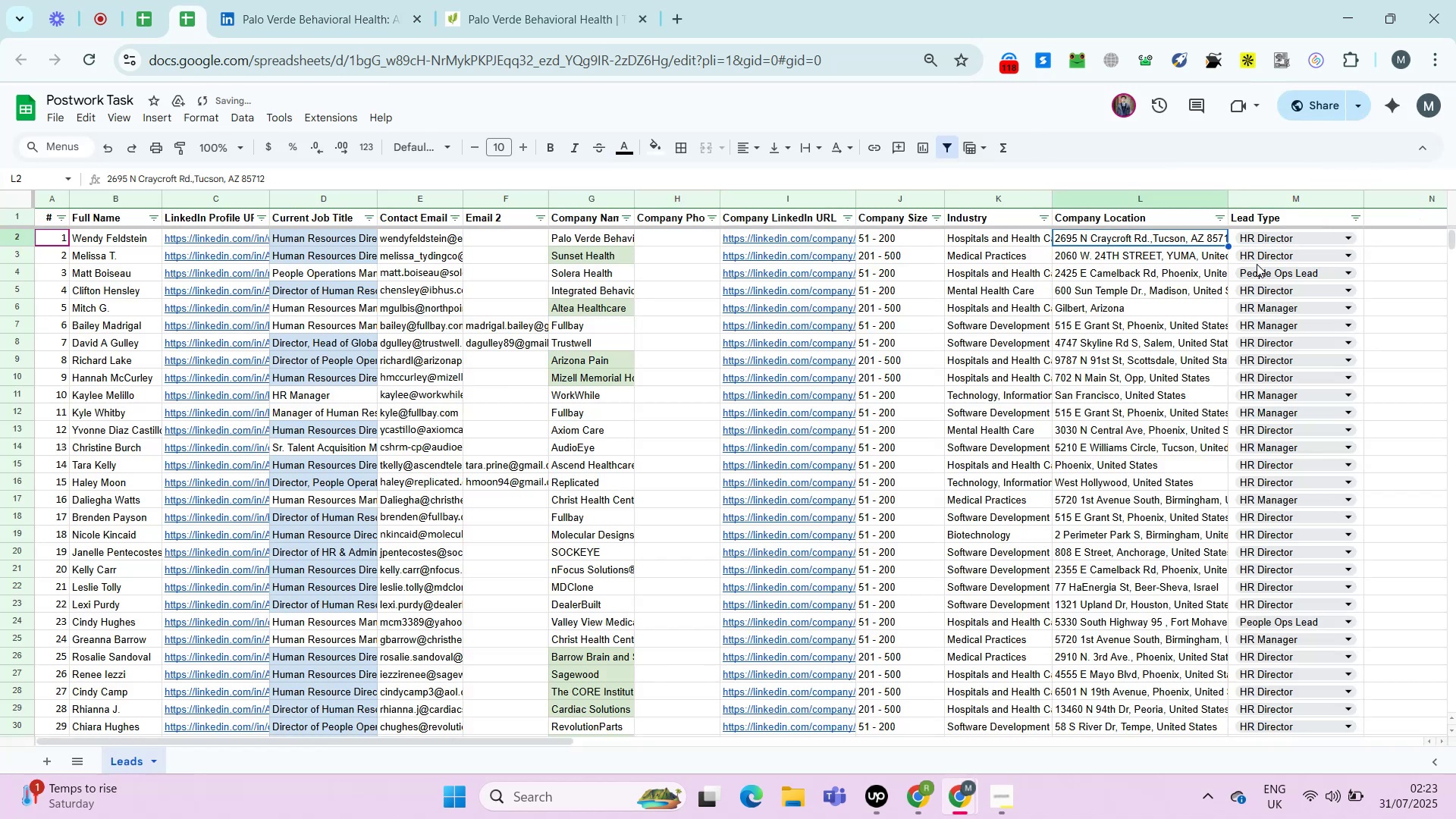 
key(ArrowLeft)
 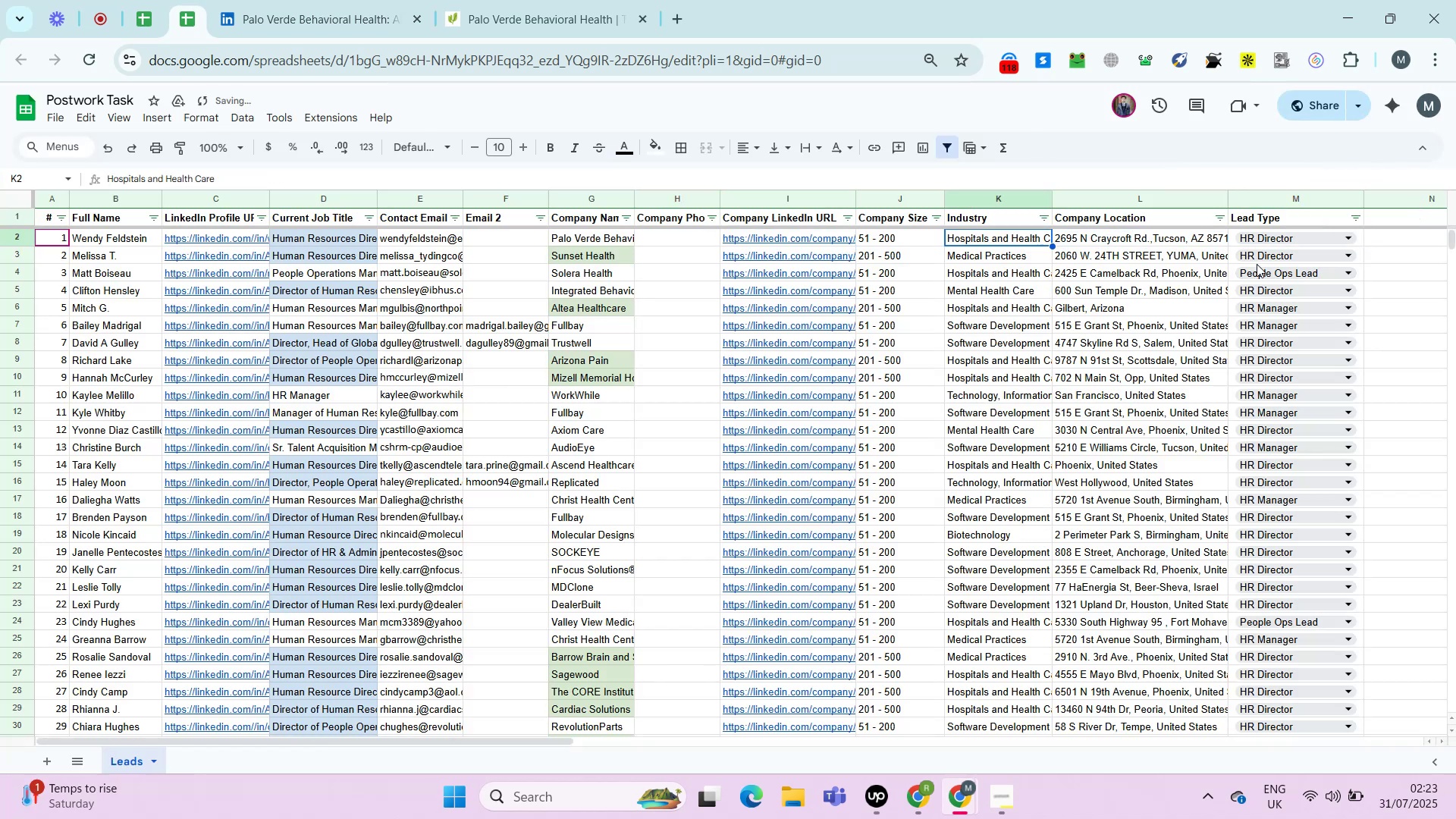 
key(ArrowLeft)
 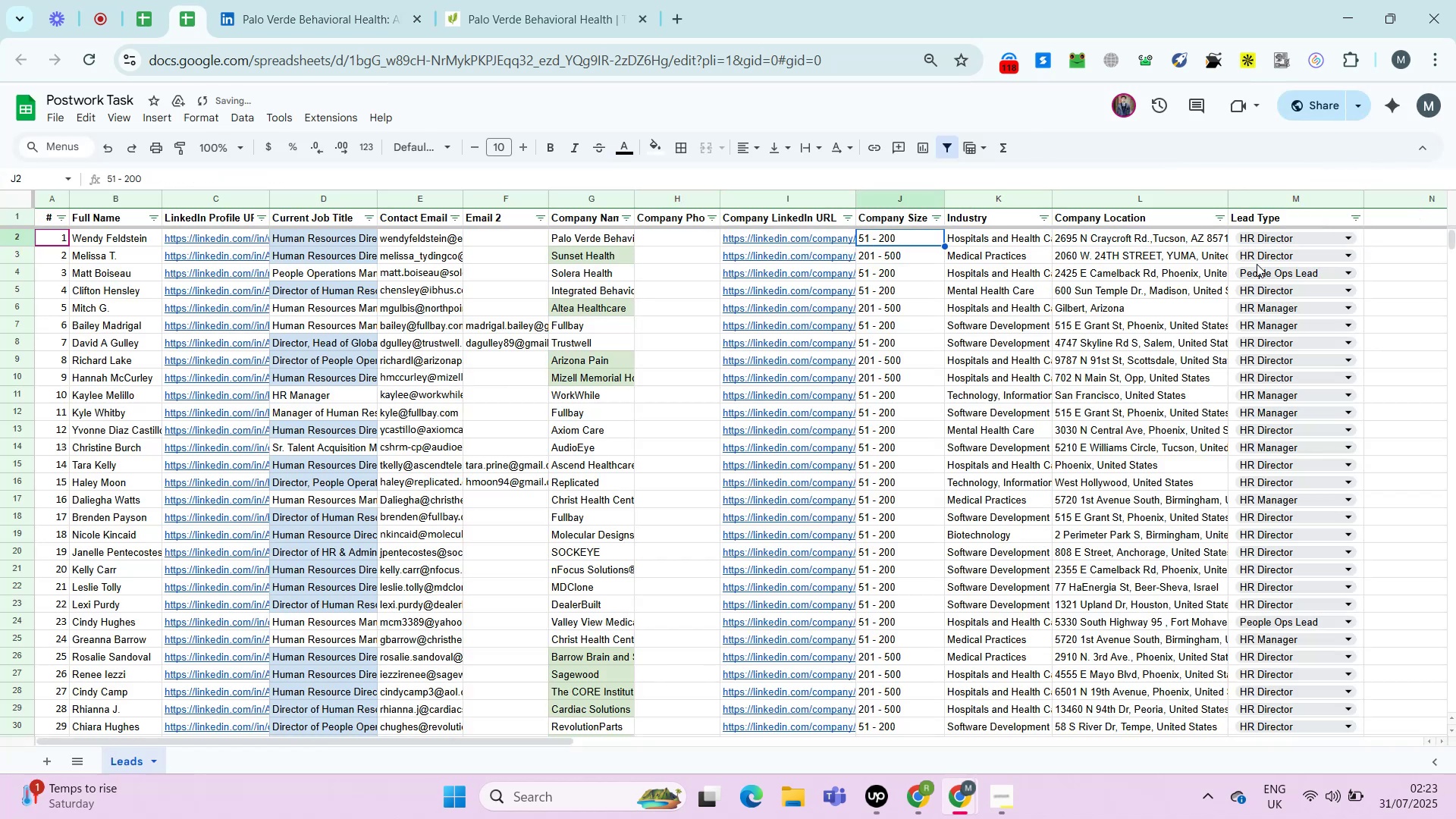 
key(ArrowLeft)
 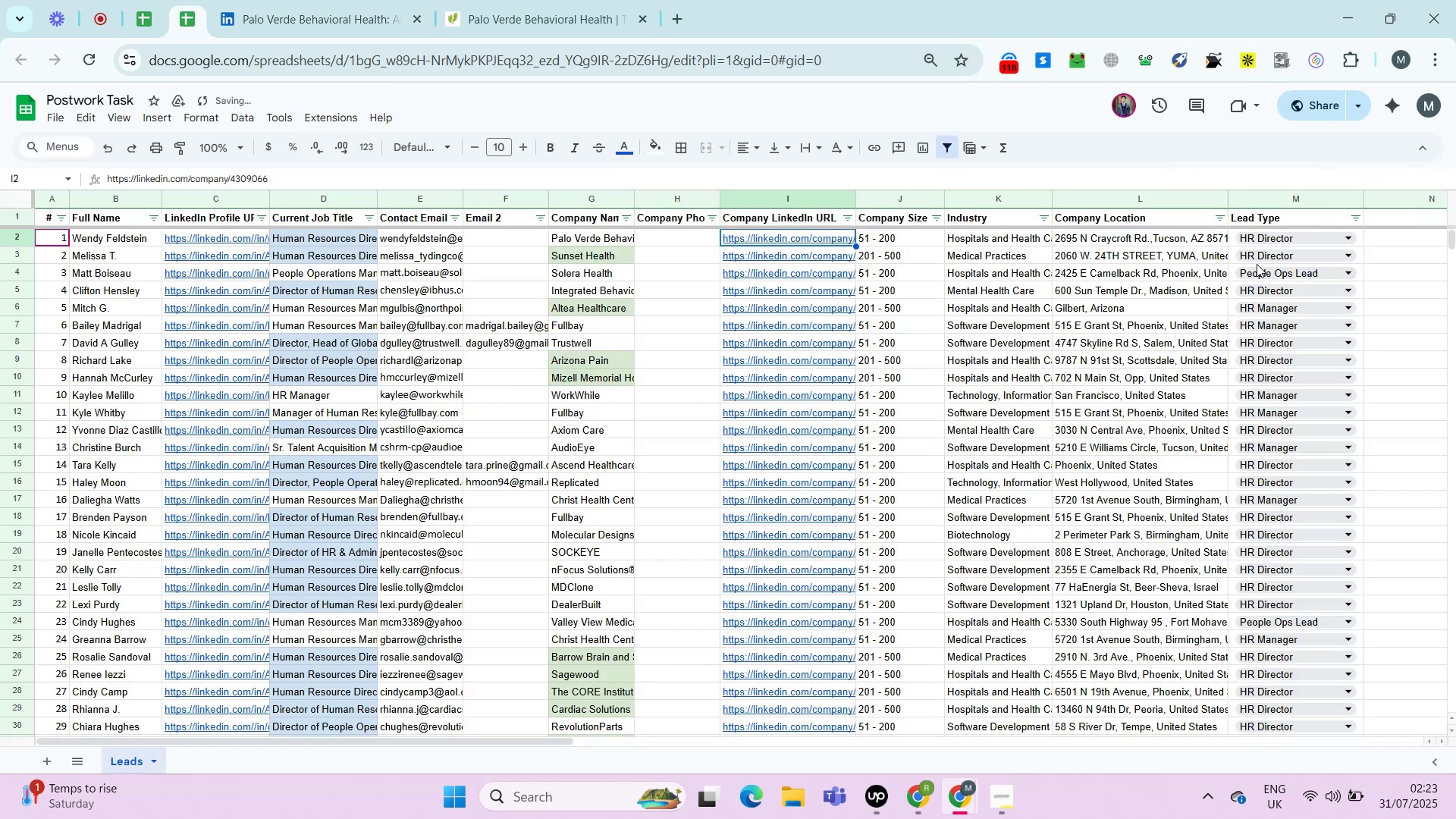 
key(ArrowLeft)
 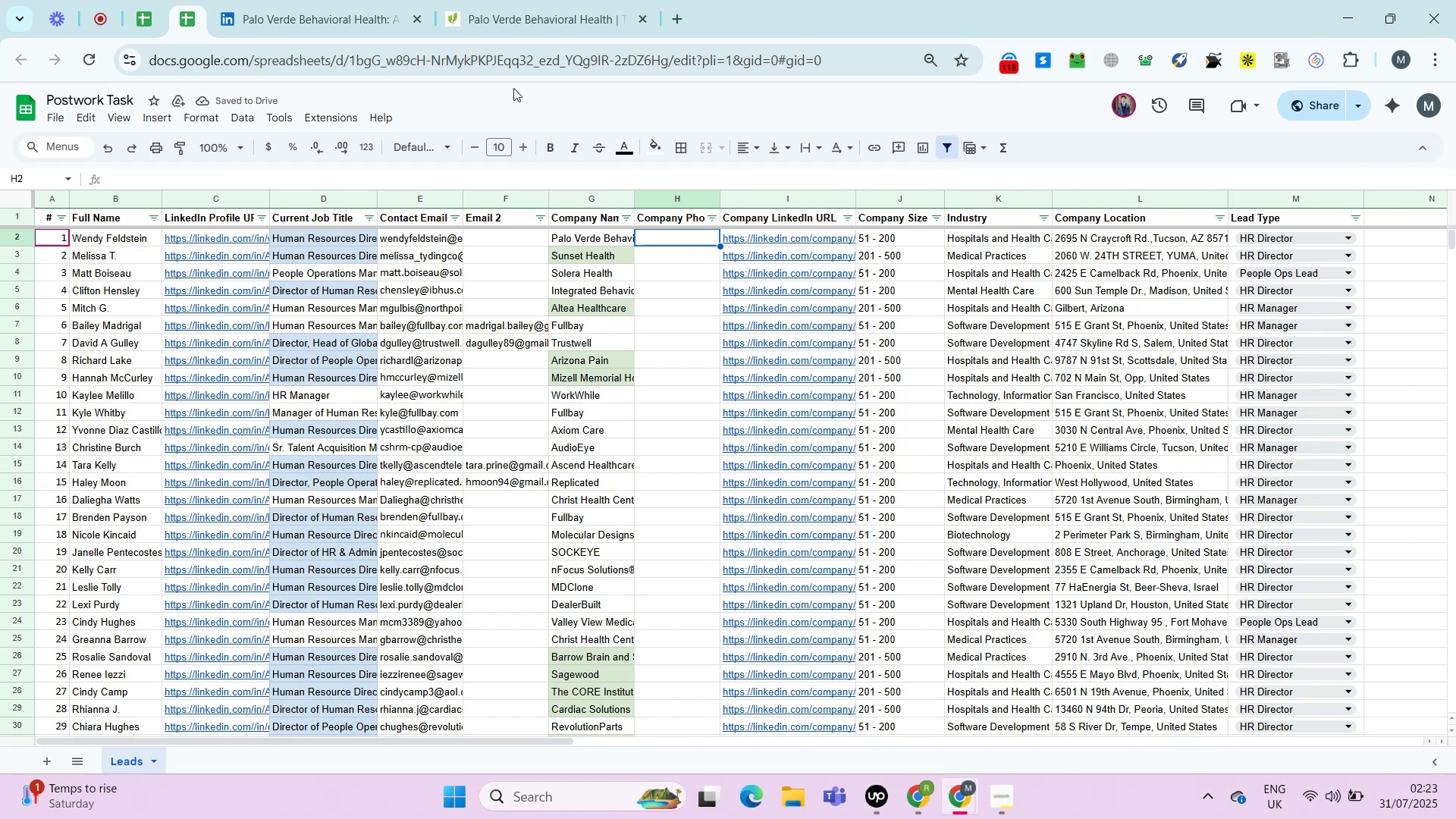 
left_click_drag(start_coordinate=[537, 0], to_coordinate=[539, 5])
 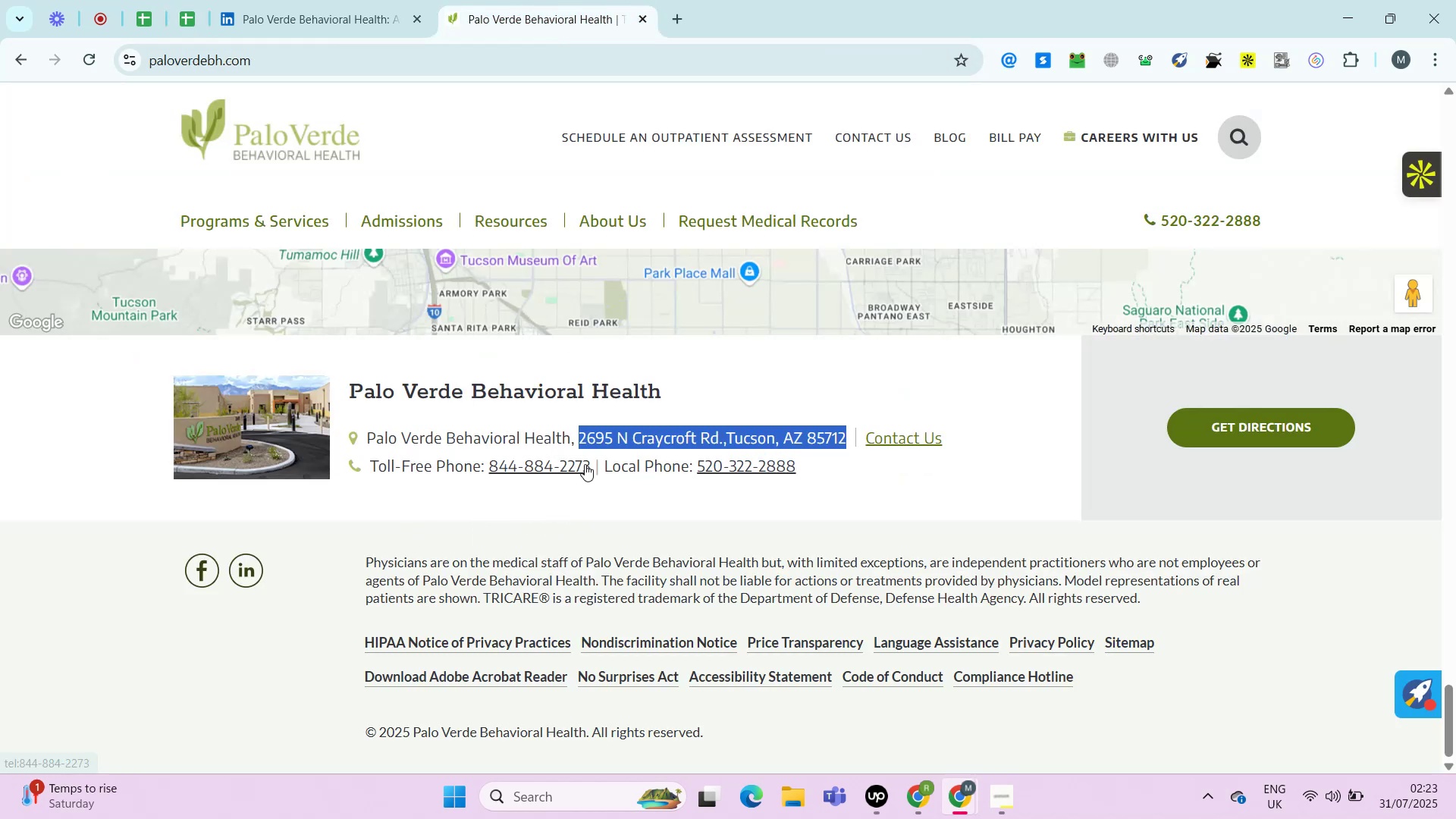 
wait(5.52)
 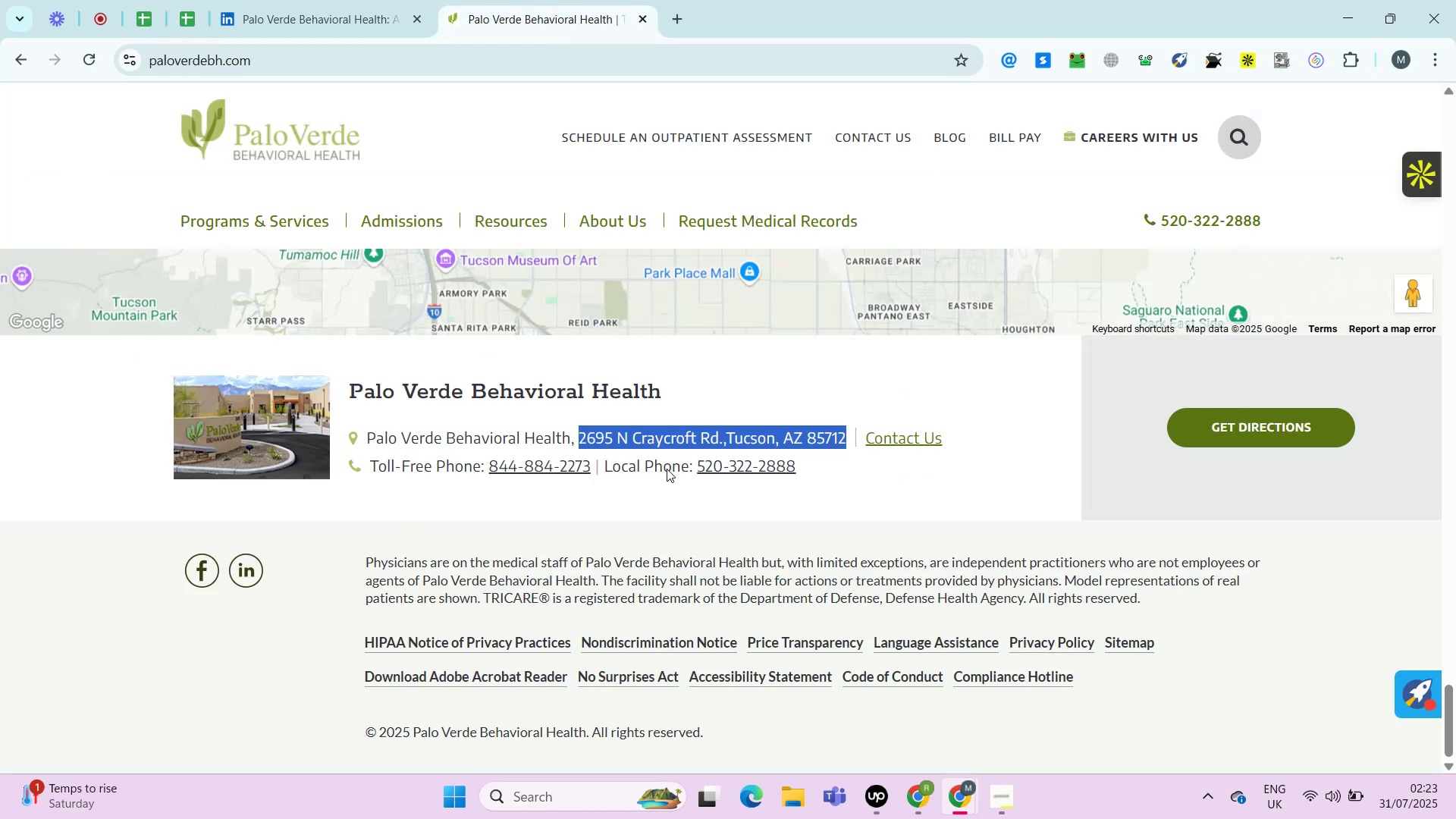 
left_click_drag(start_coordinate=[809, 461], to_coordinate=[697, 468])
 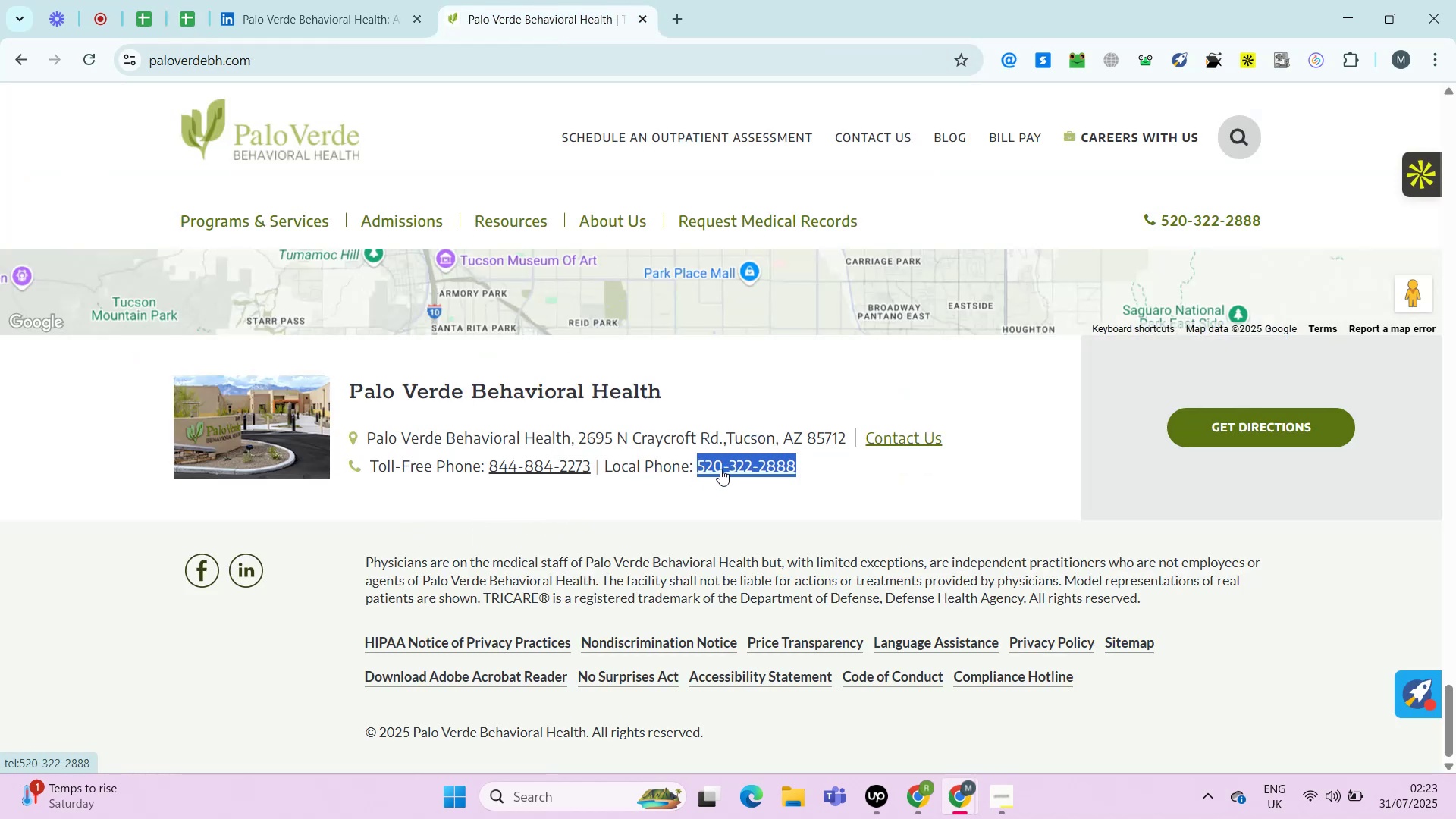 
key(Control+C)
 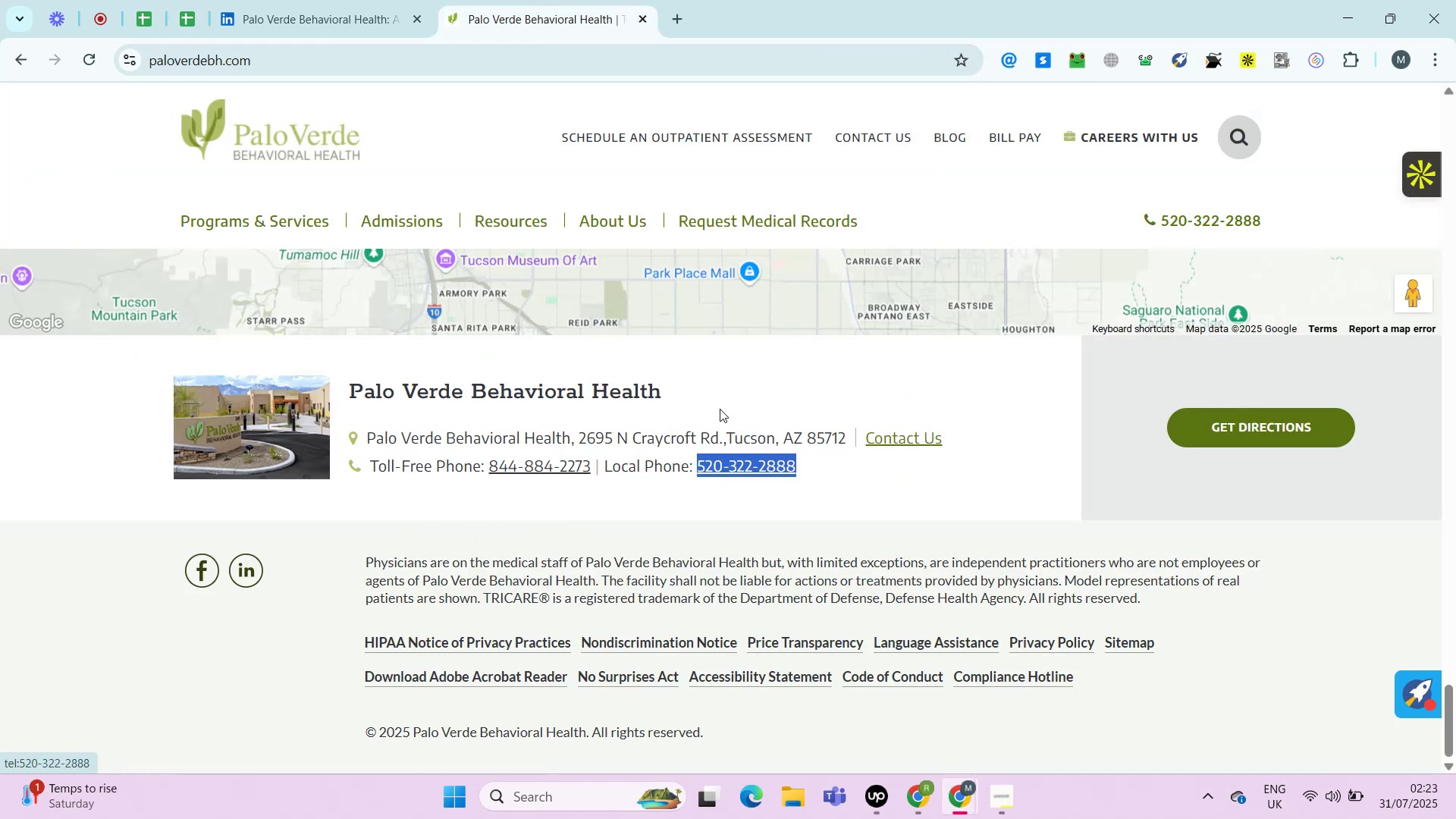 
key(Control+C)
 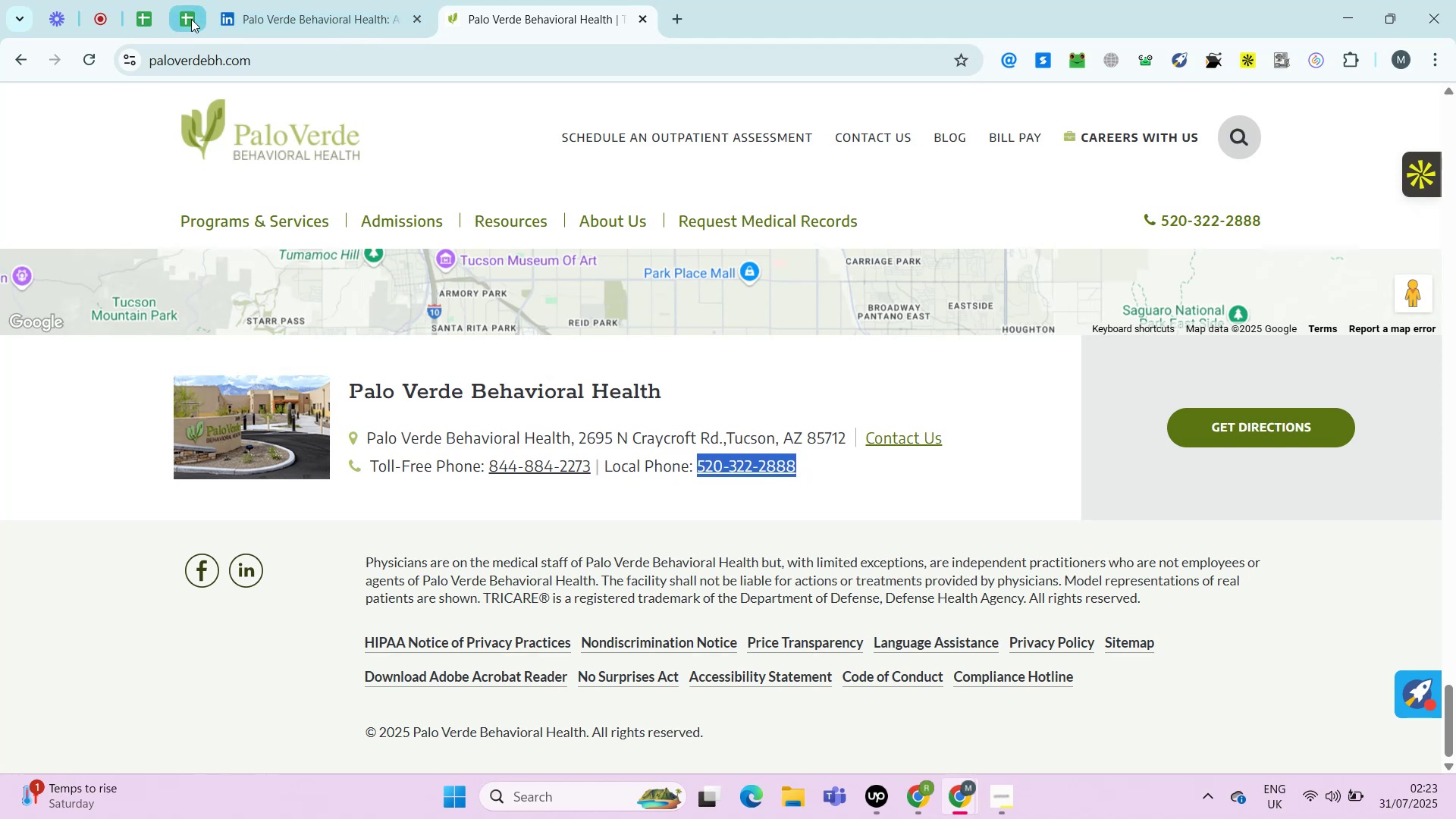 
left_click([189, 13])
 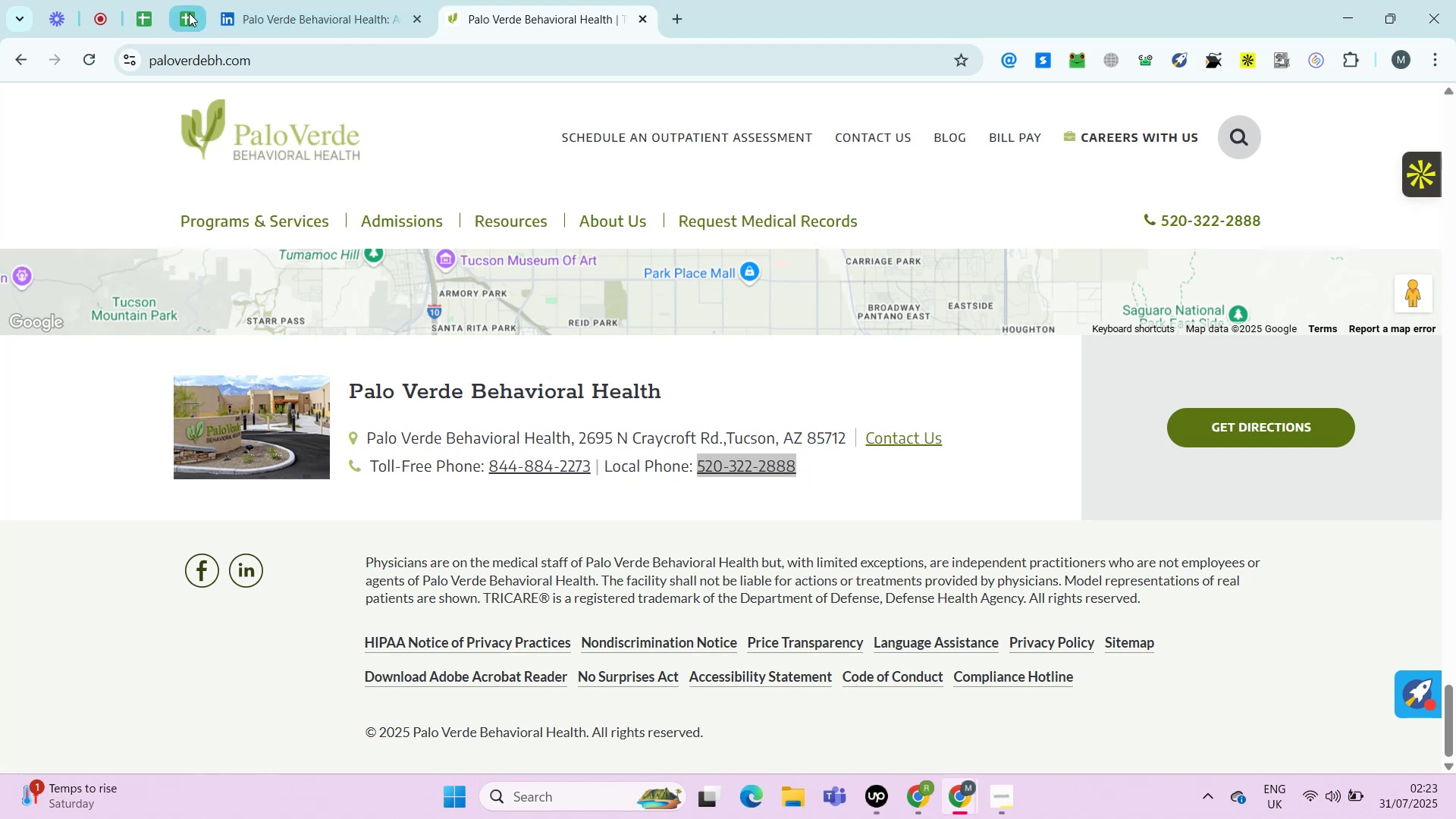 
mouse_move([232, 11])
 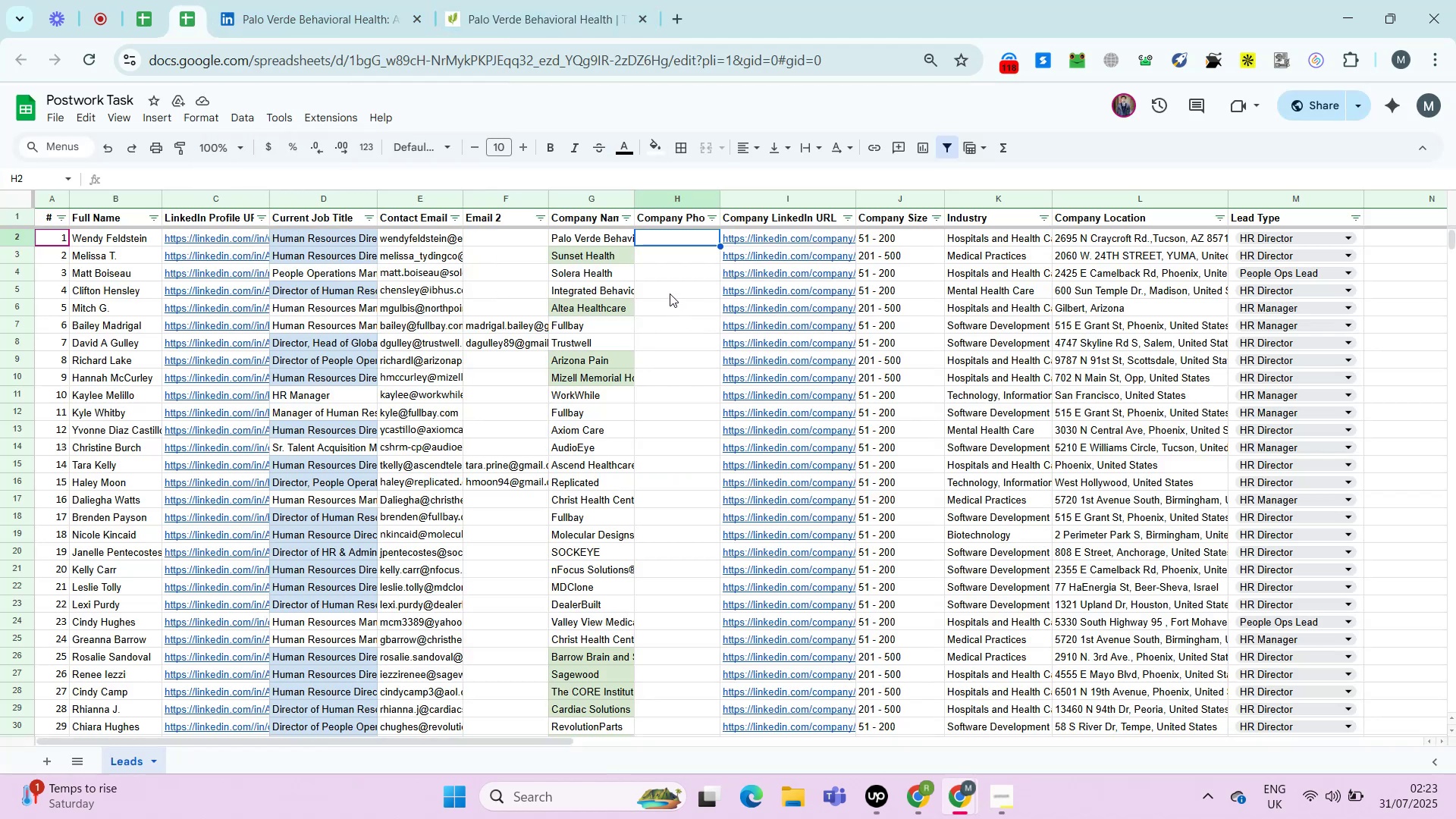 
left_click([657, 229])
 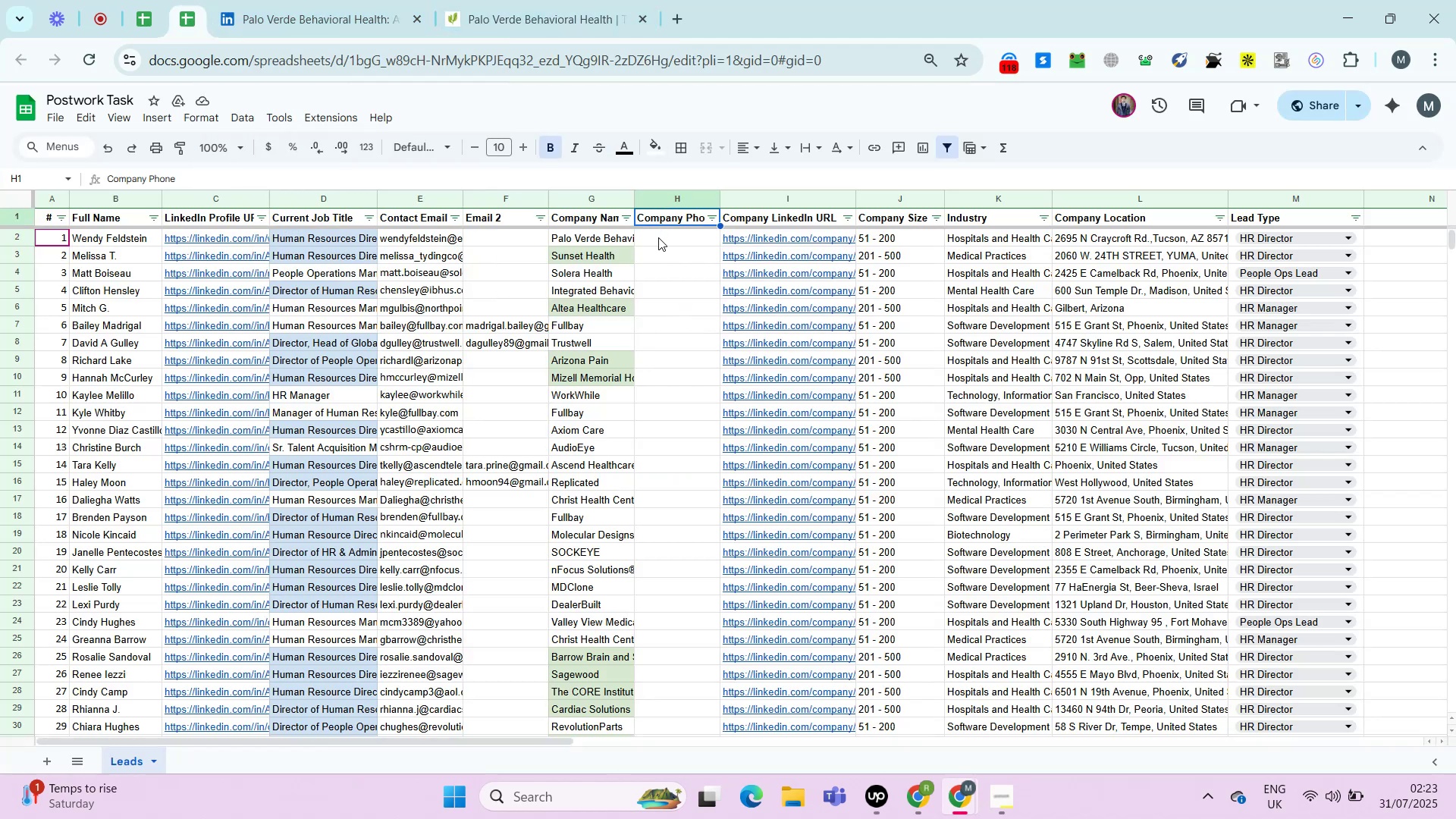 
double_click([658, 240])
 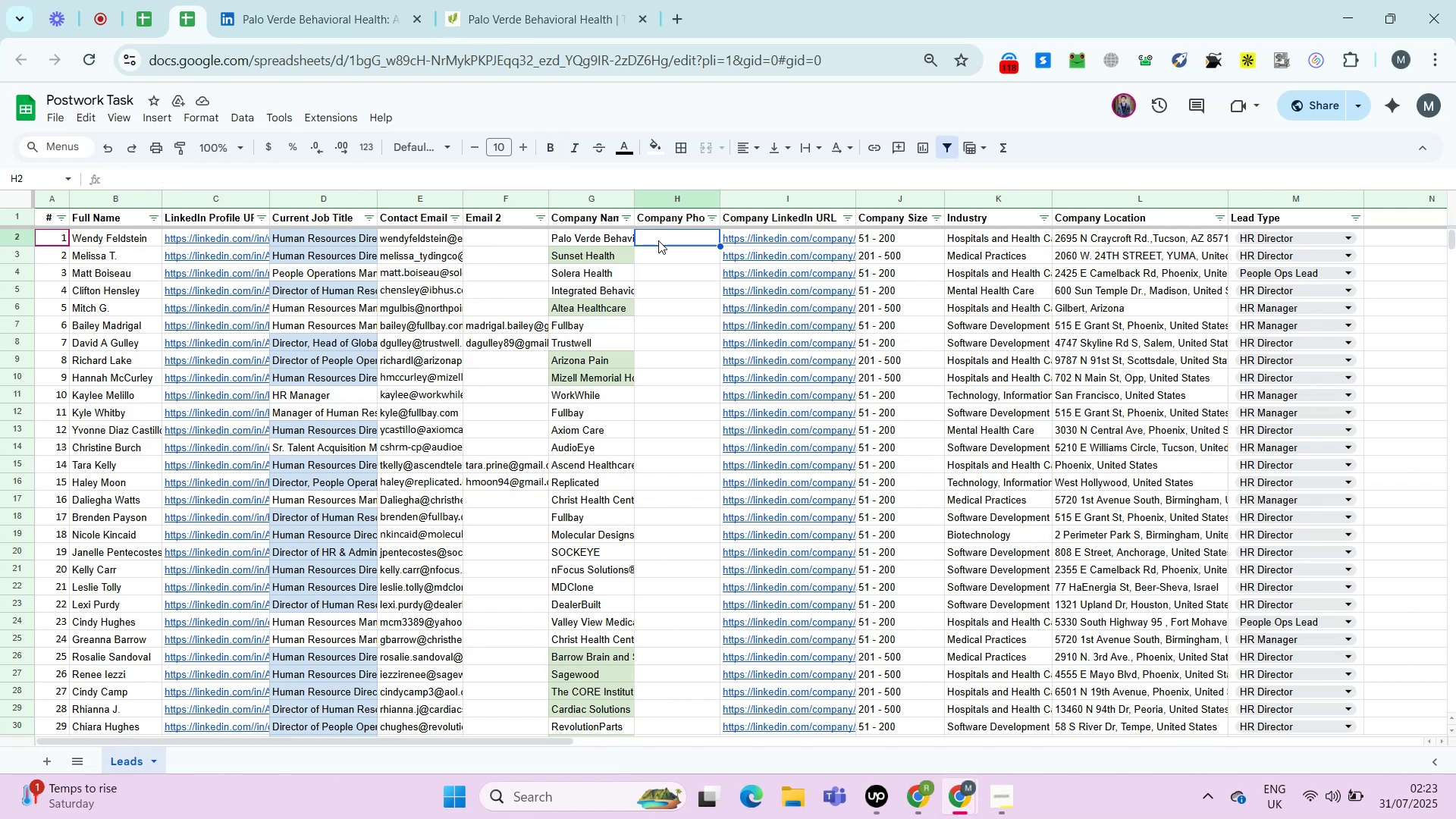 
key(Enter)
 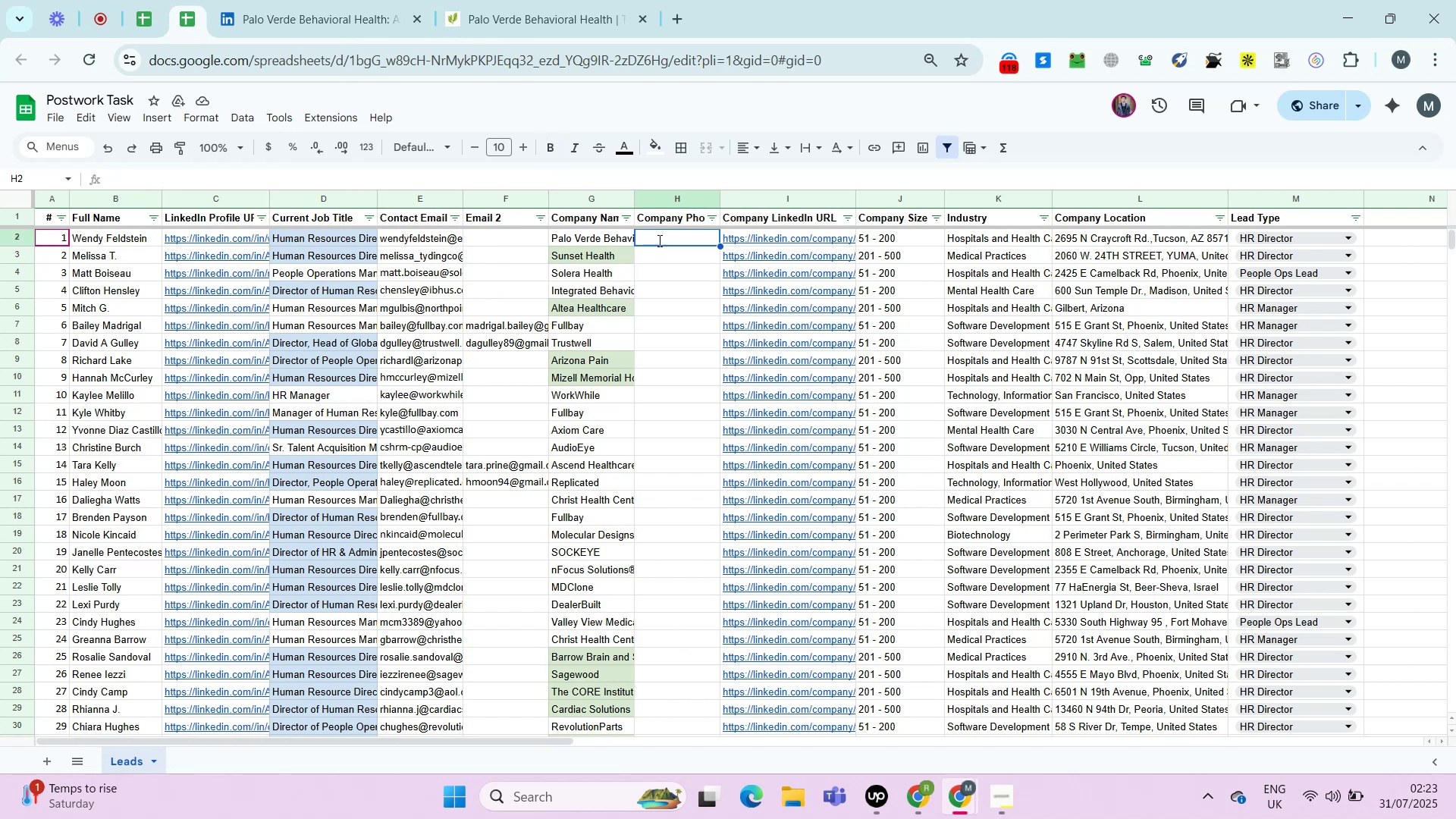 
key(Control+ControlLeft)
 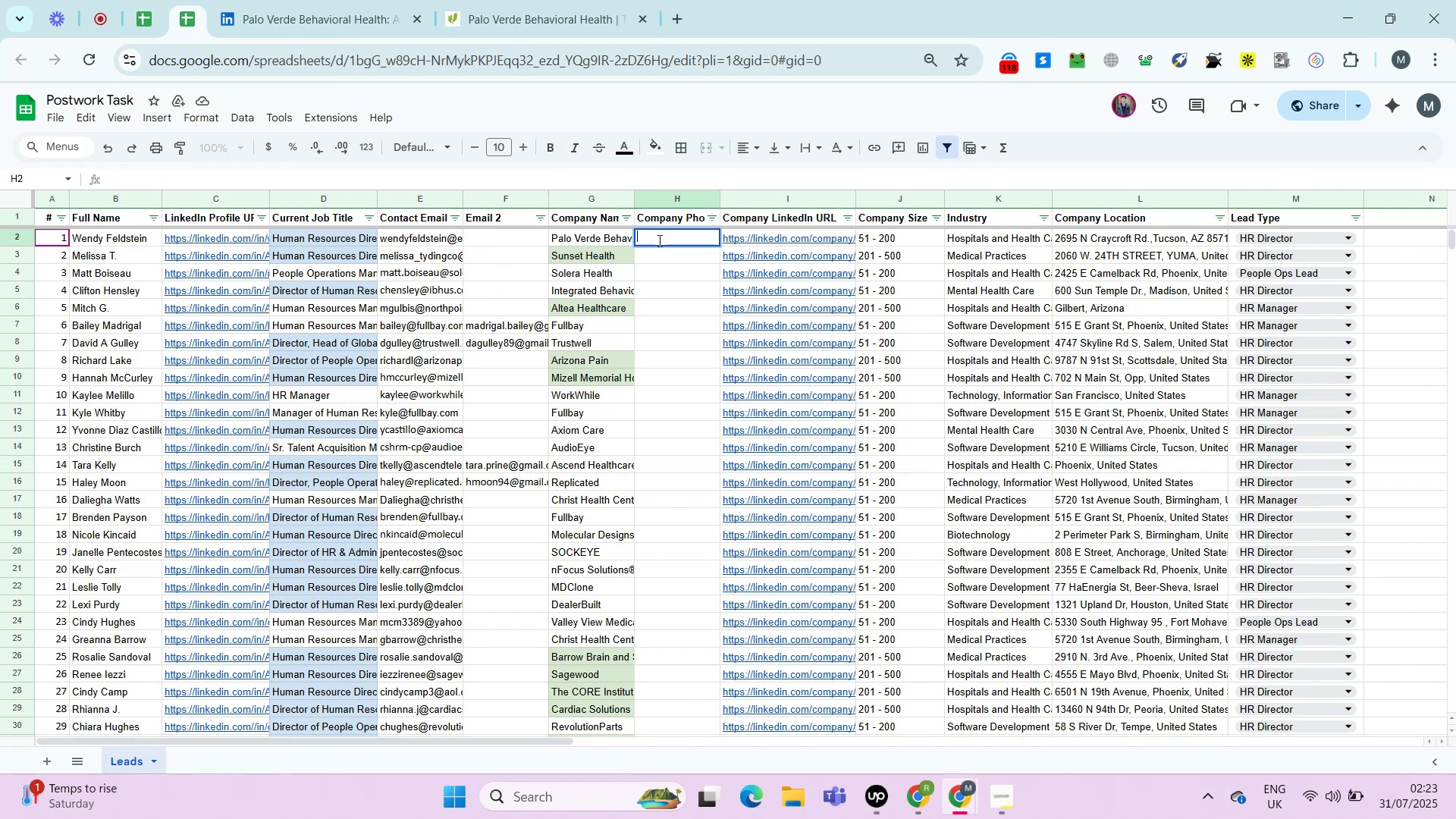 
key(Control+V)
 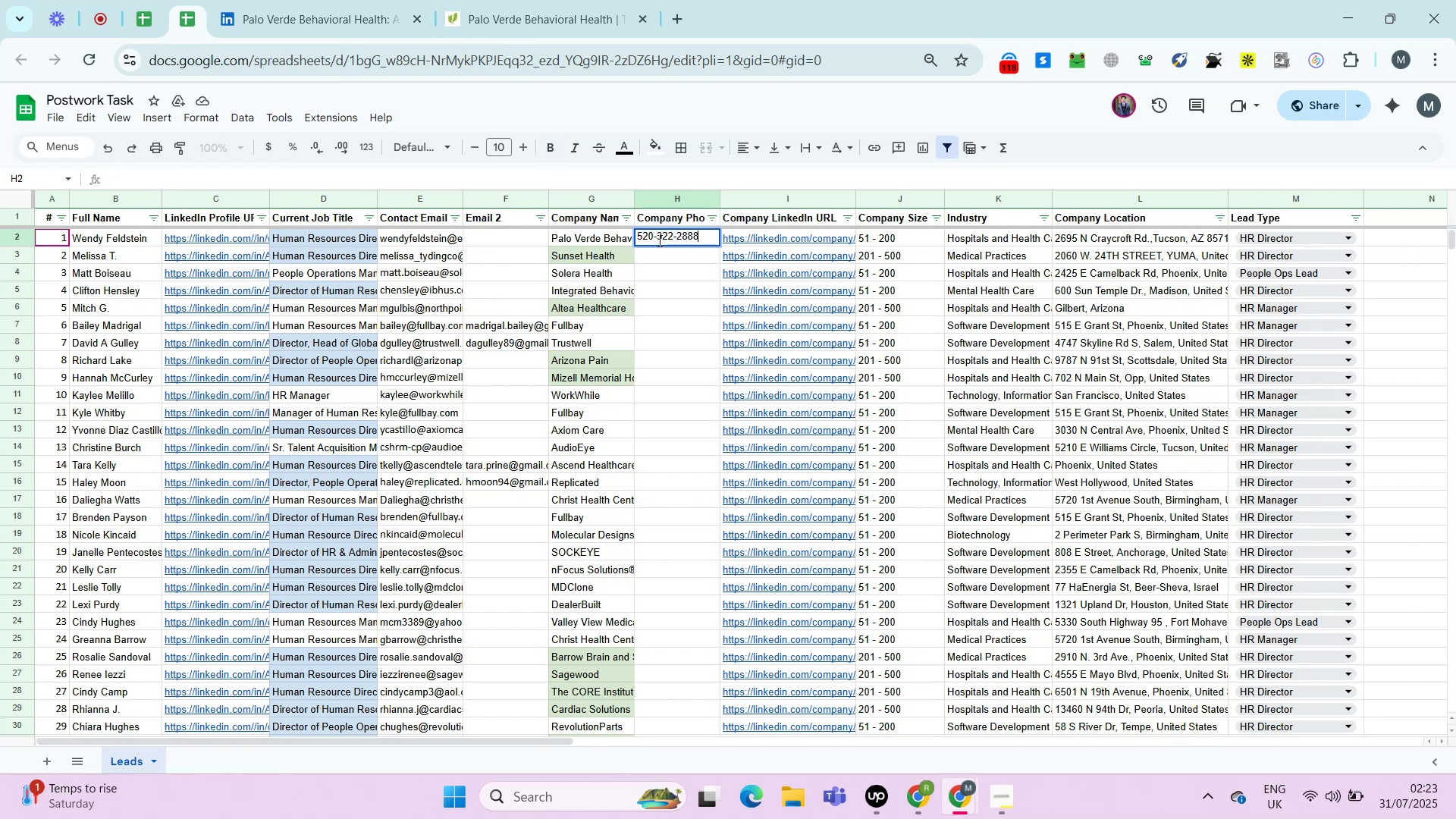 
key(Tab)
 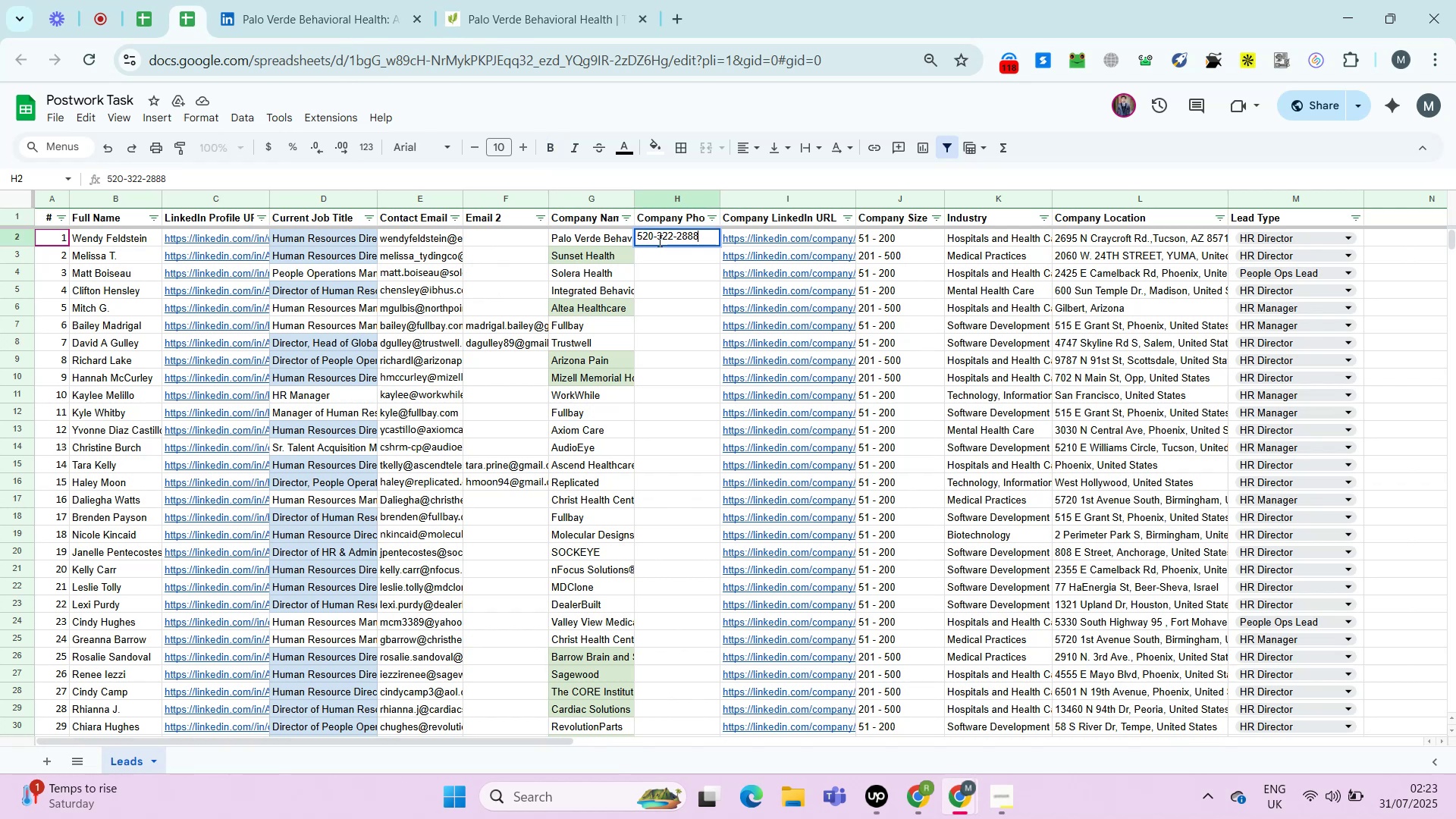 
key(ArrowDown)
 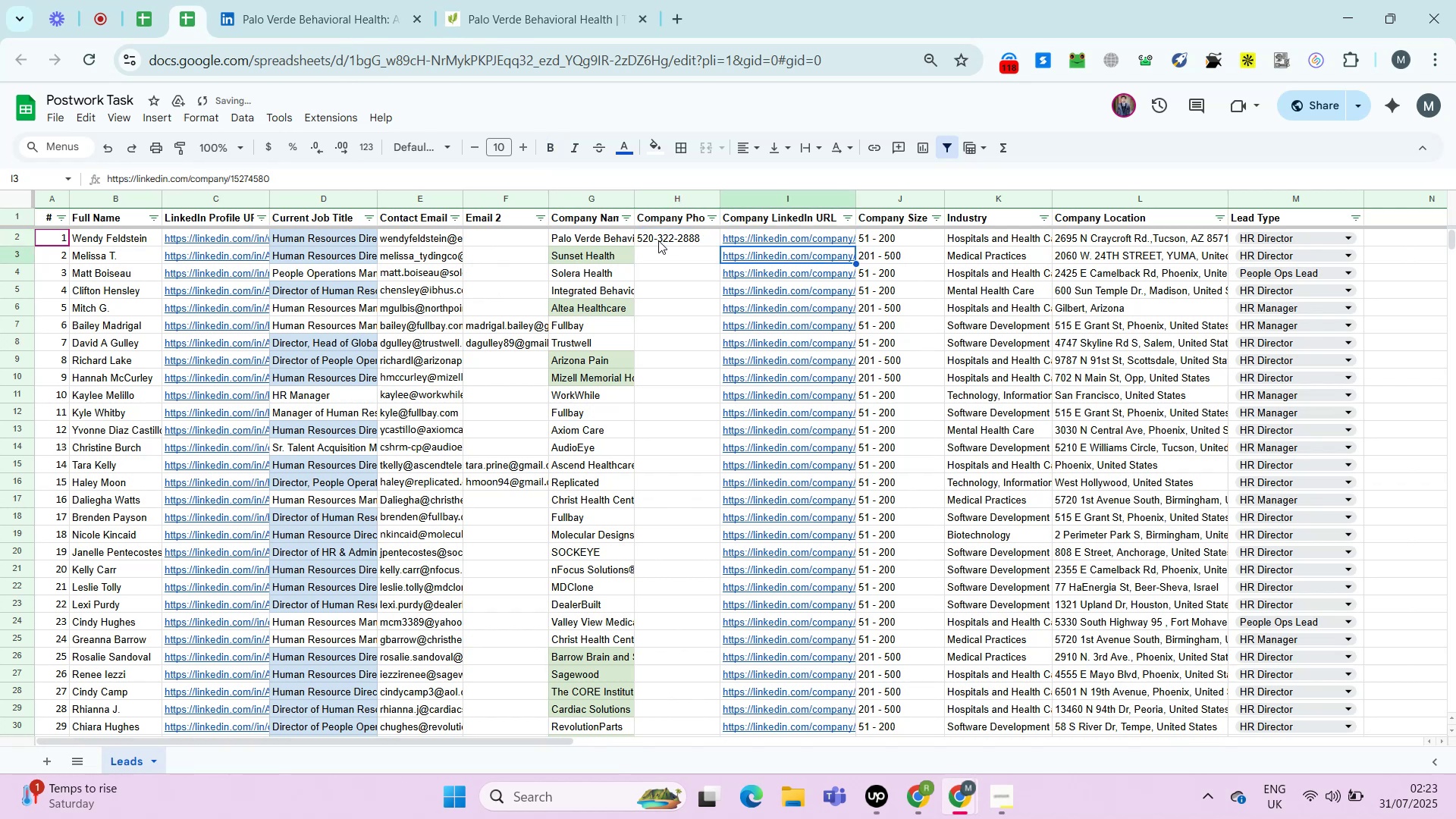 
key(ArrowLeft)
 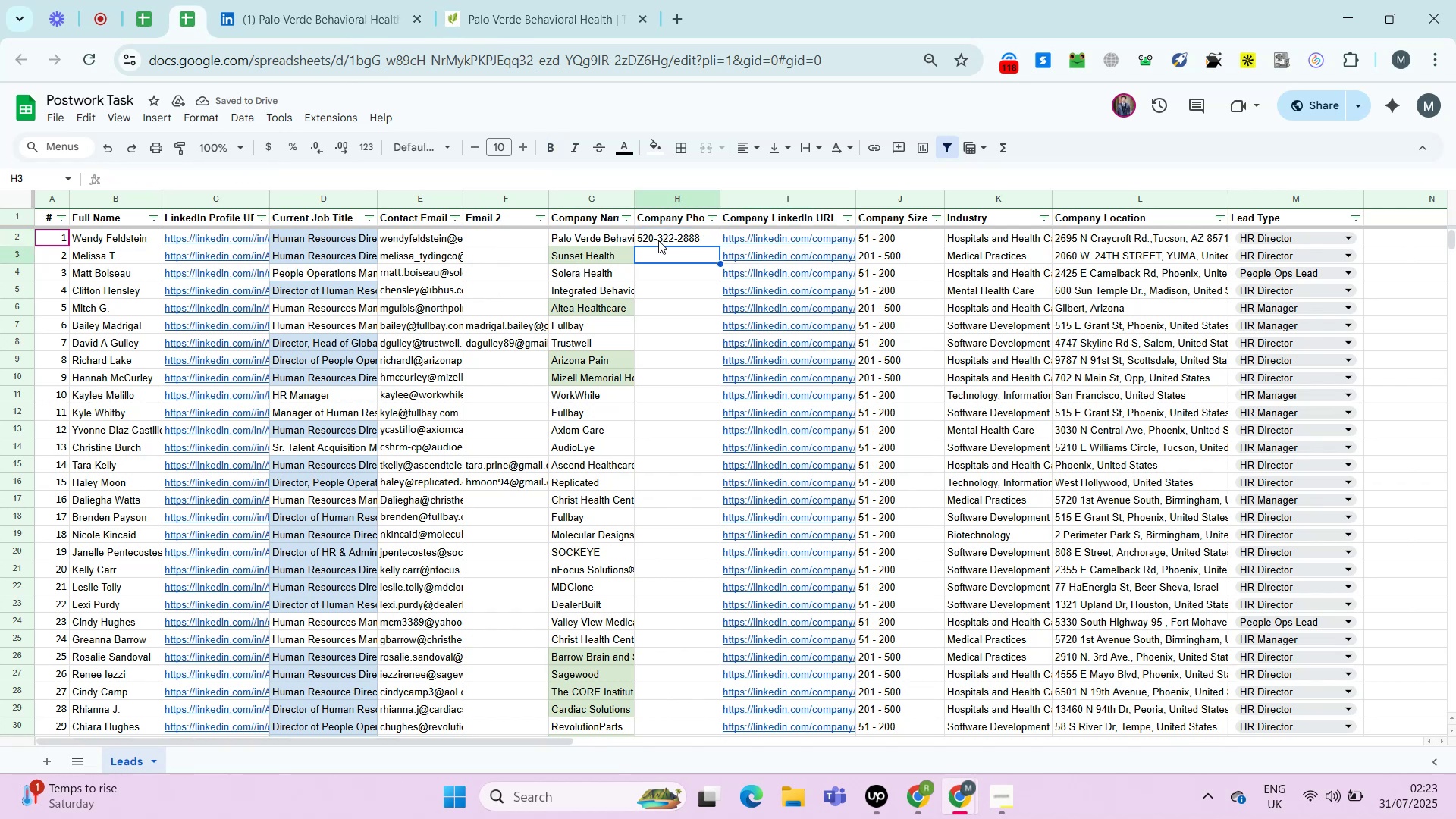 
key(ArrowRight)
 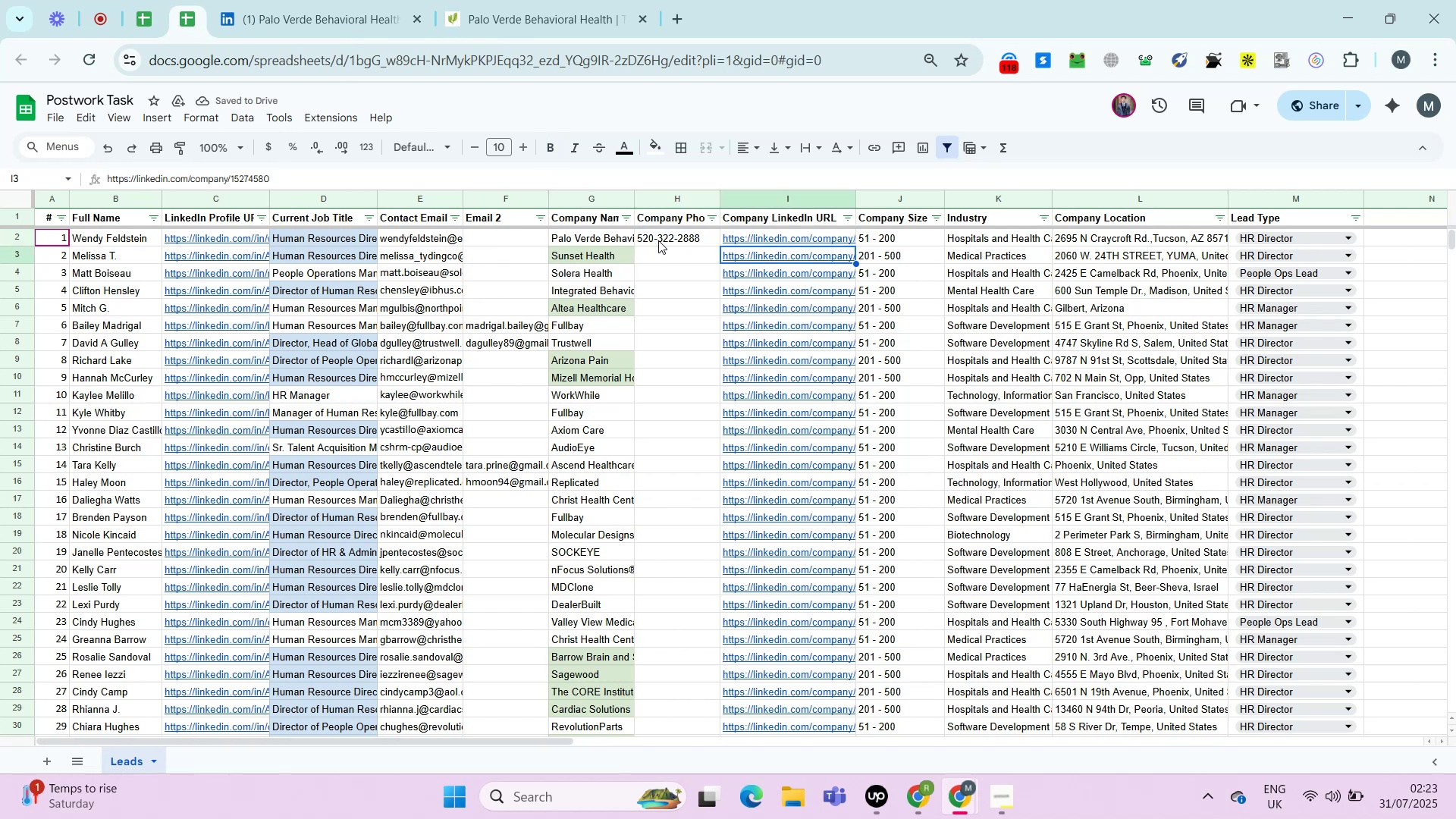 
key(ArrowRight)
 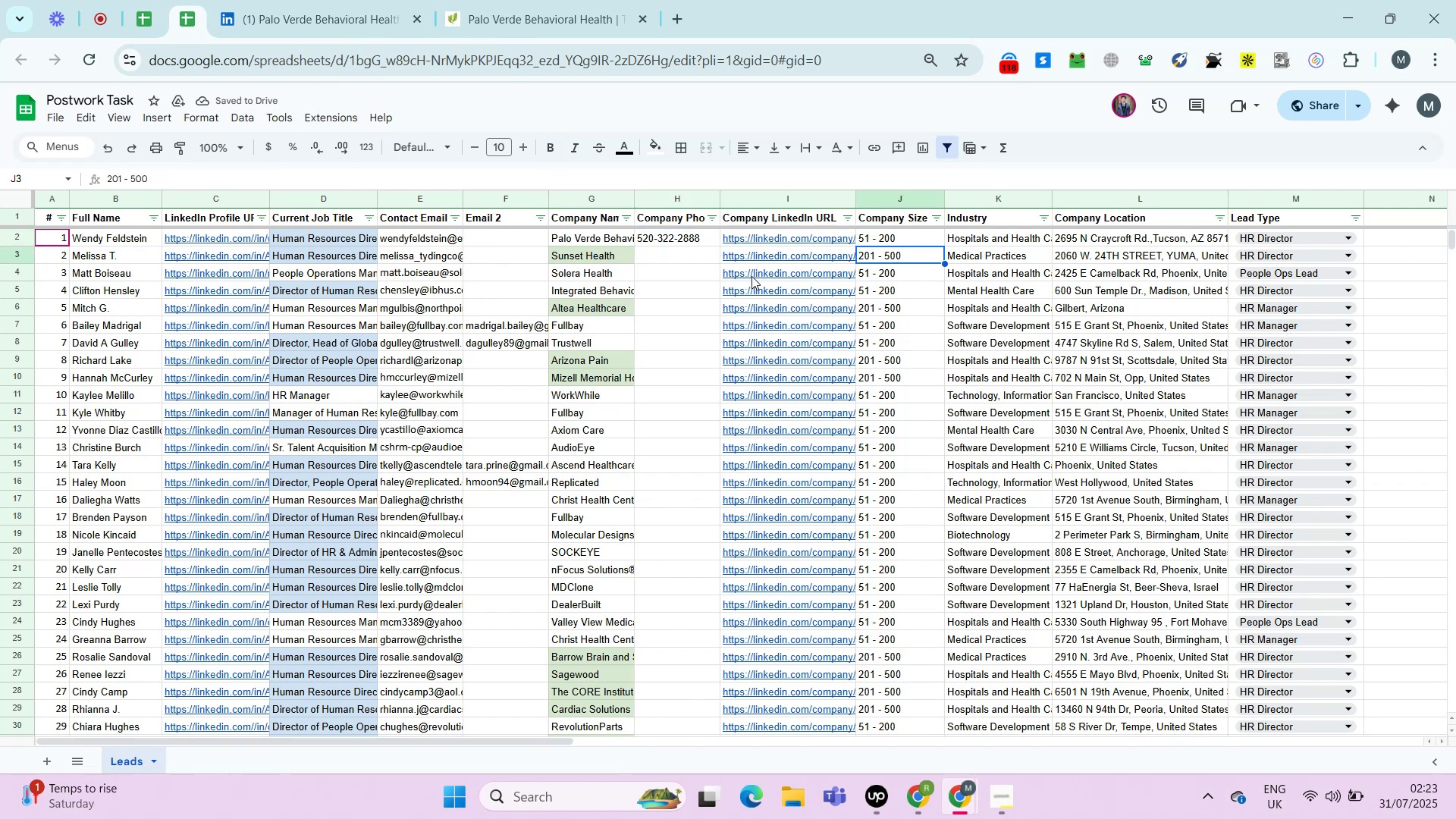 
key(ArrowLeft)
 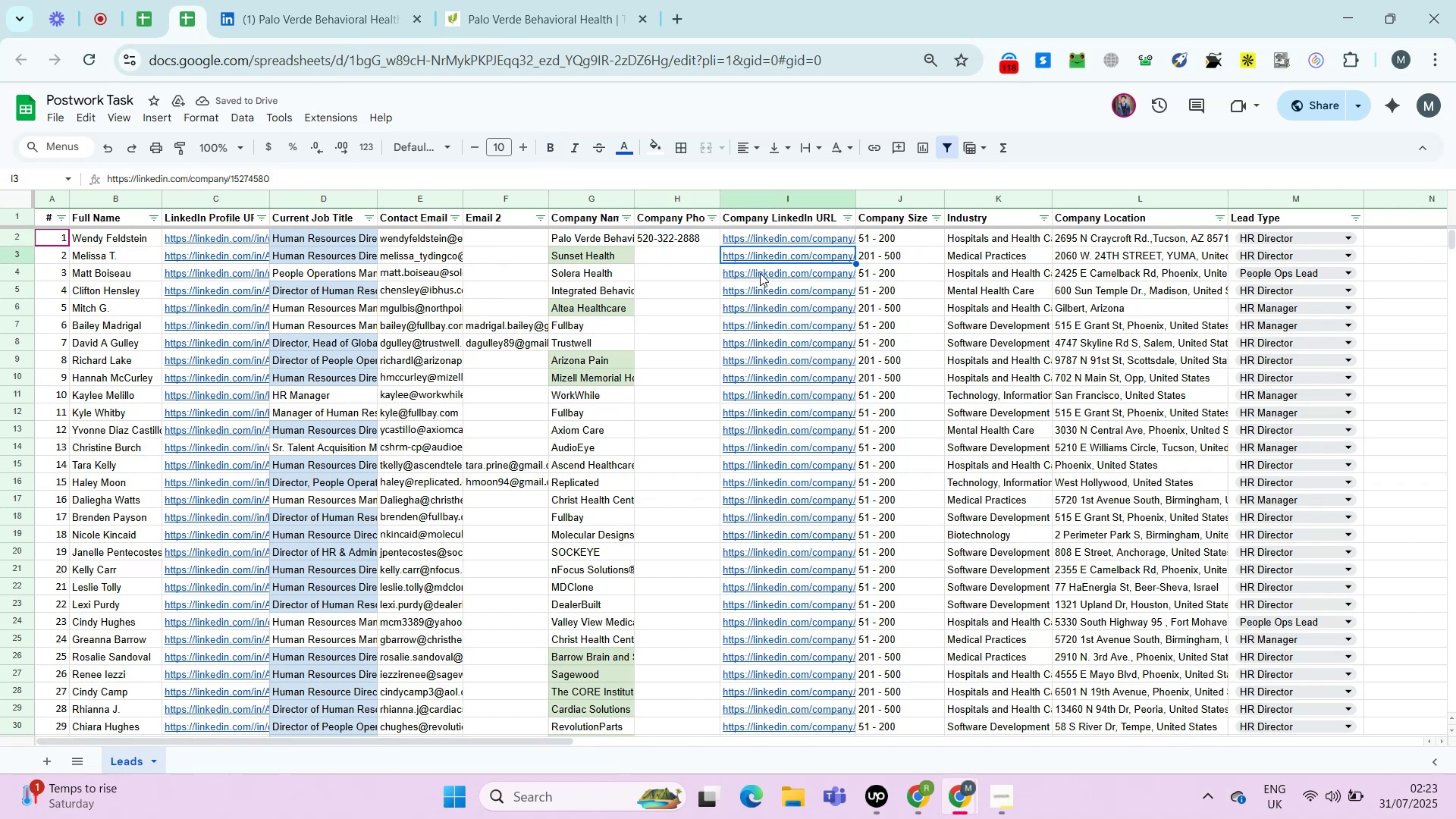 
key(ArrowLeft)
 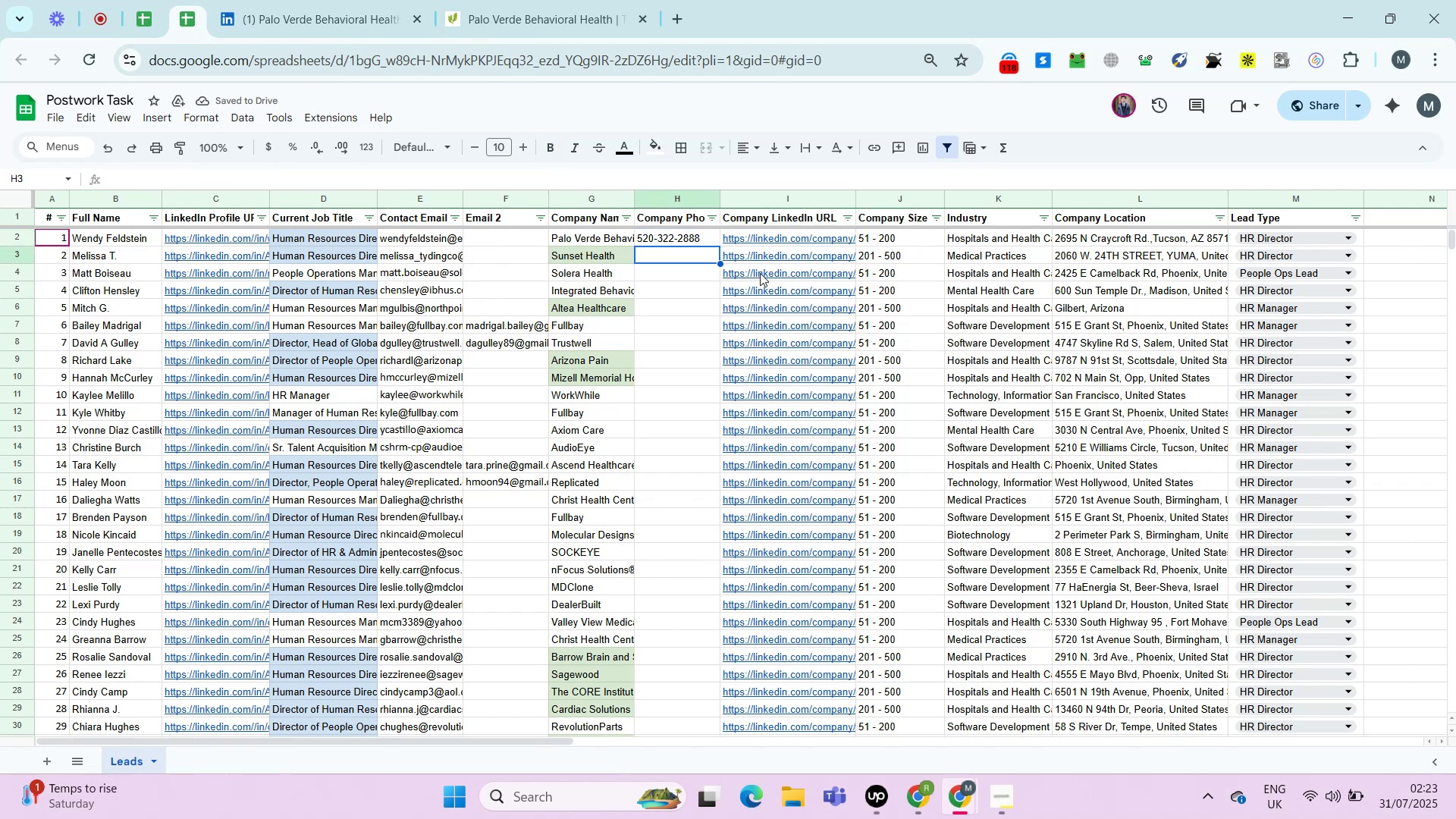 
key(ArrowLeft)
 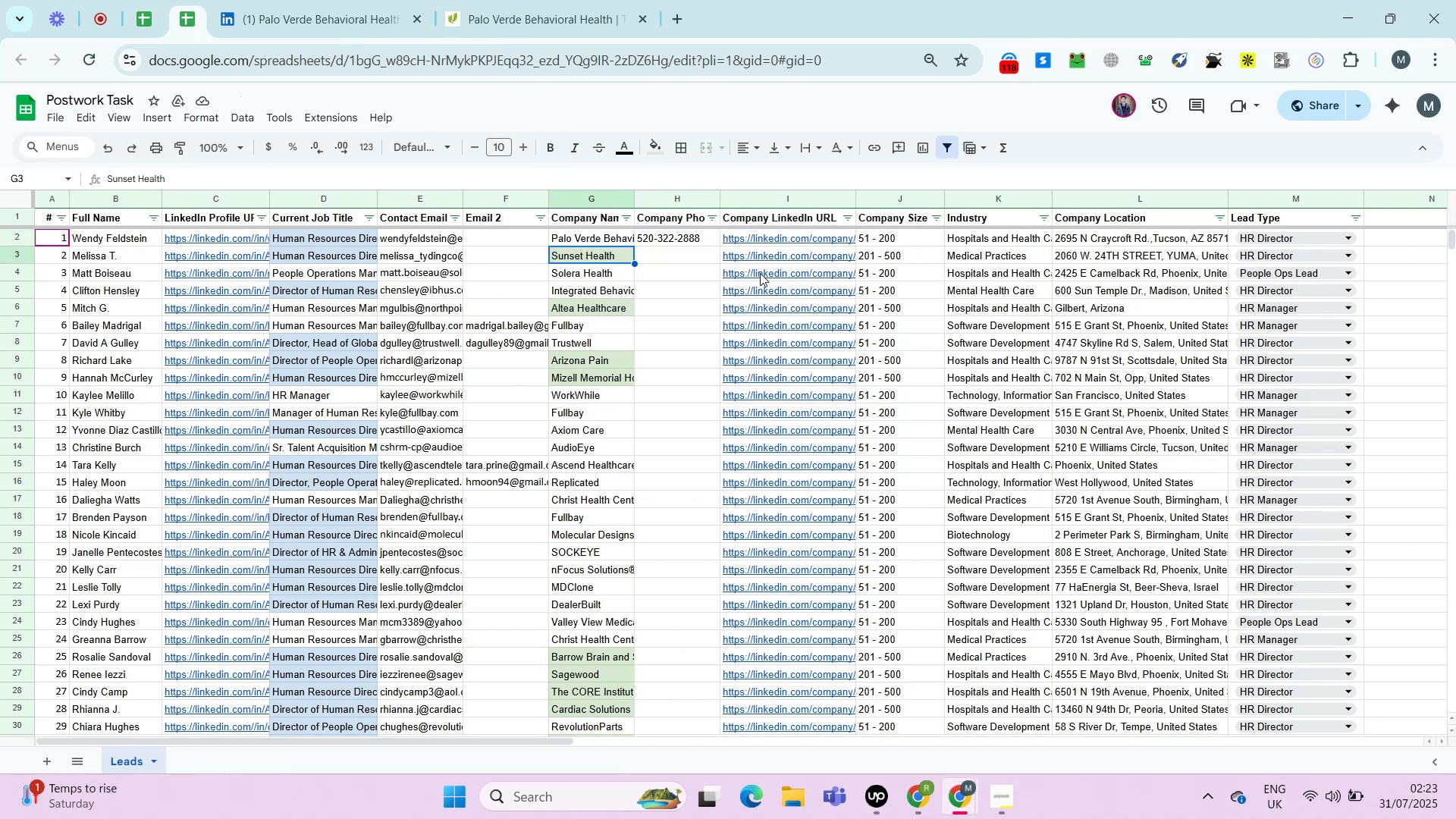 
key(ArrowRight)
 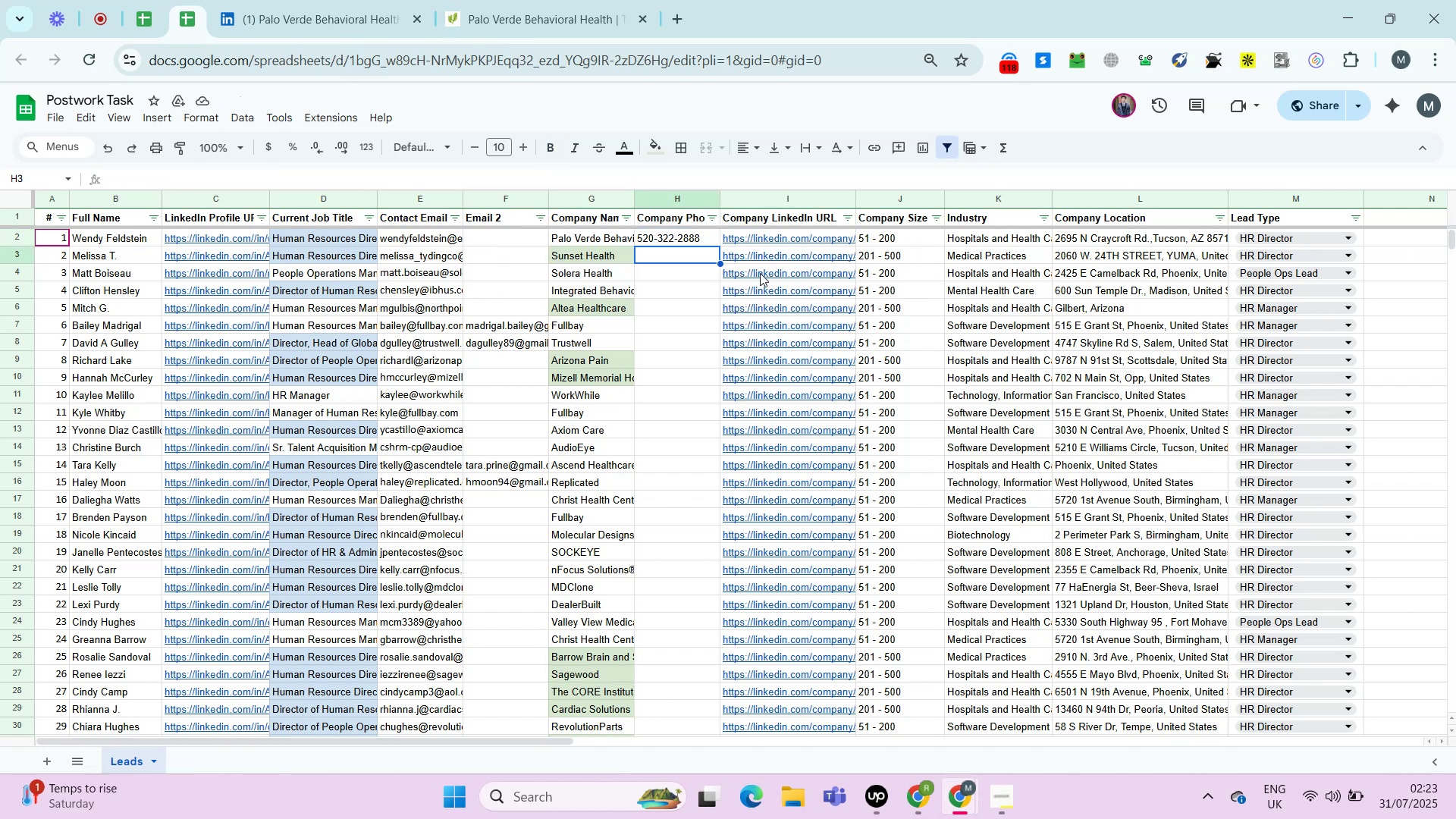 
key(ArrowRight)
 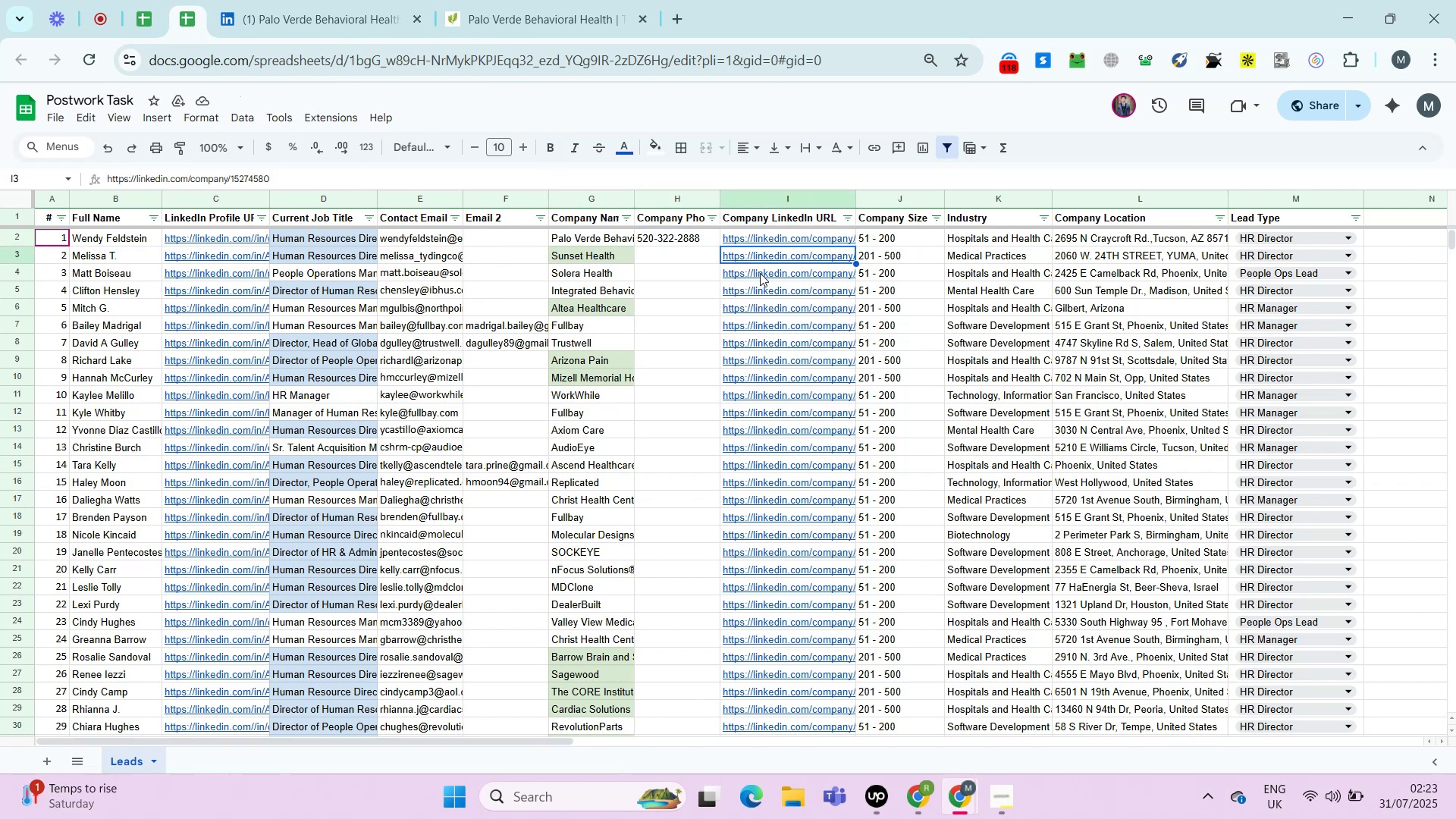 
key(Alt+Enter)
 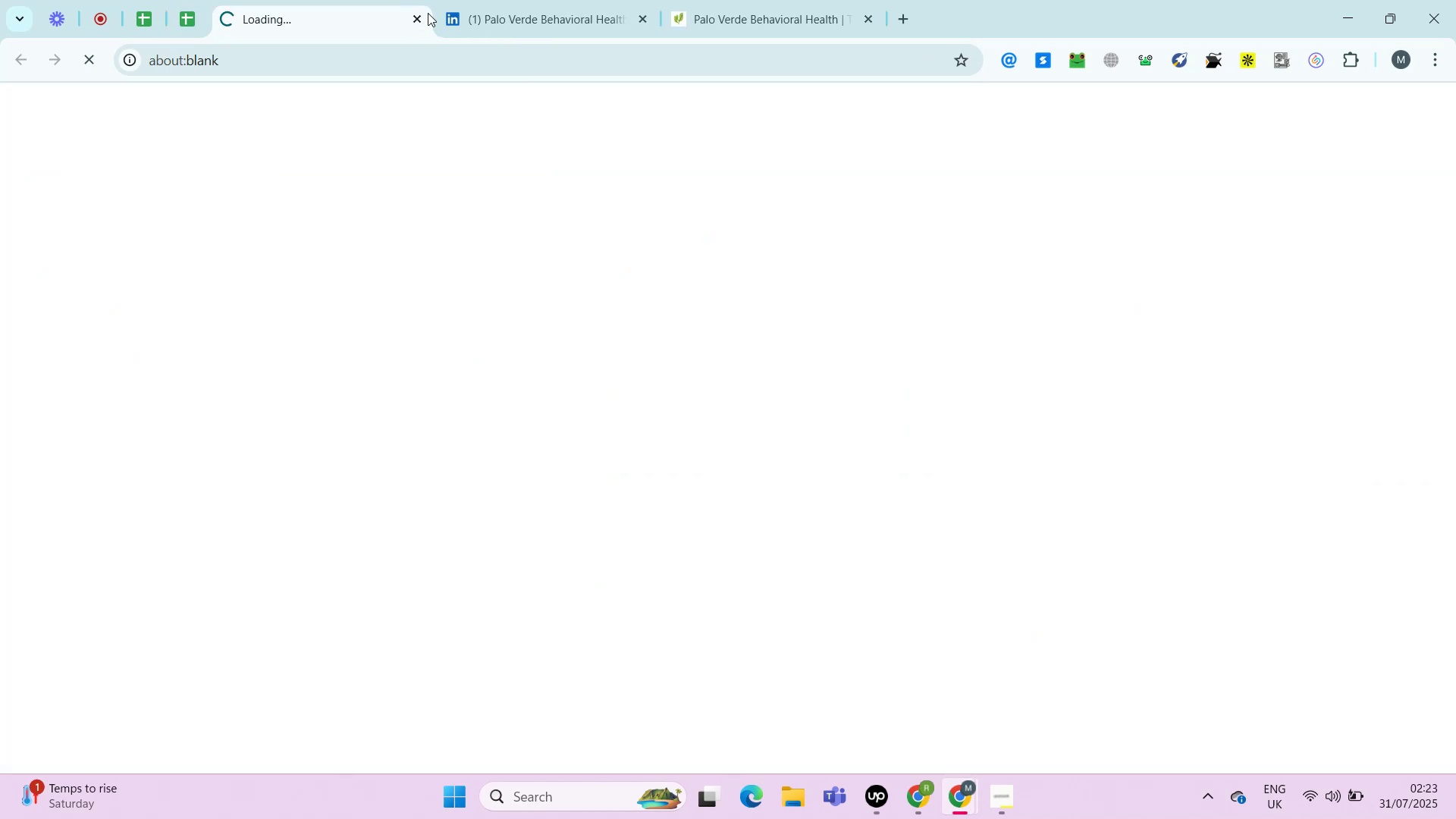 
right_click([316, 0])
 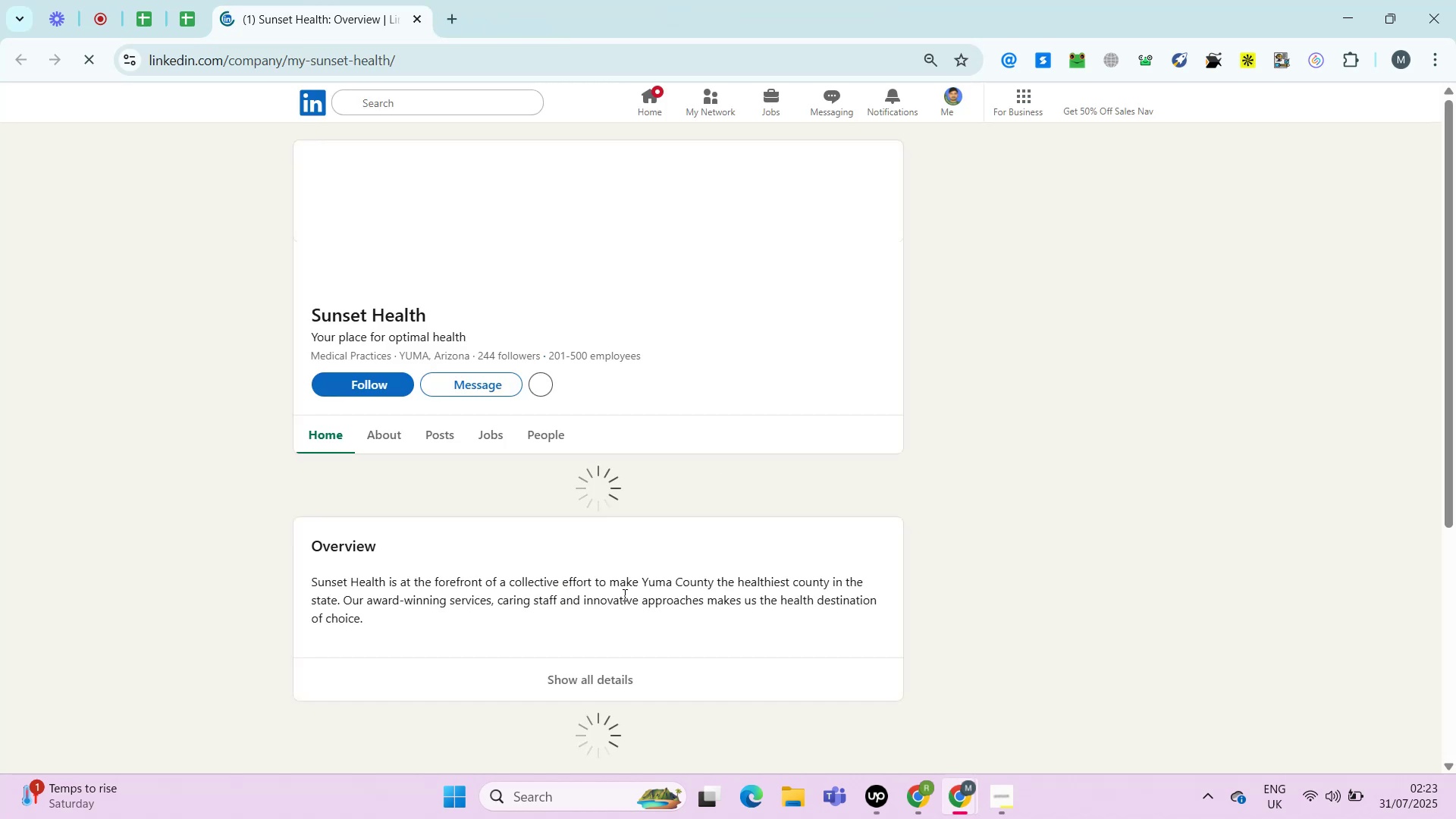 
wait(5.08)
 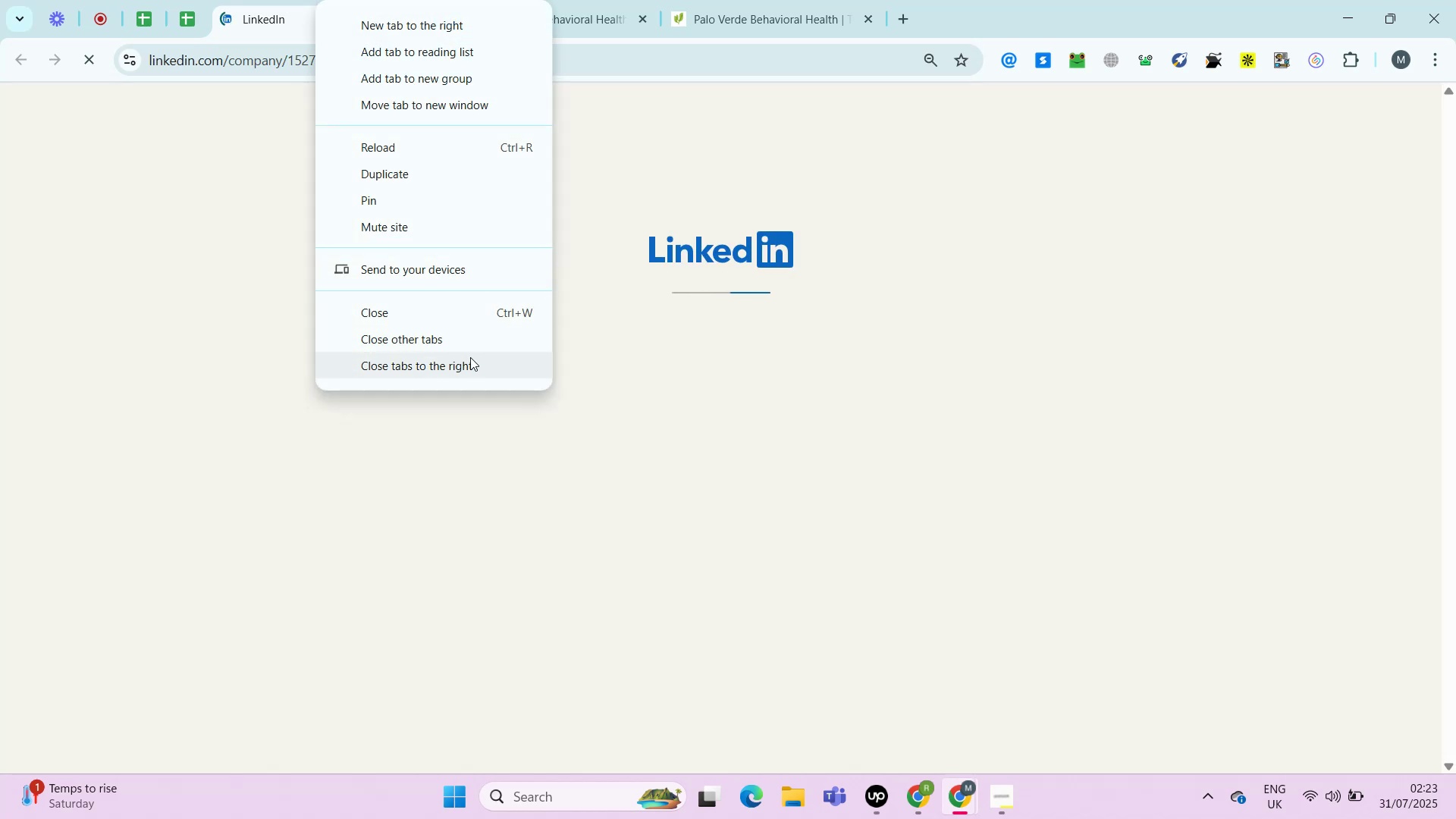 
left_click([117, 6])
 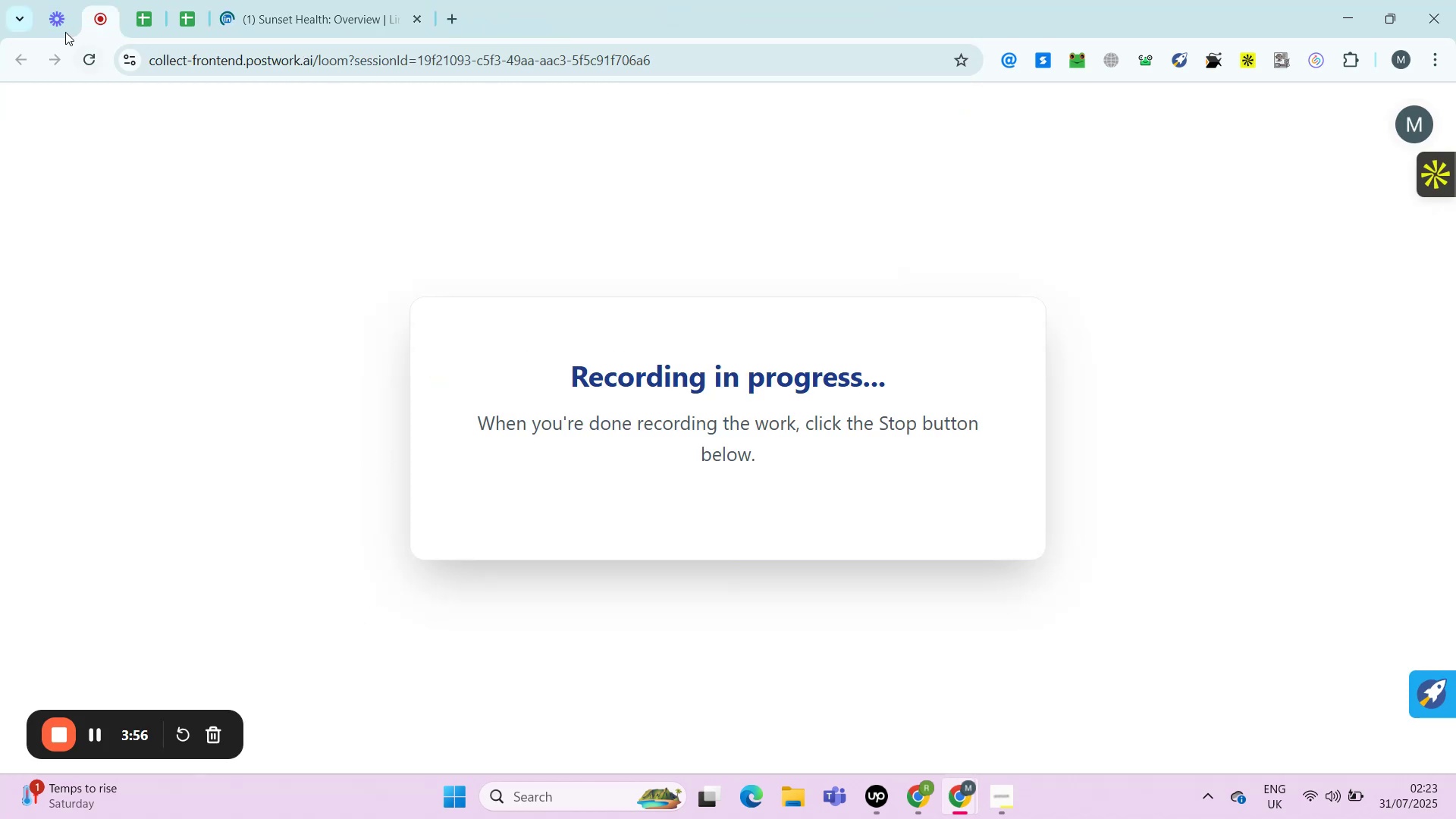 
left_click([318, 33])
 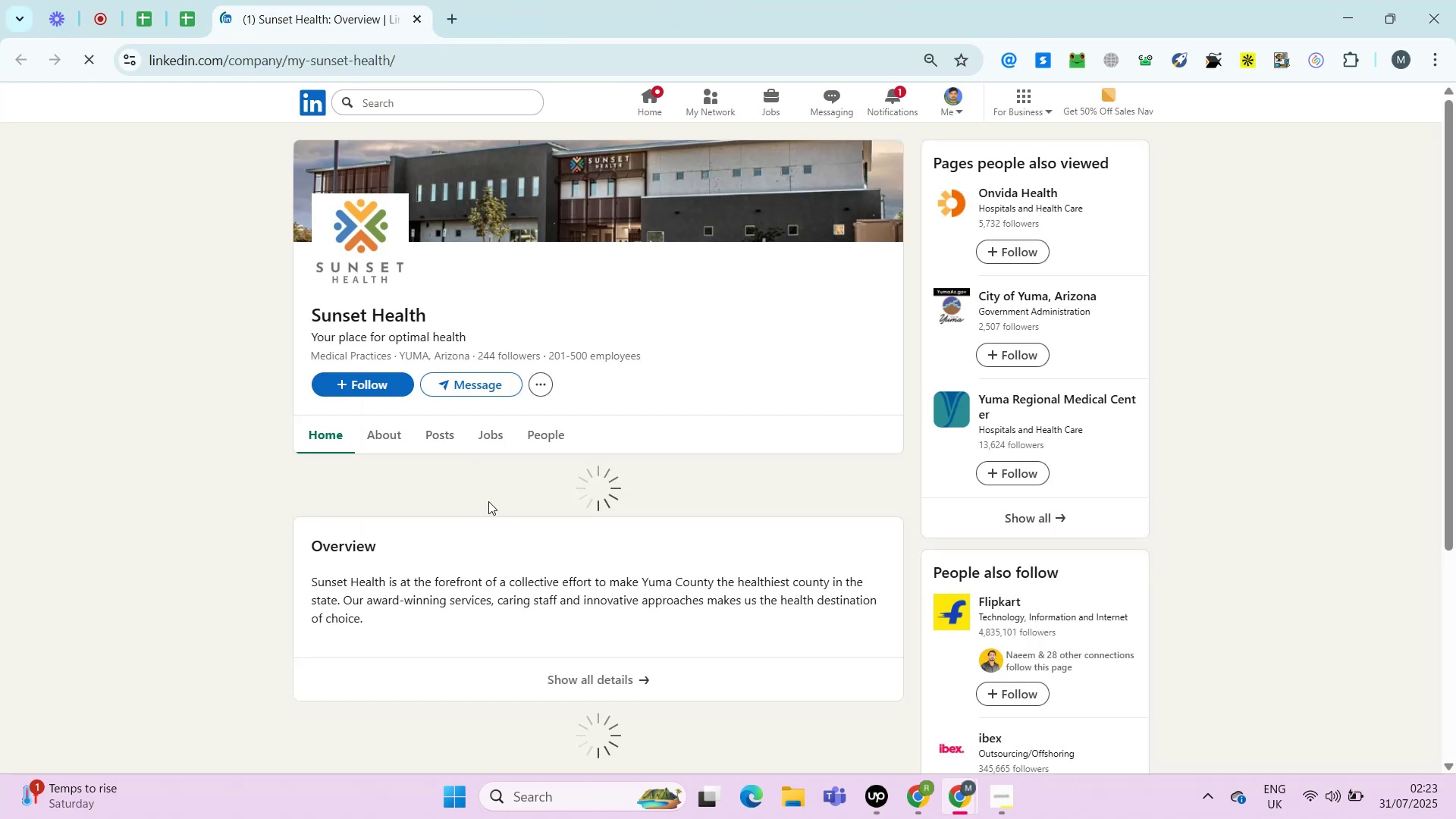 
mouse_move([480, 504])
 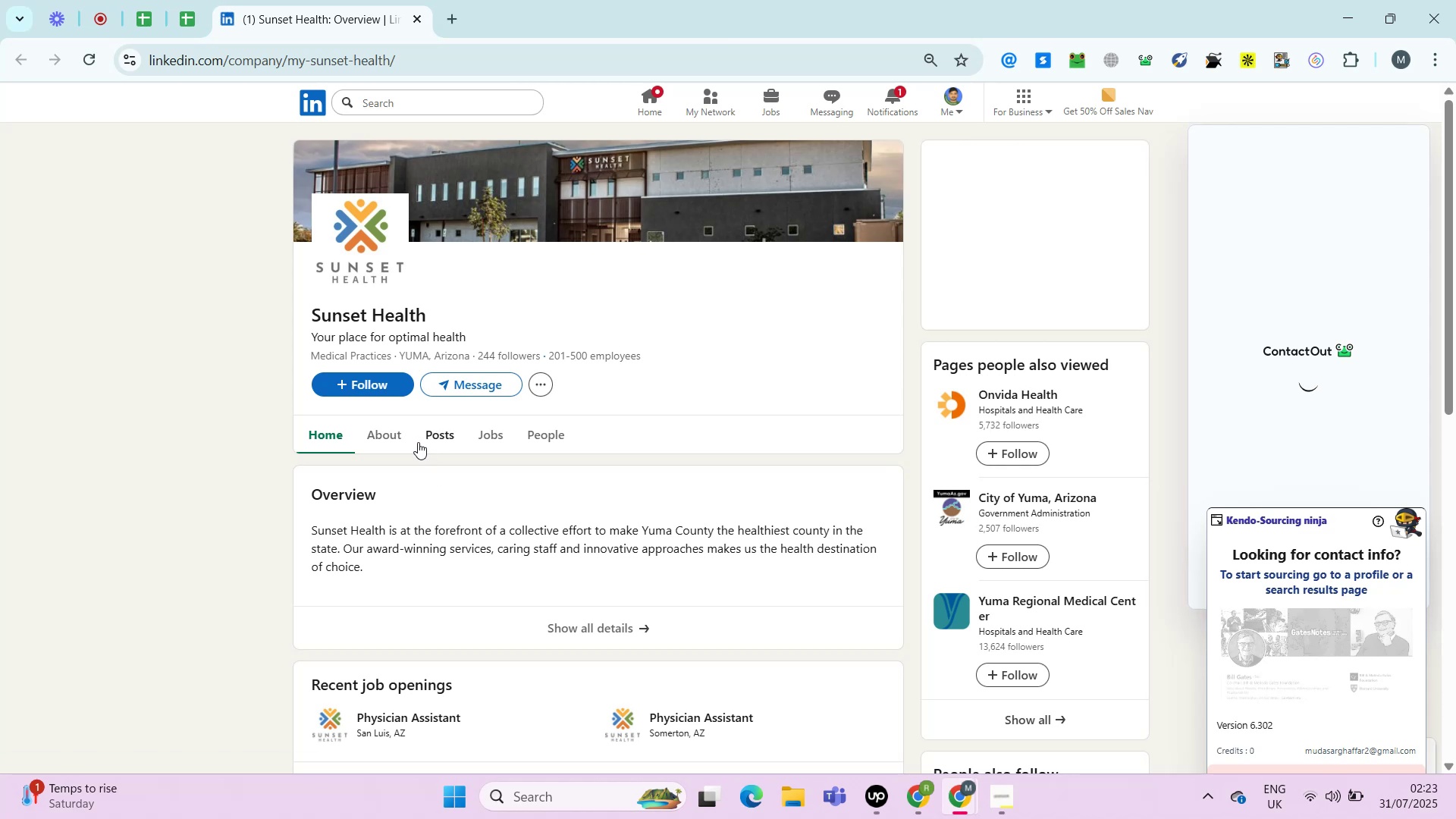 
left_click([384, 429])
 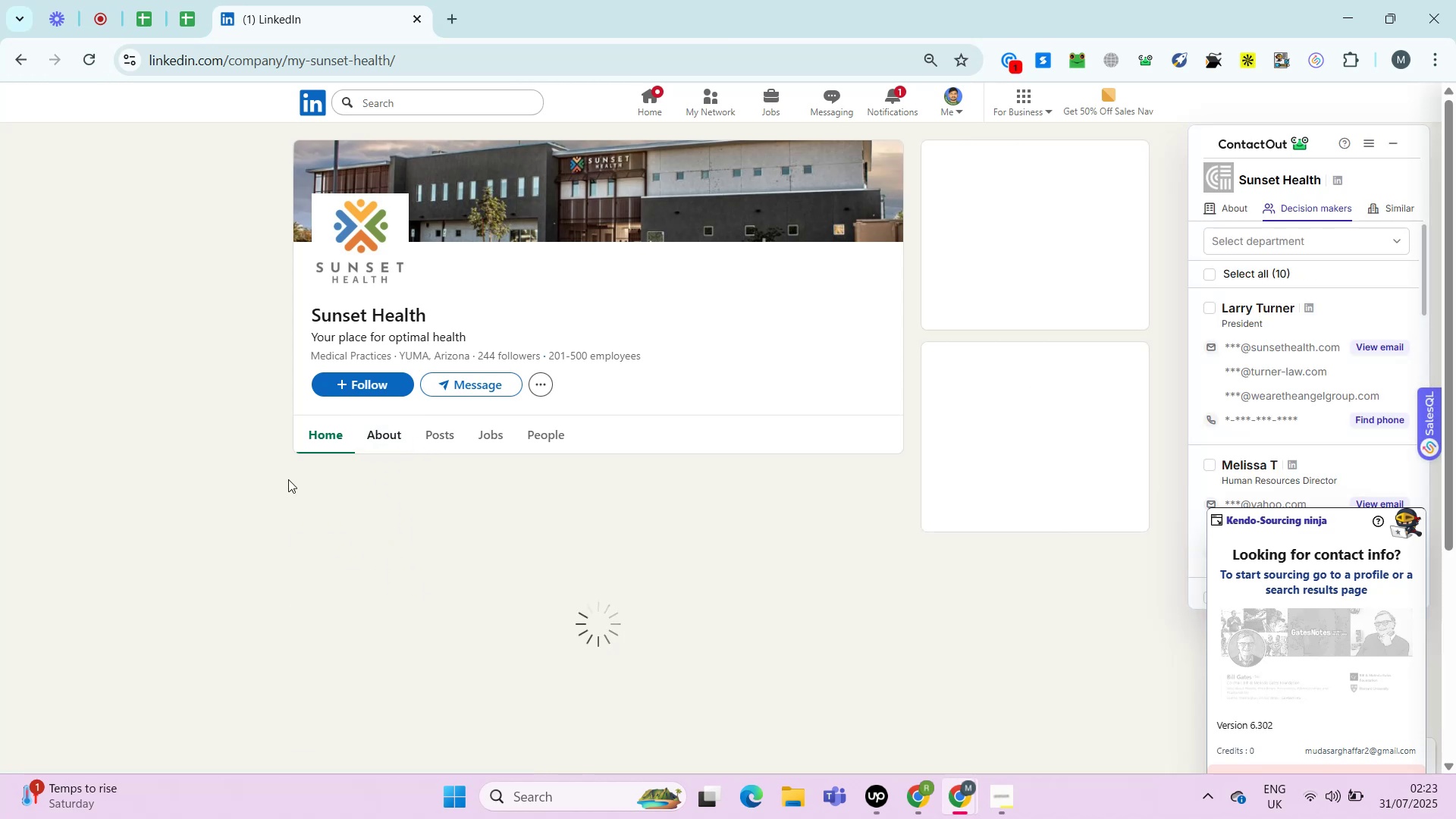 
mouse_move([312, 416])
 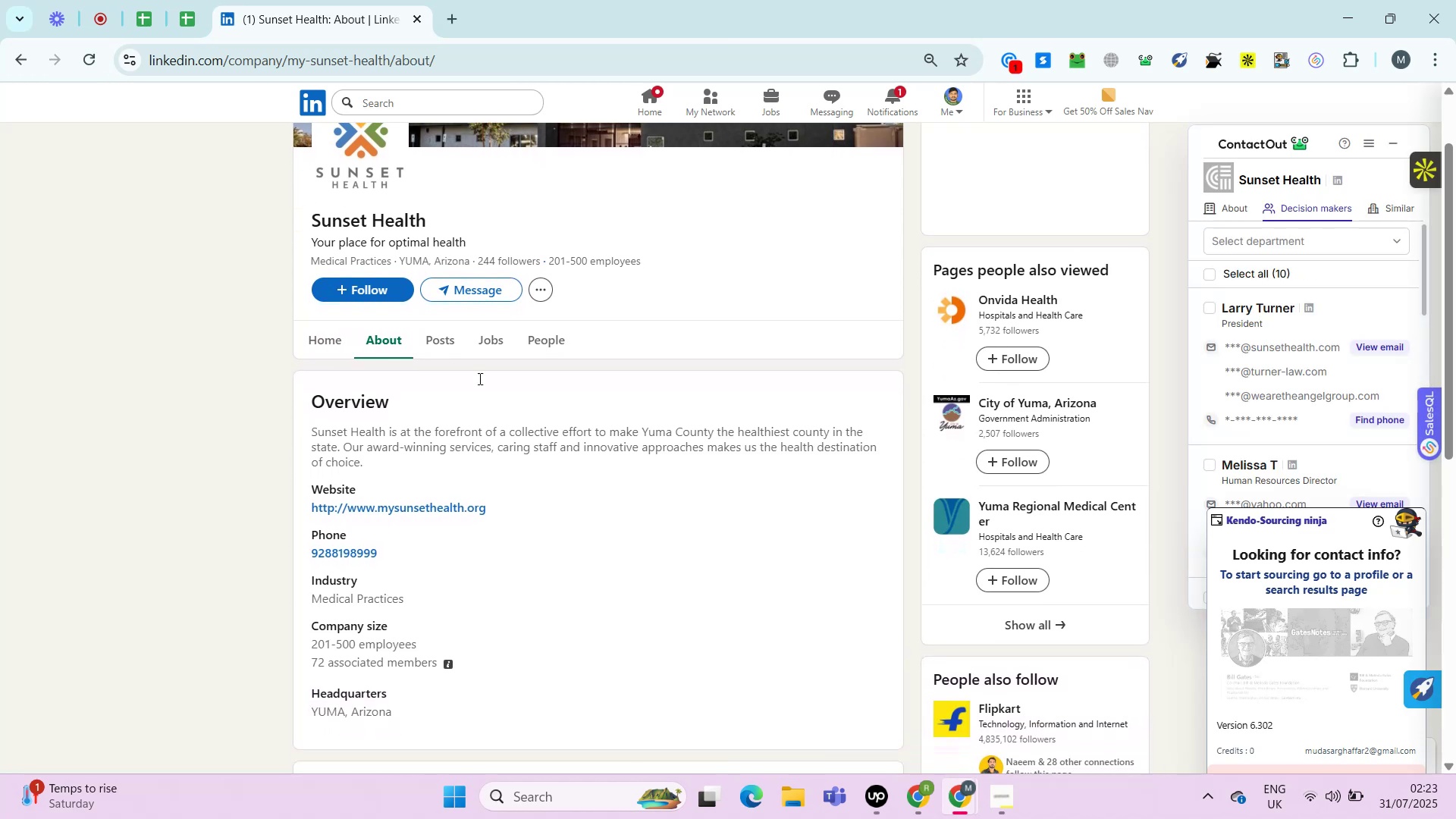 
hold_key(key=ControlLeft, duration=1.04)
 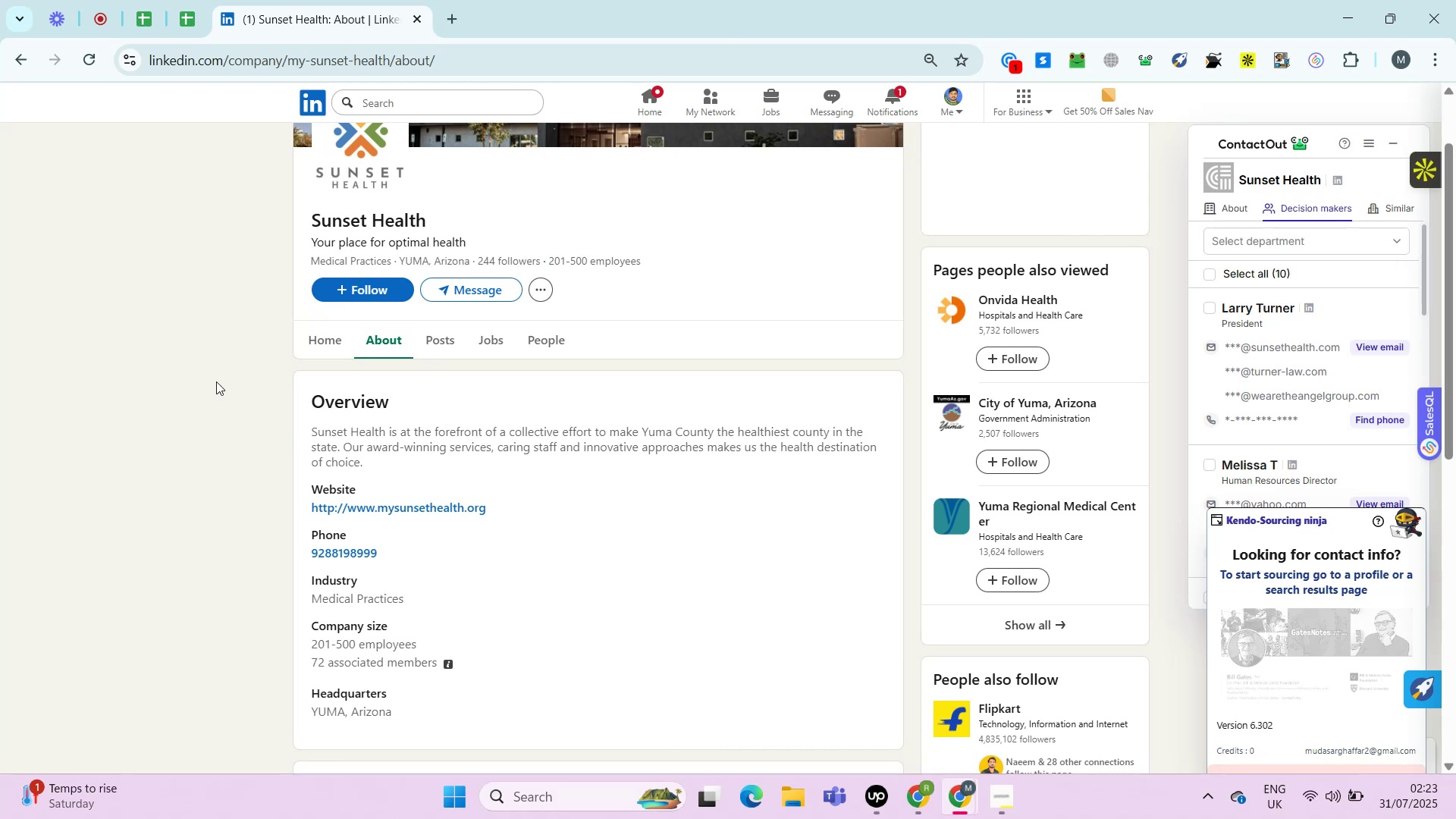 
key(Control+ControlLeft)
 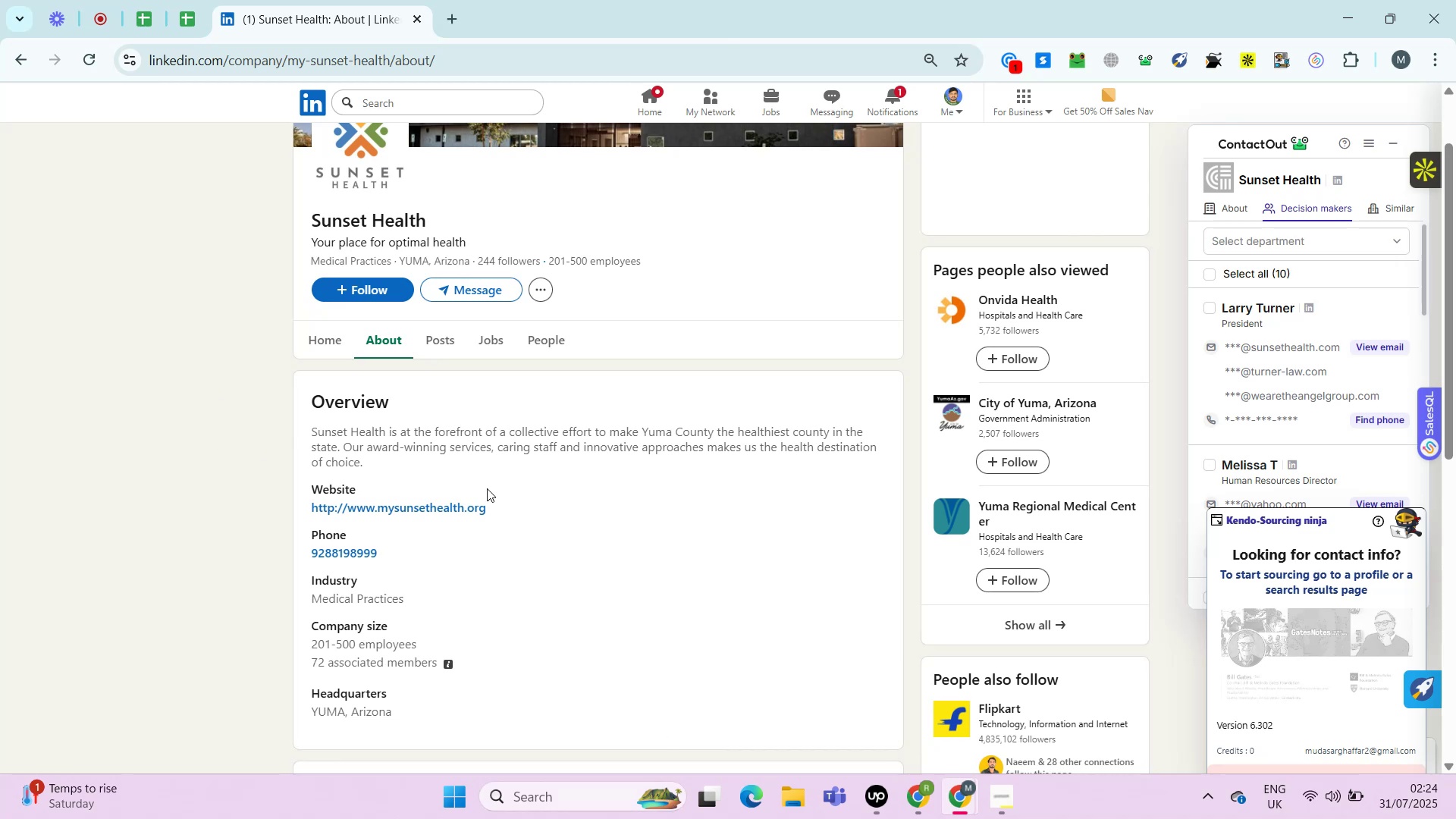 
hold_key(key=ControlLeft, duration=0.87)
left_click([437, 503])
 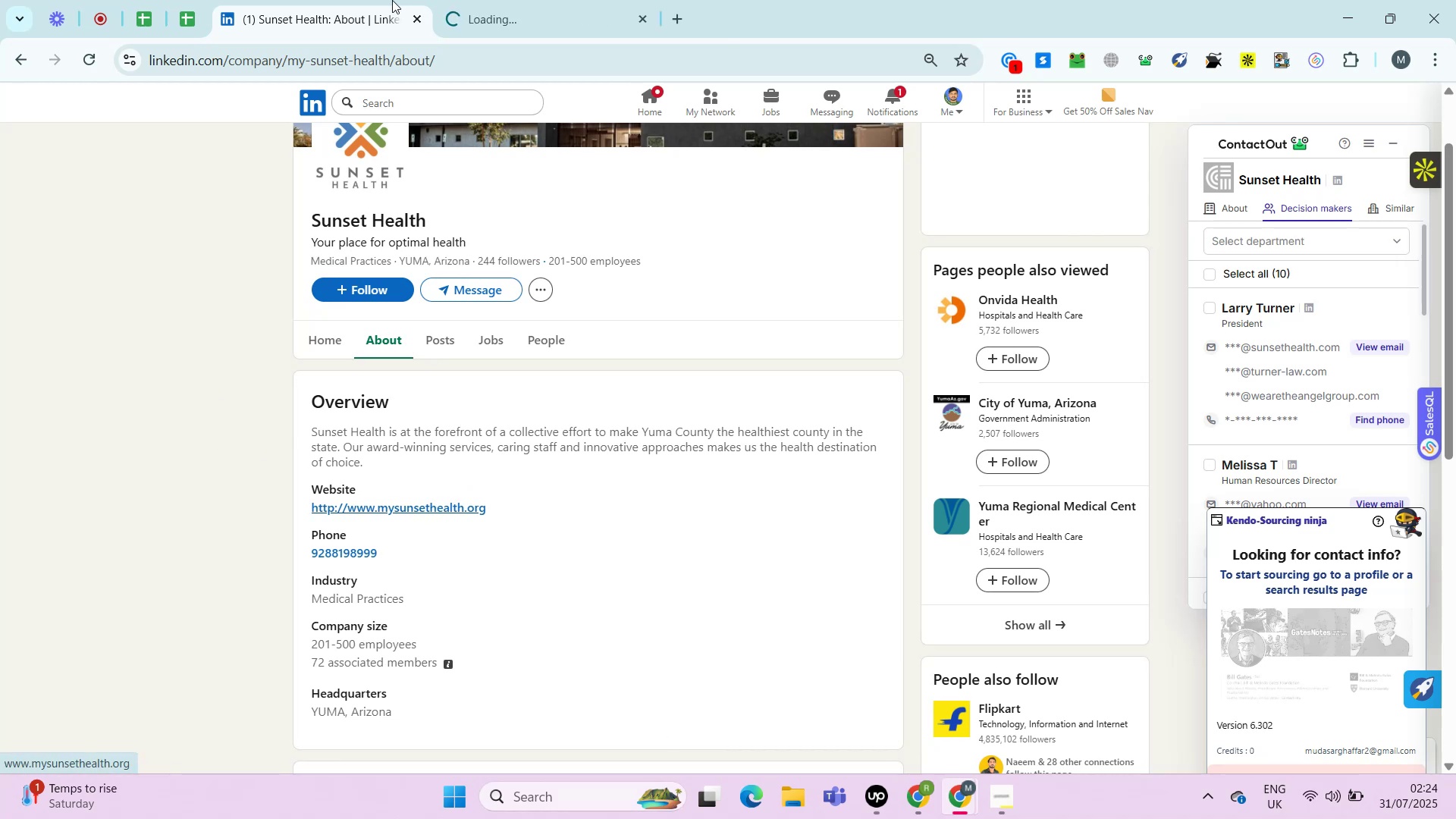 
left_click([612, 0])
 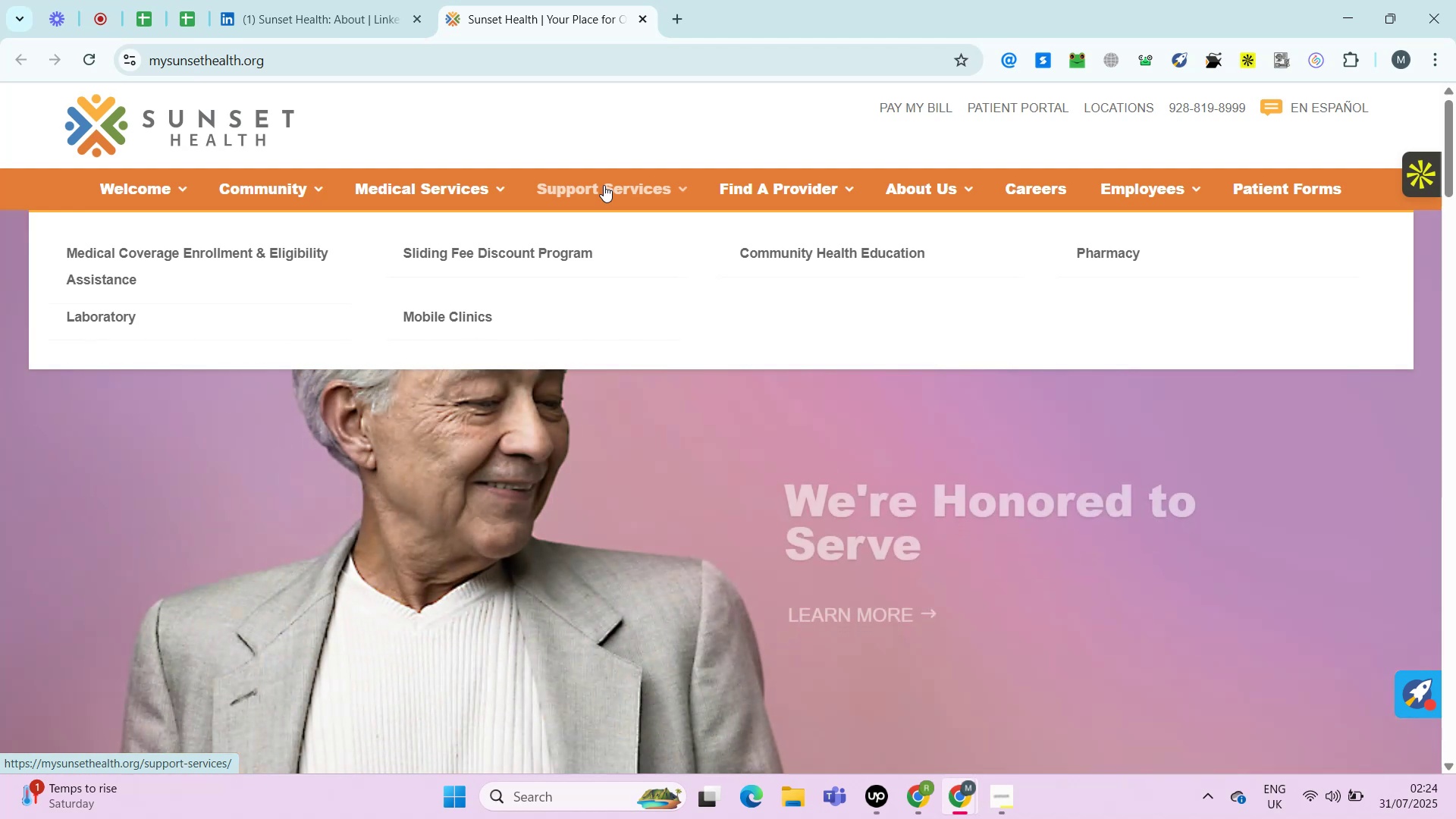 
wait(23.04)
 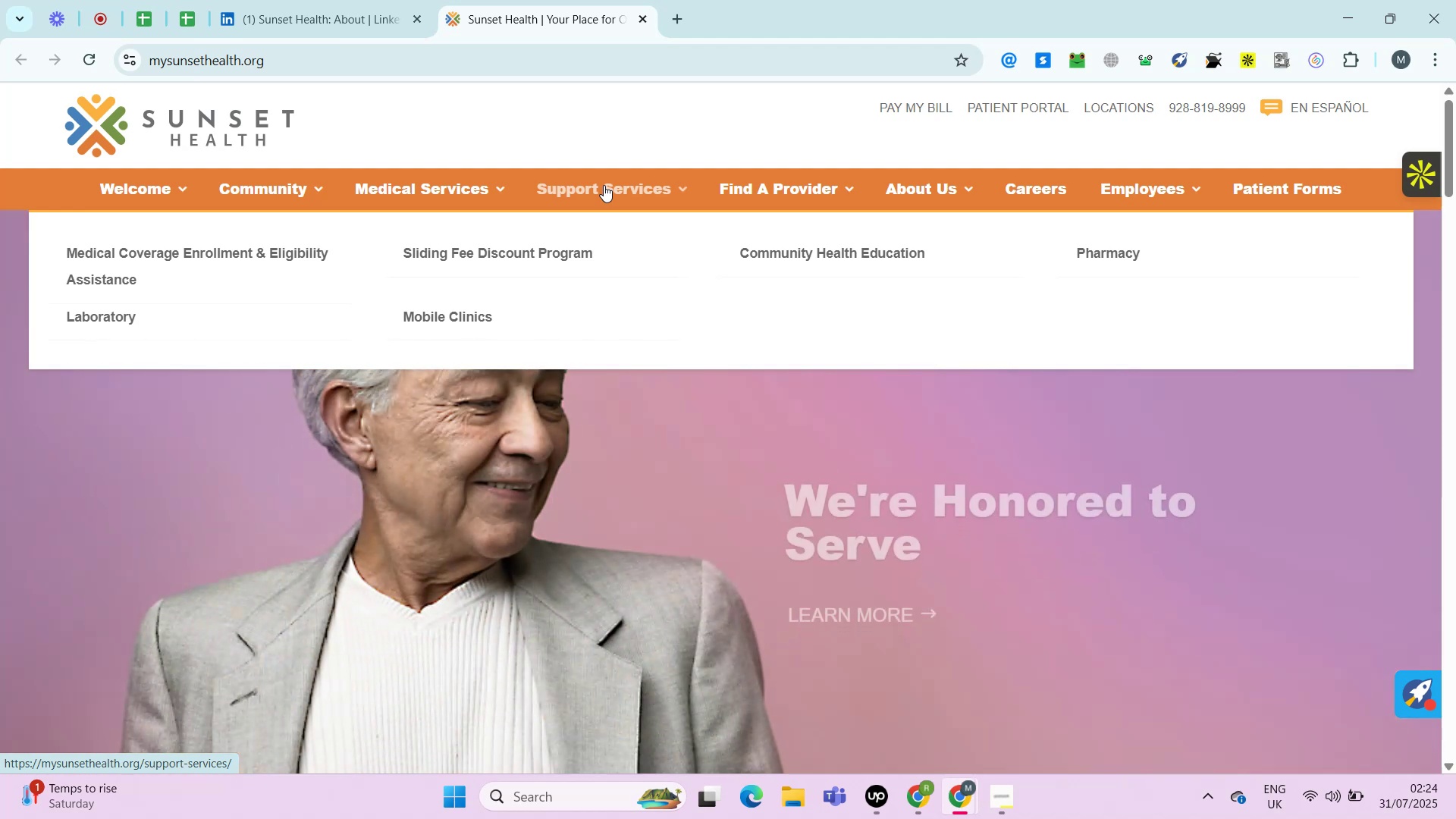 
key(Control+ControlLeft)
 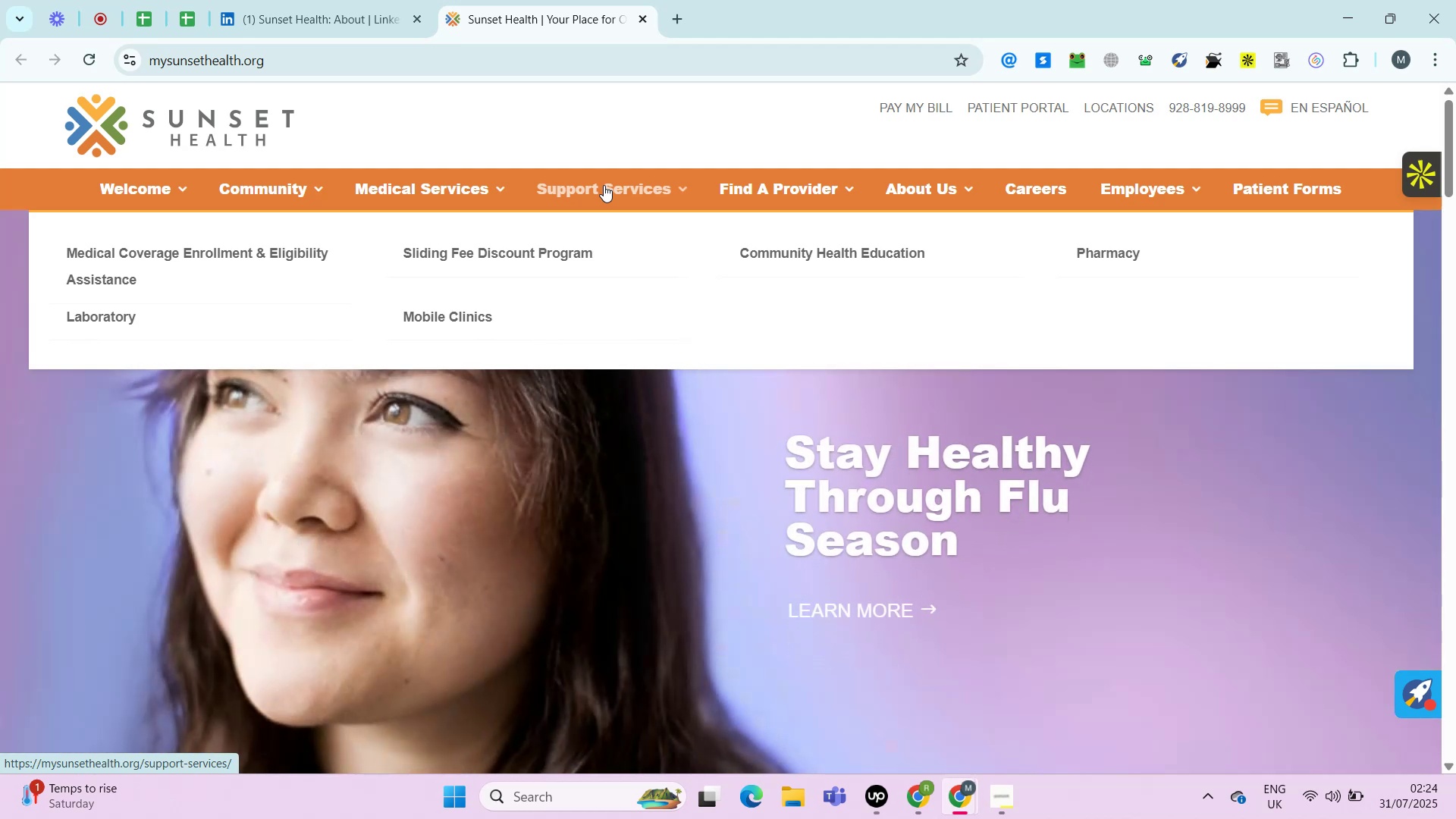 
wait(36.83)
 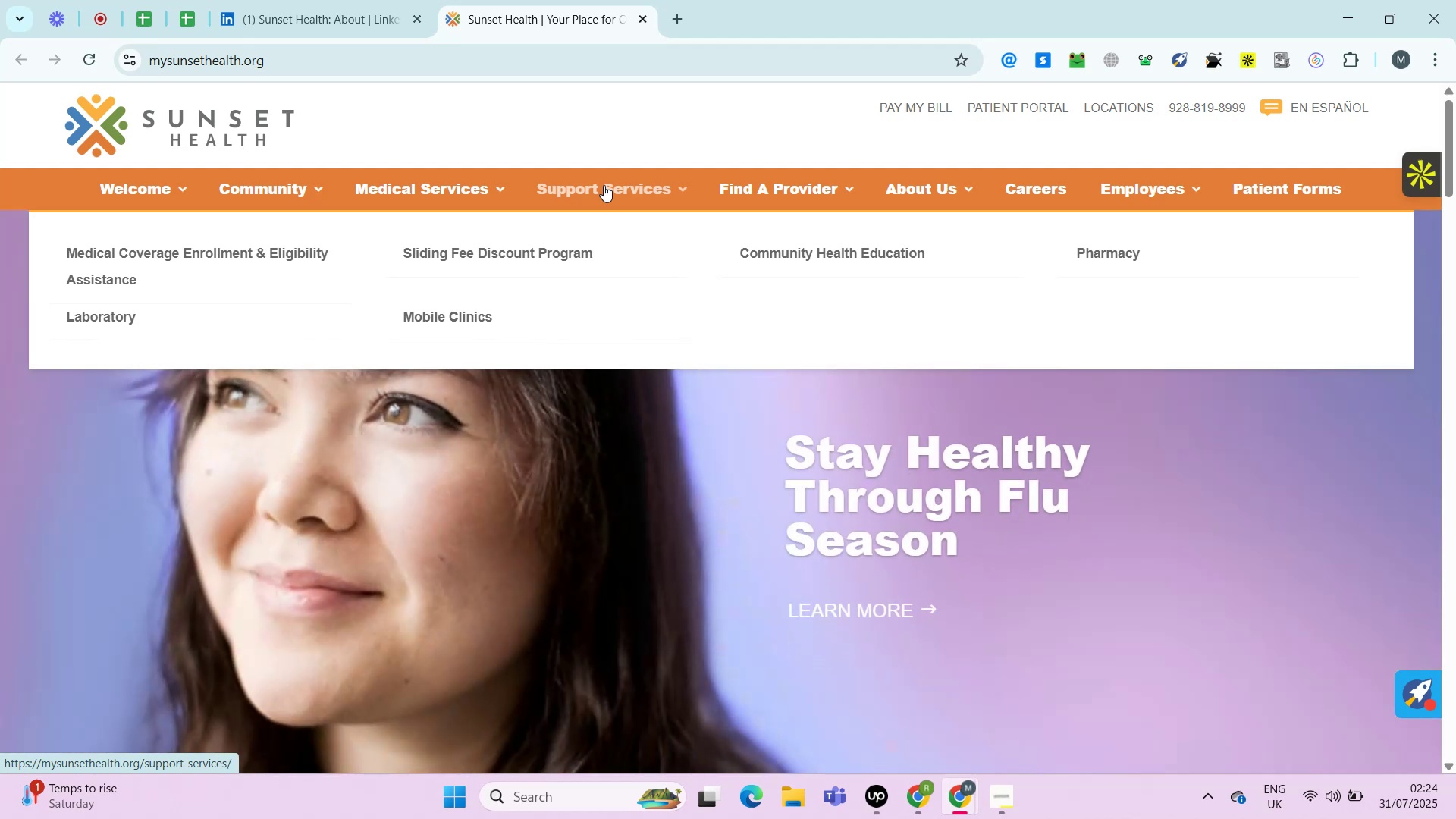 
key(Control+ControlLeft)
 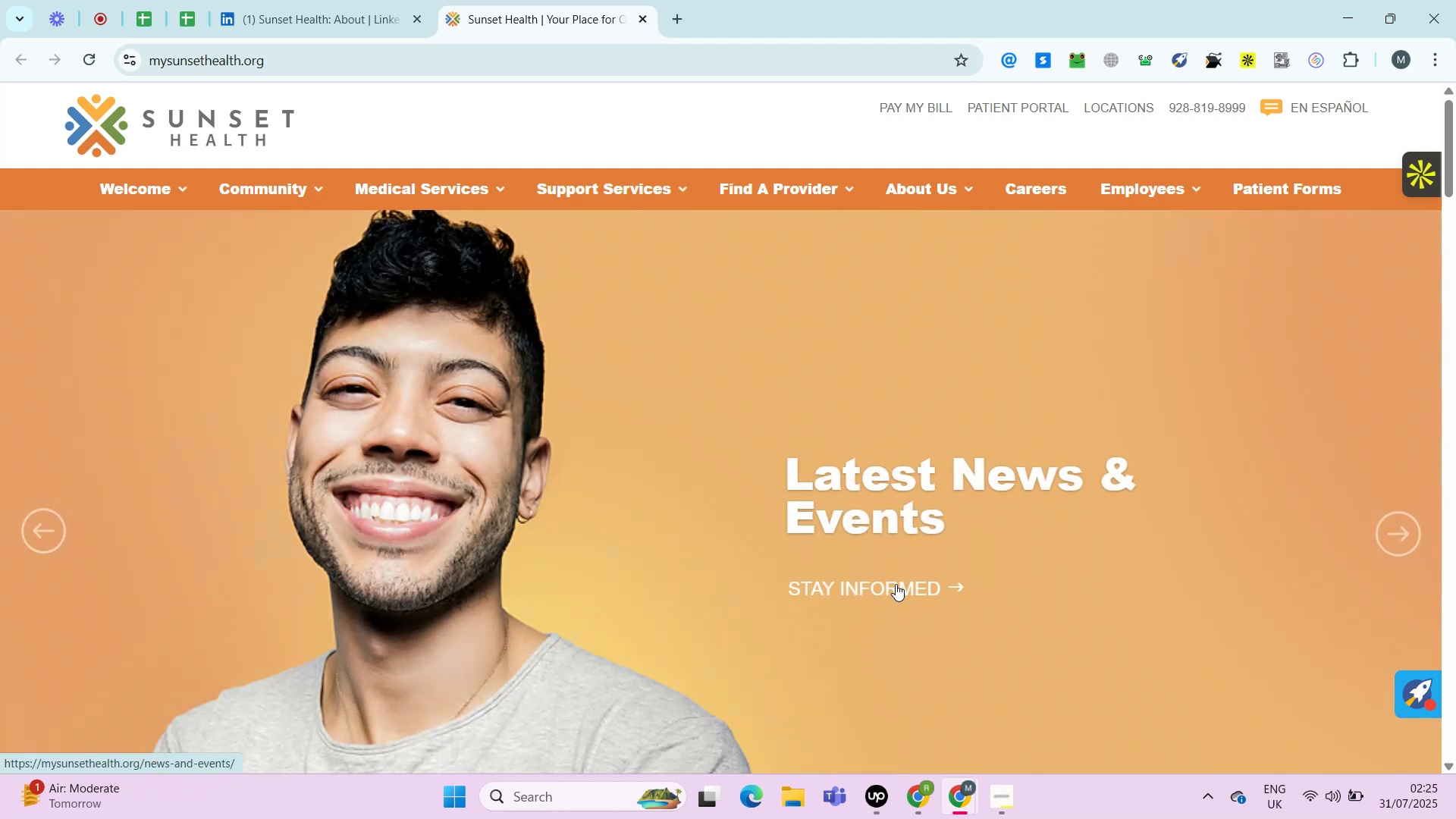 
wait(20.11)
 